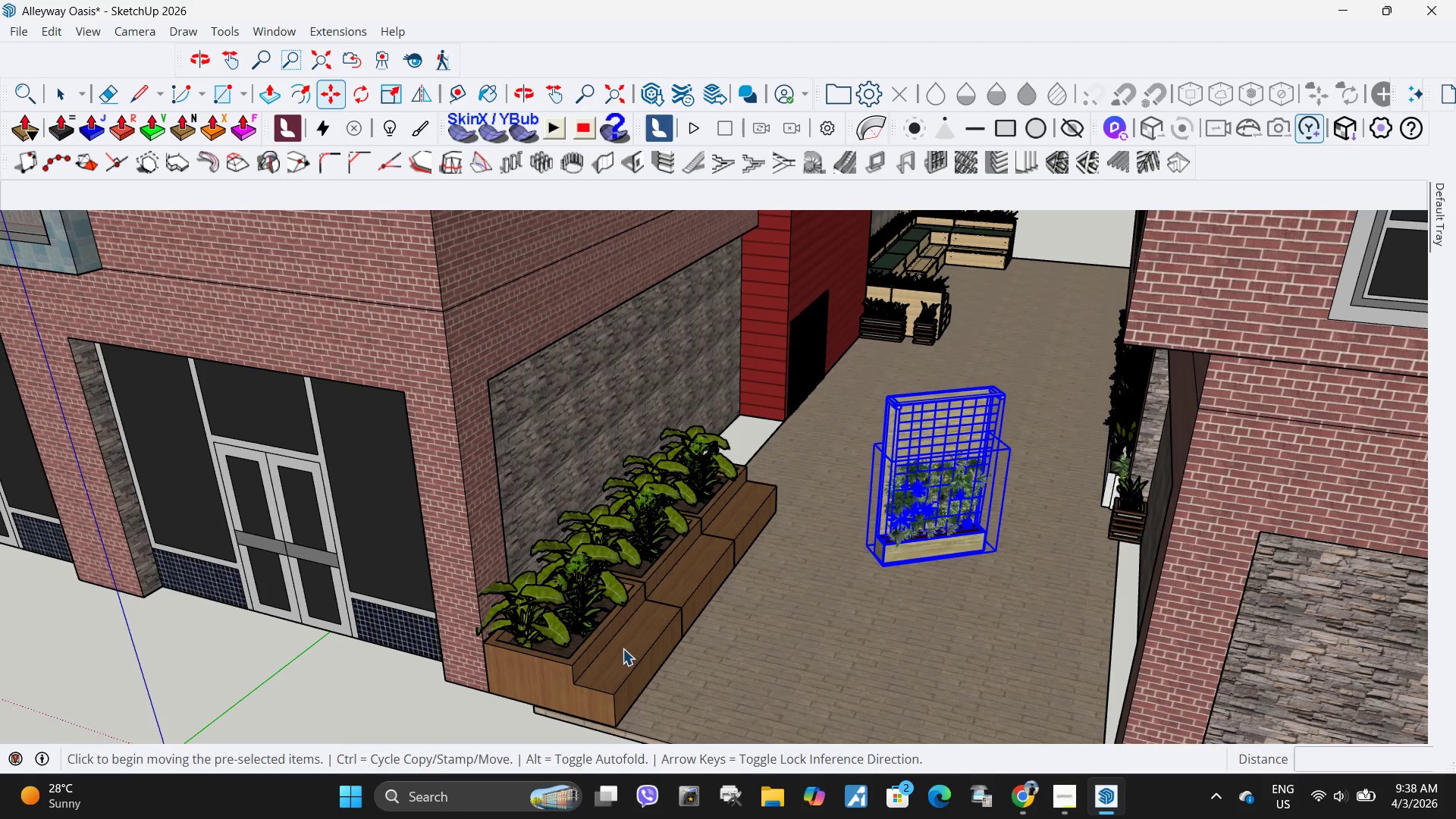 
left_click([623, 647])
 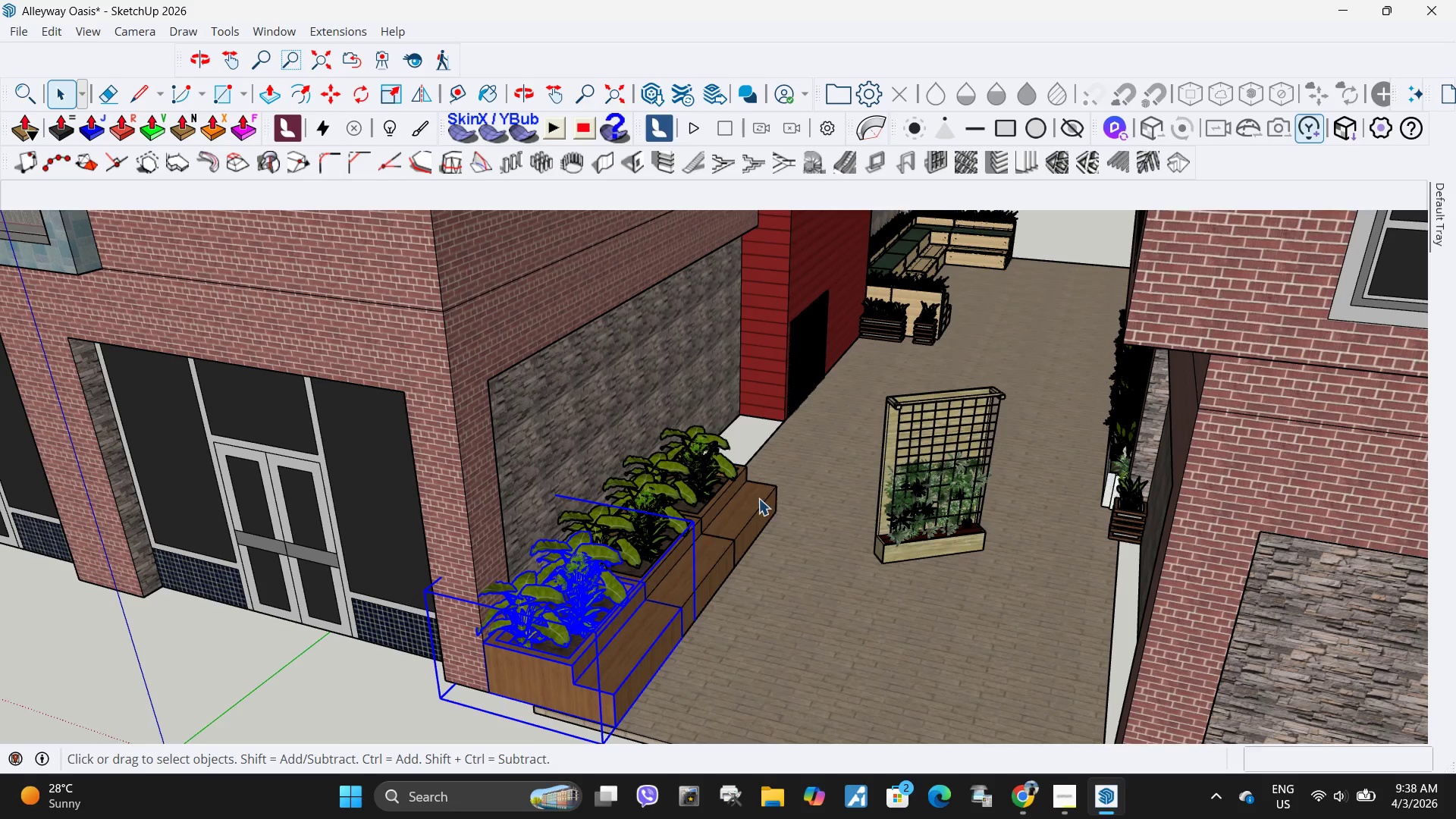 
hold_key(key=ControlLeft, duration=0.91)
left_click([758, 511])
 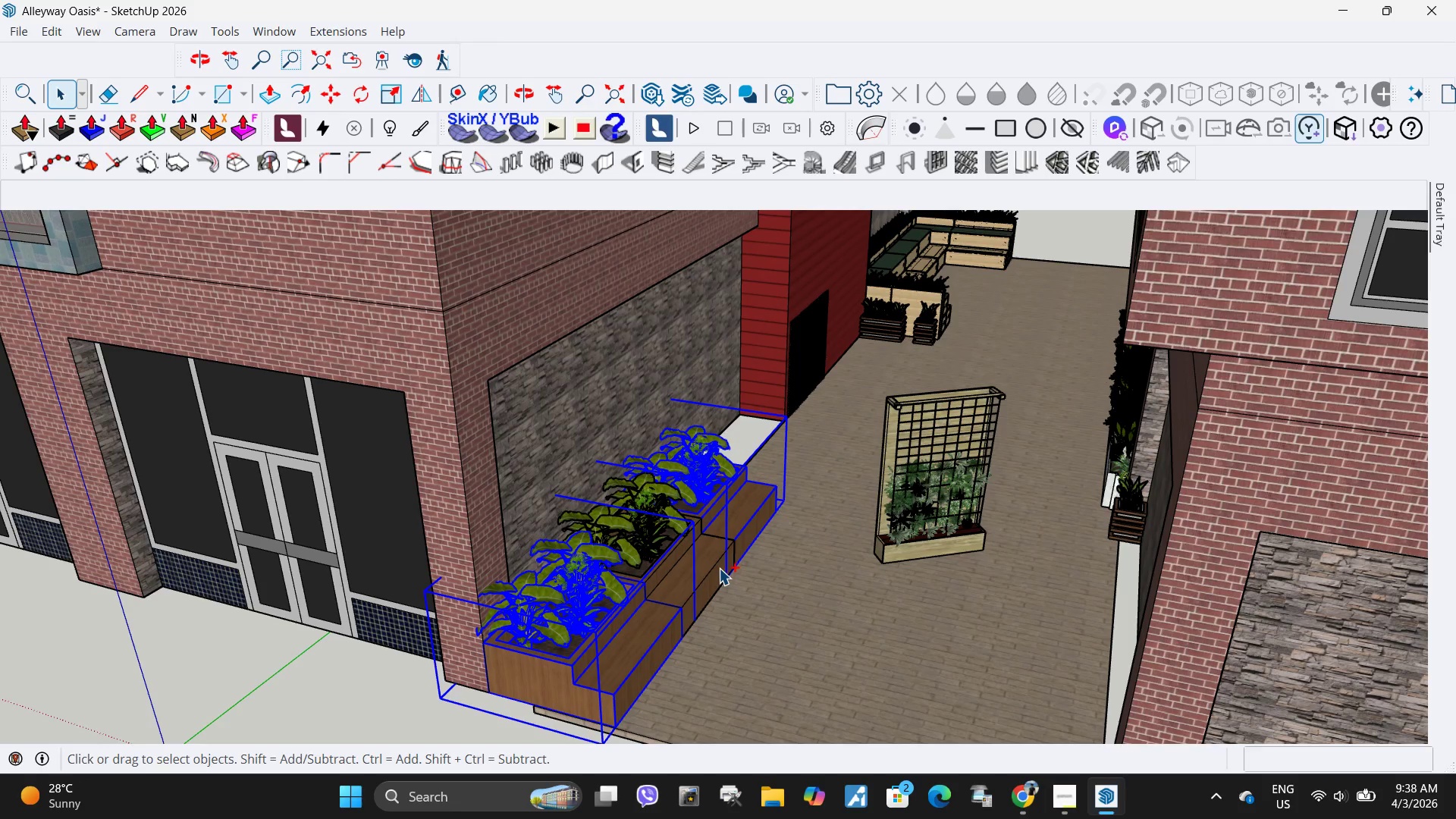 
double_click([719, 568])
 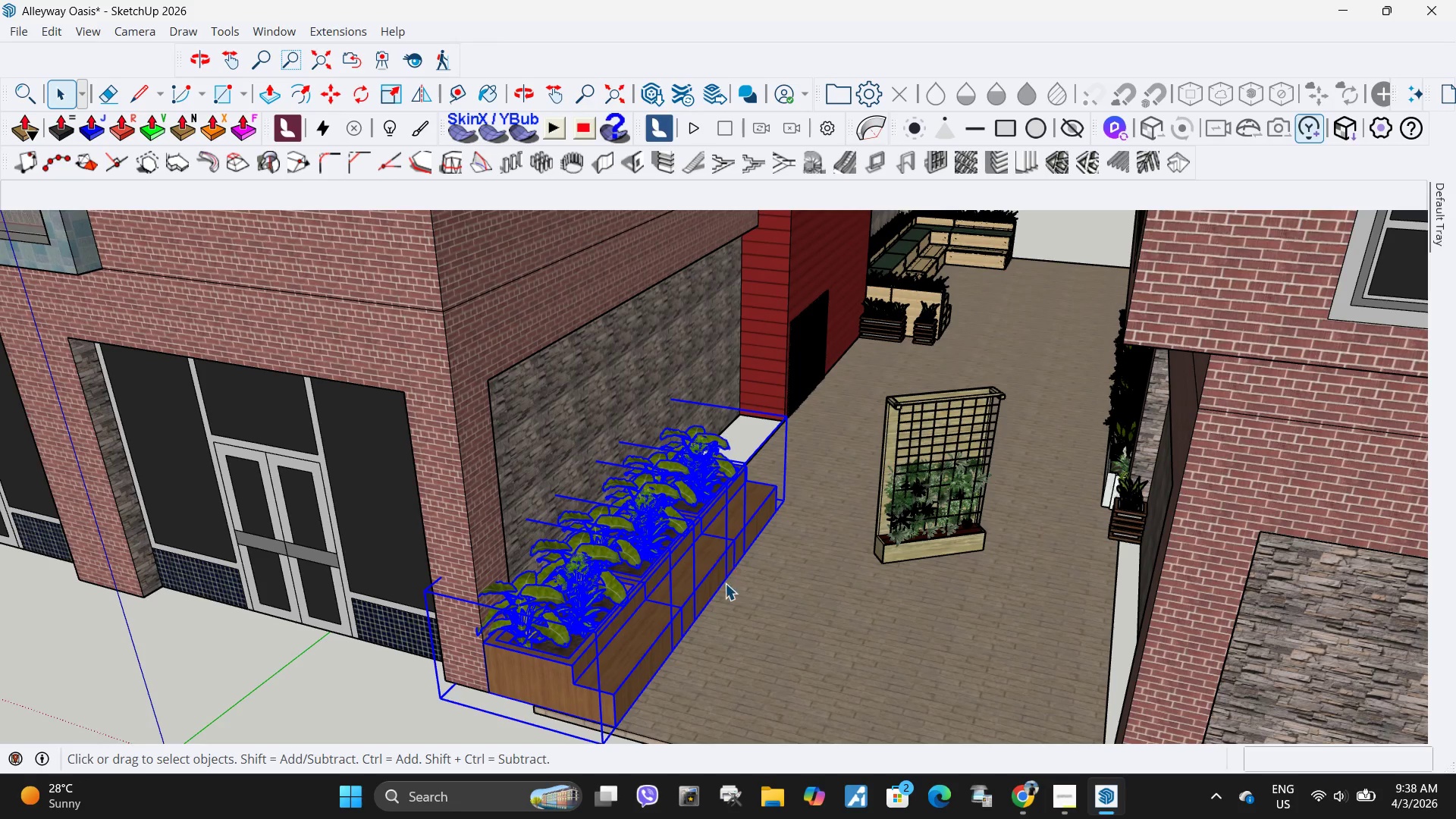 
key(M)
 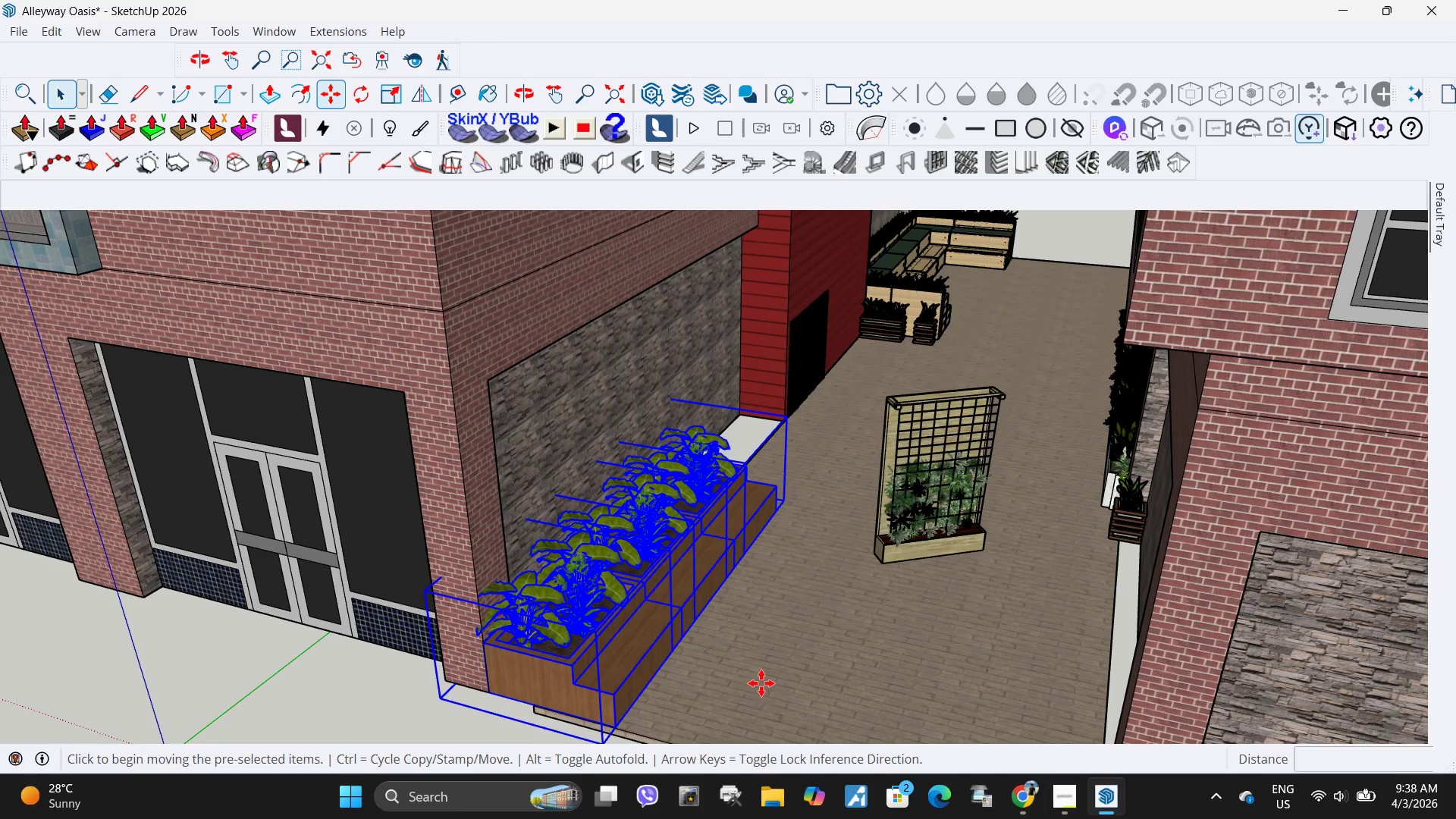 
left_click([761, 683])
 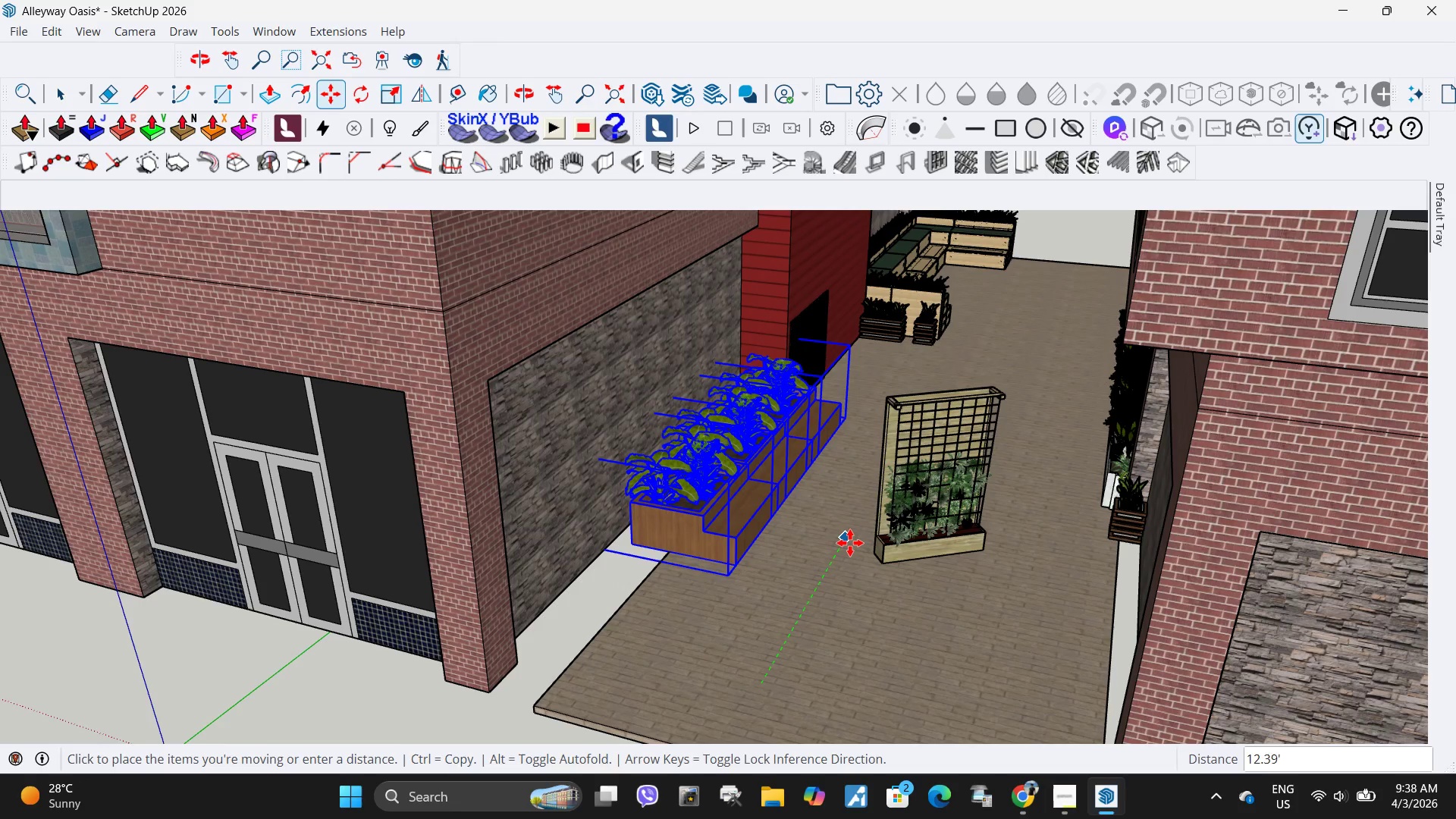 
left_click([850, 543])
 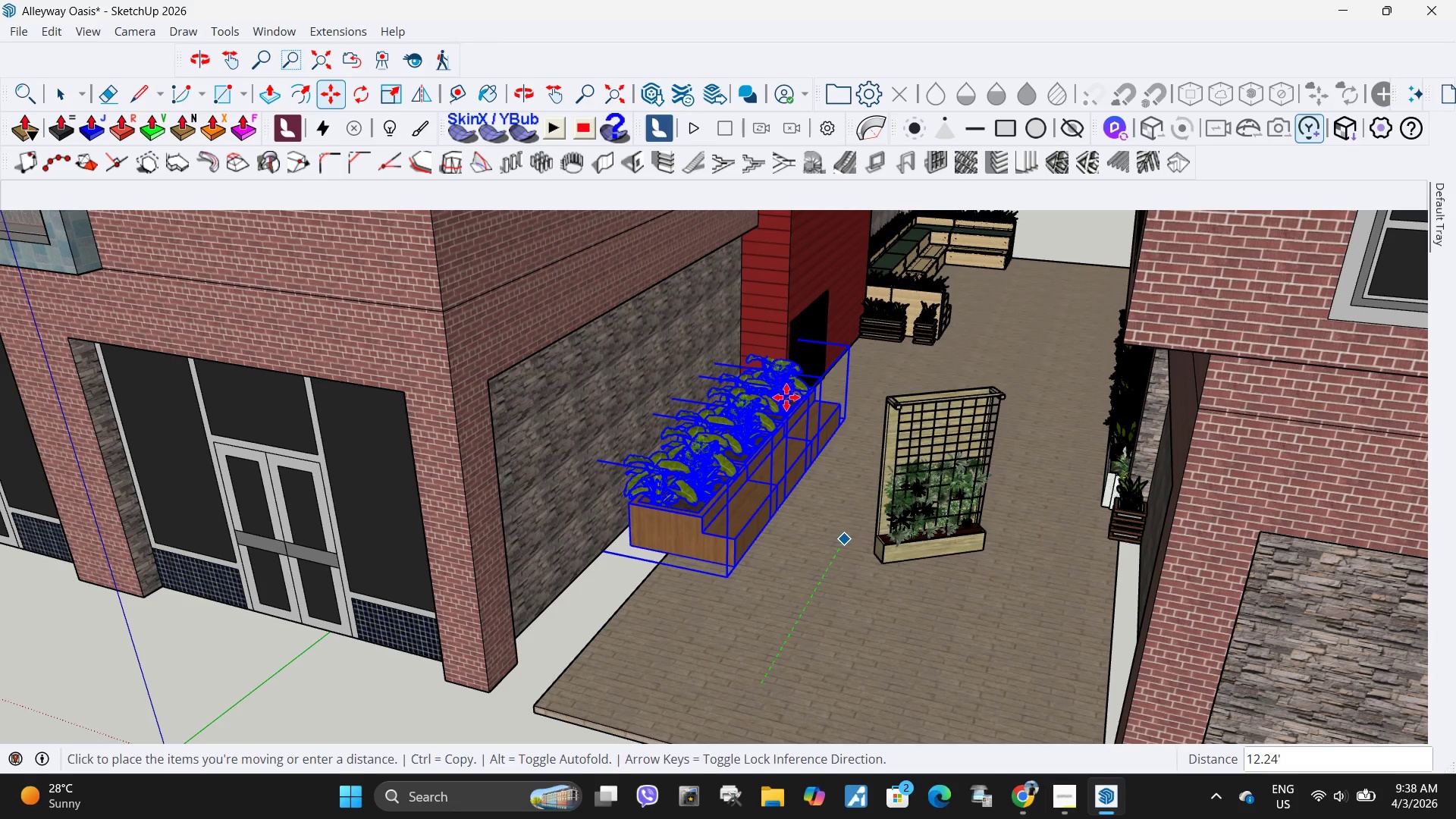 
scroll: coordinate [792, 394], scroll_direction: up, amount: 4.0
 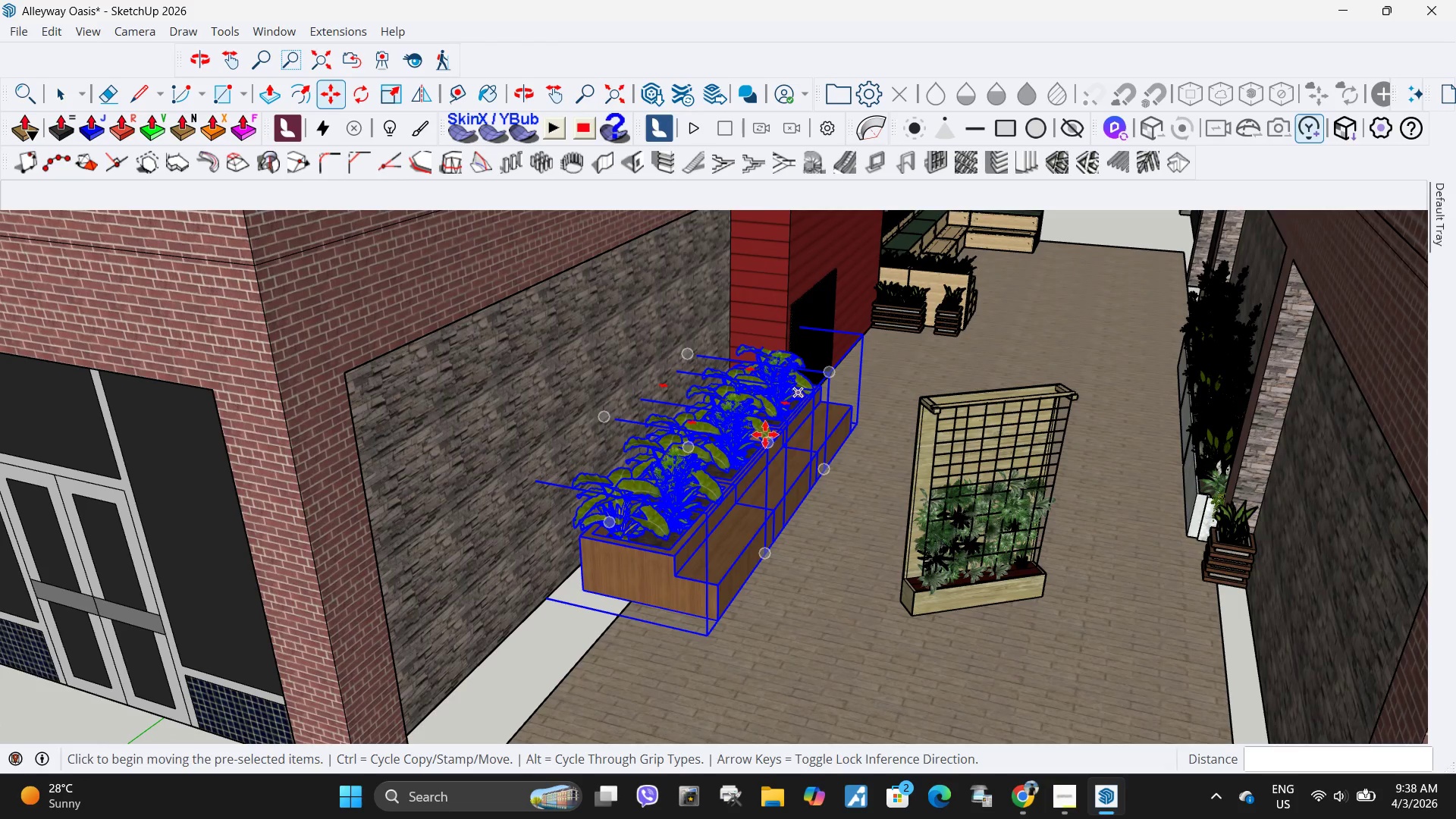 
left_click([745, 466])
 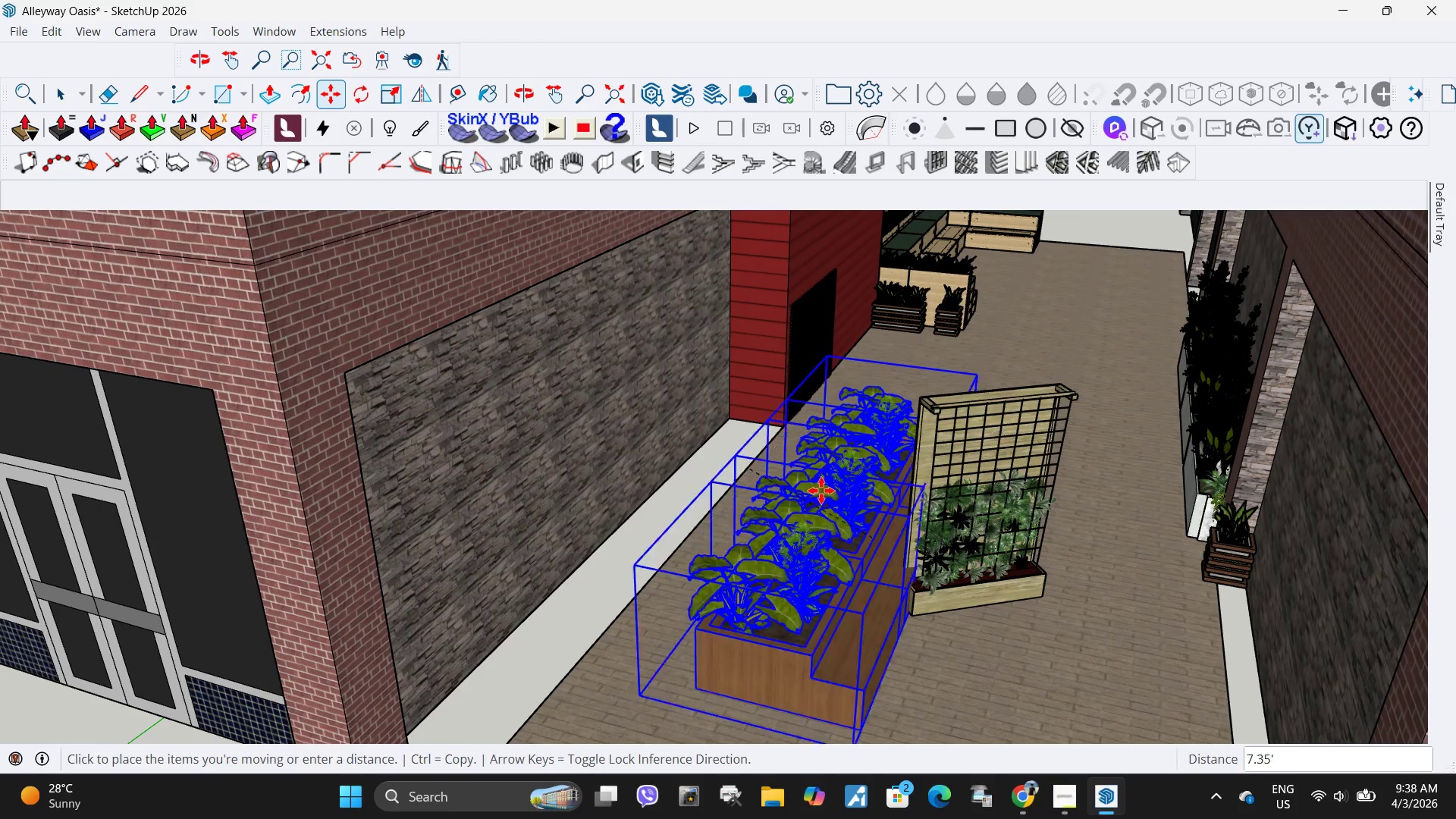 
key(Escape)
 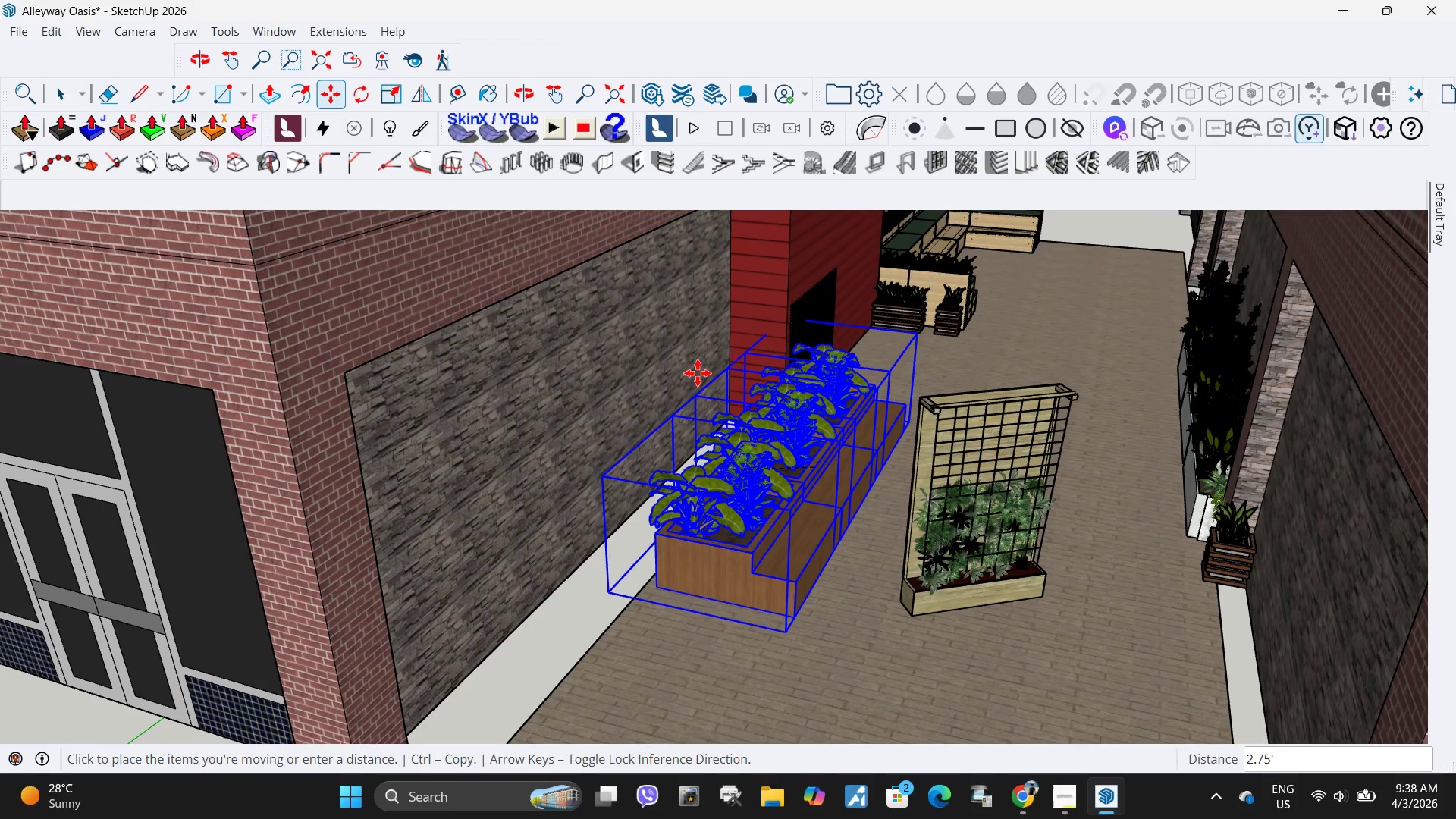 
scroll: coordinate [715, 362], scroll_direction: up, amount: 4.0
 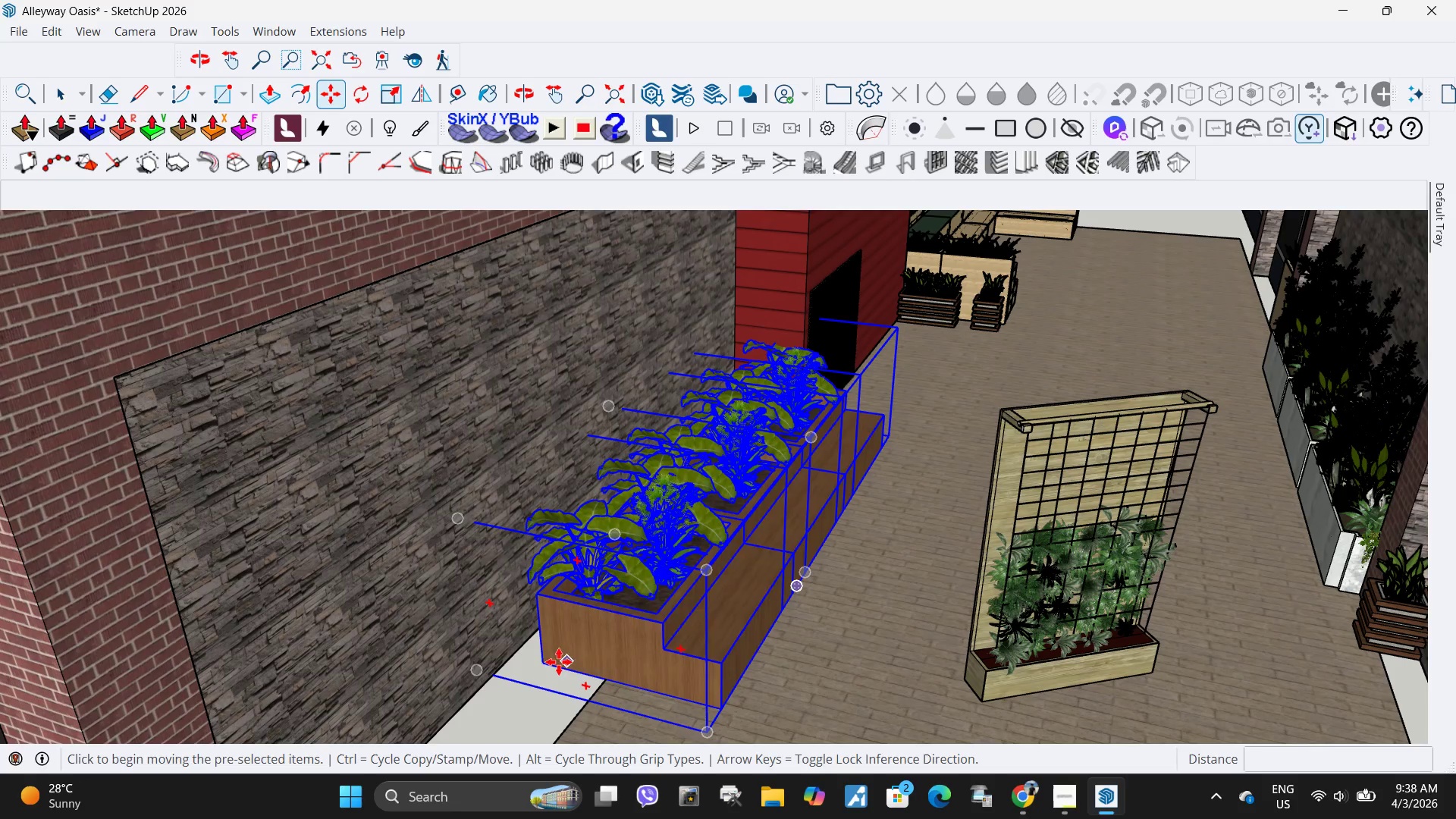 
left_click([547, 664])
 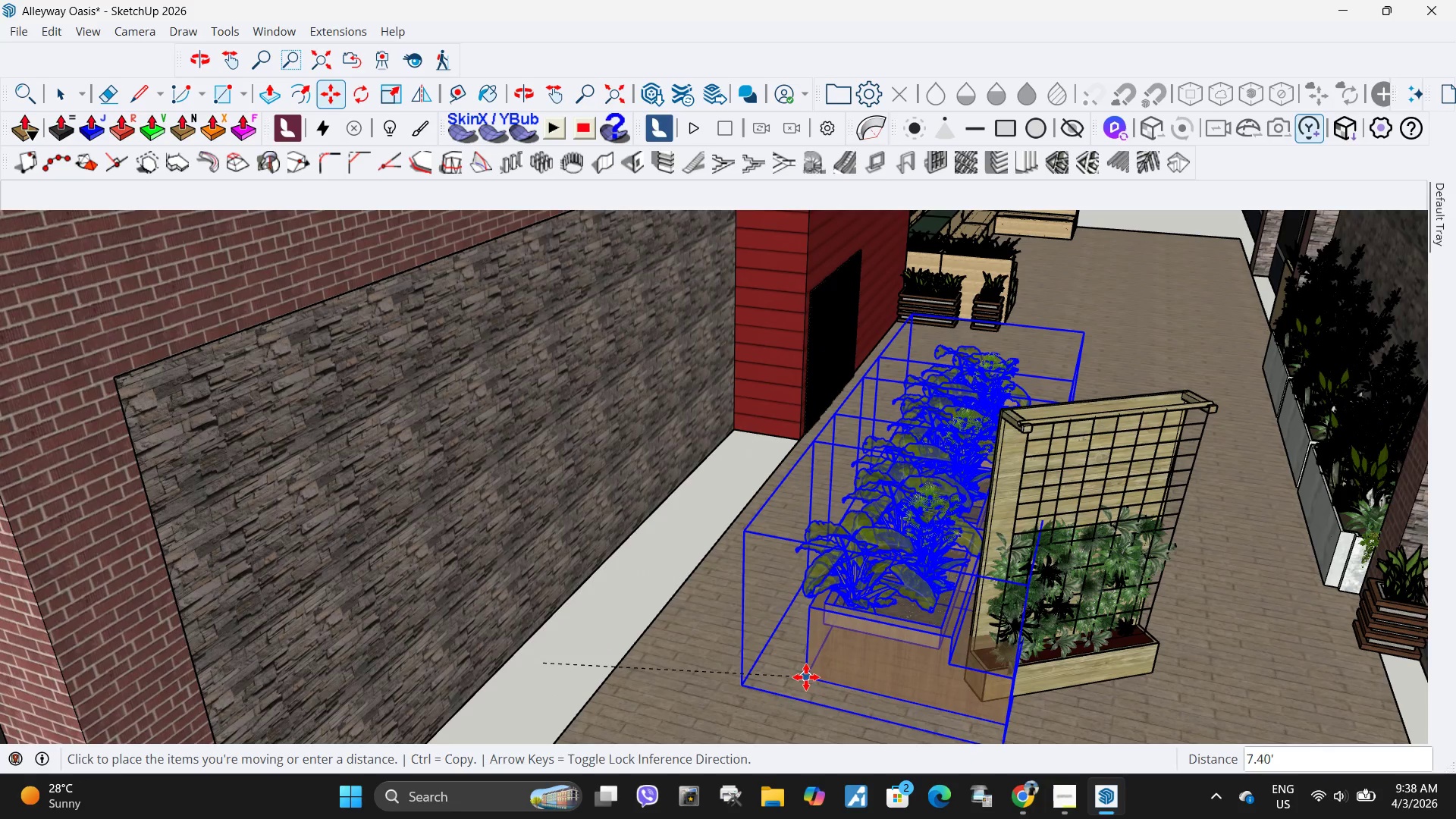 
left_click([805, 681])
 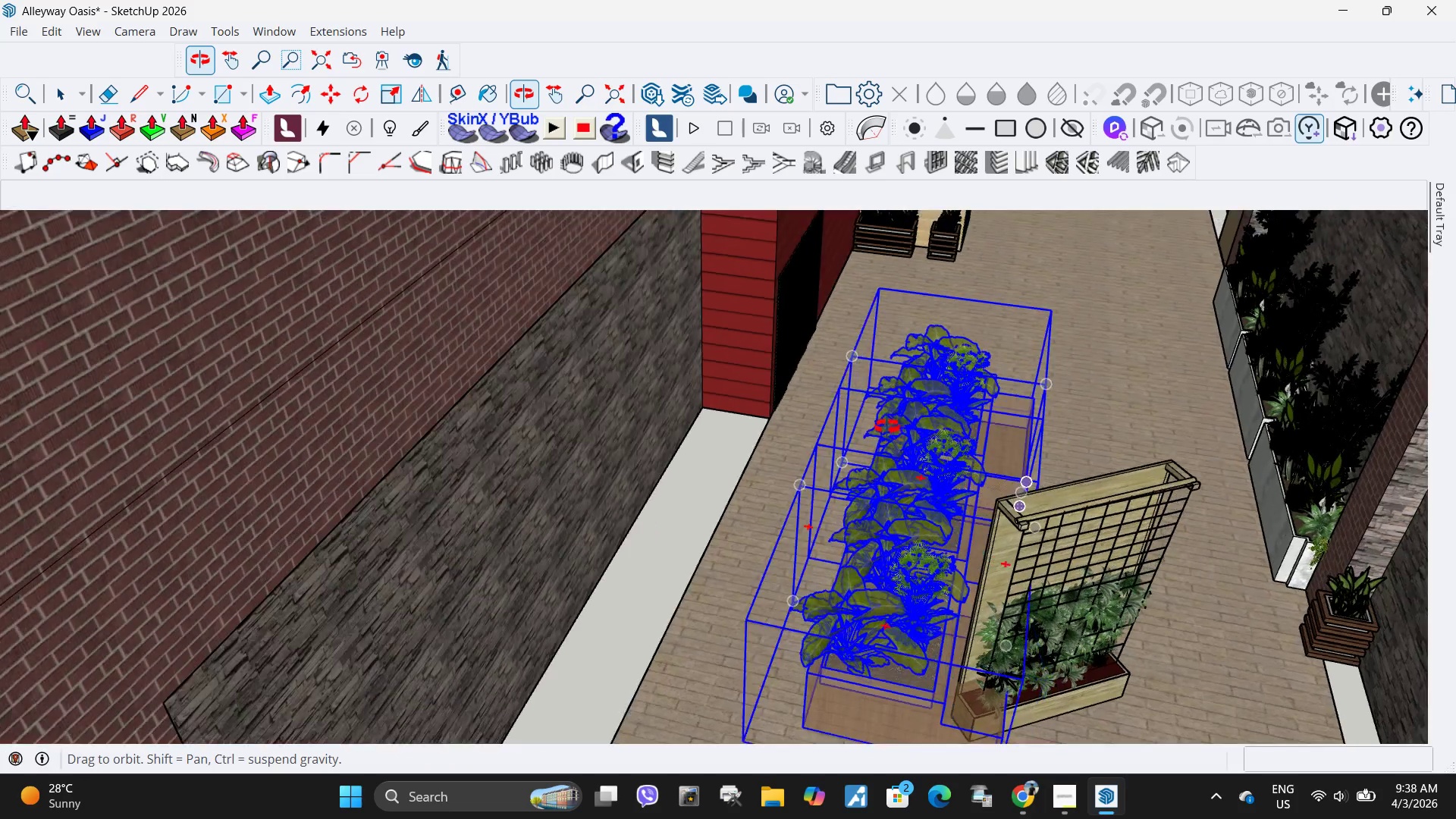 
scroll: coordinate [844, 379], scroll_direction: up, amount: 10.0
 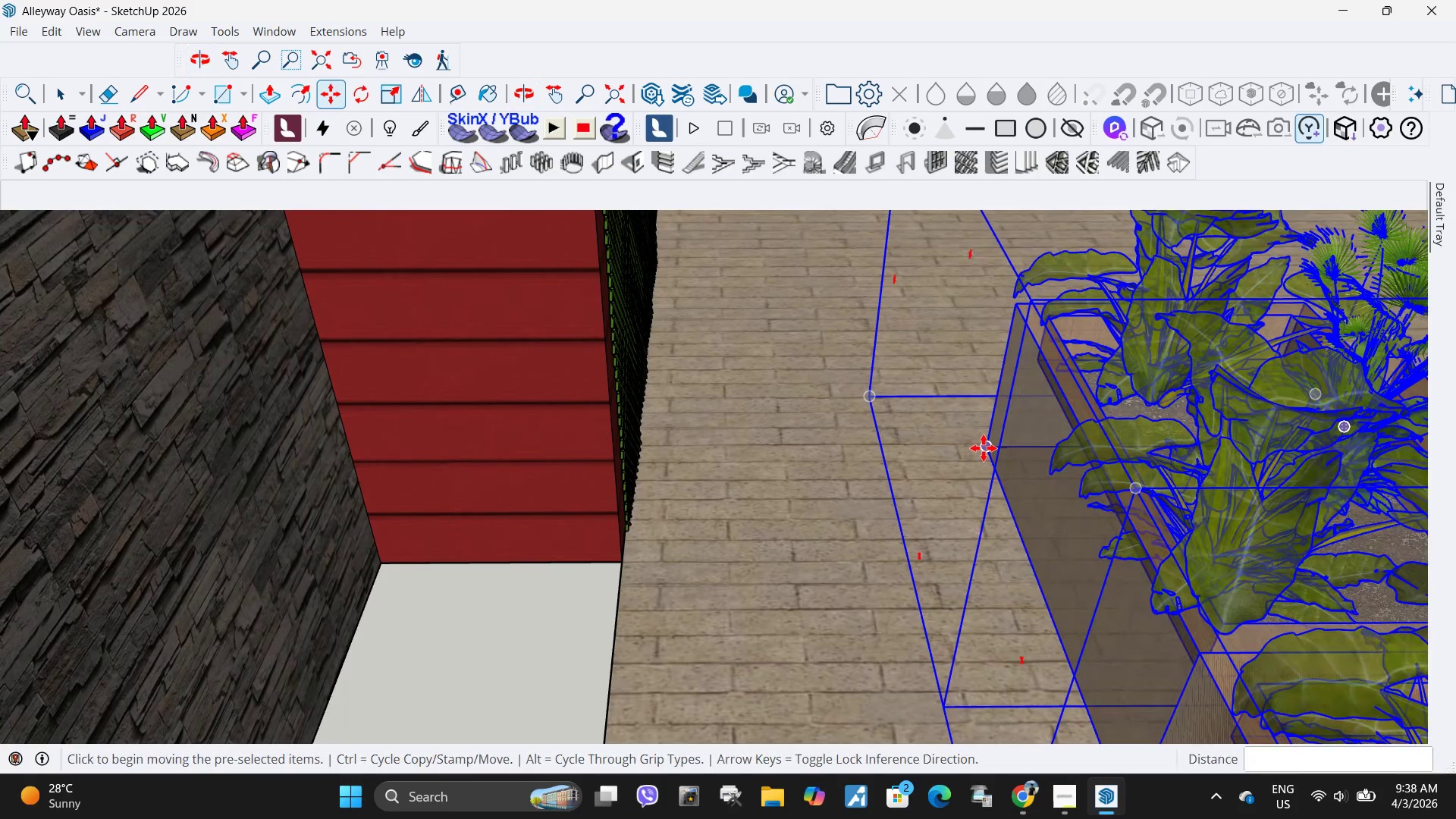 
left_click([984, 448])
 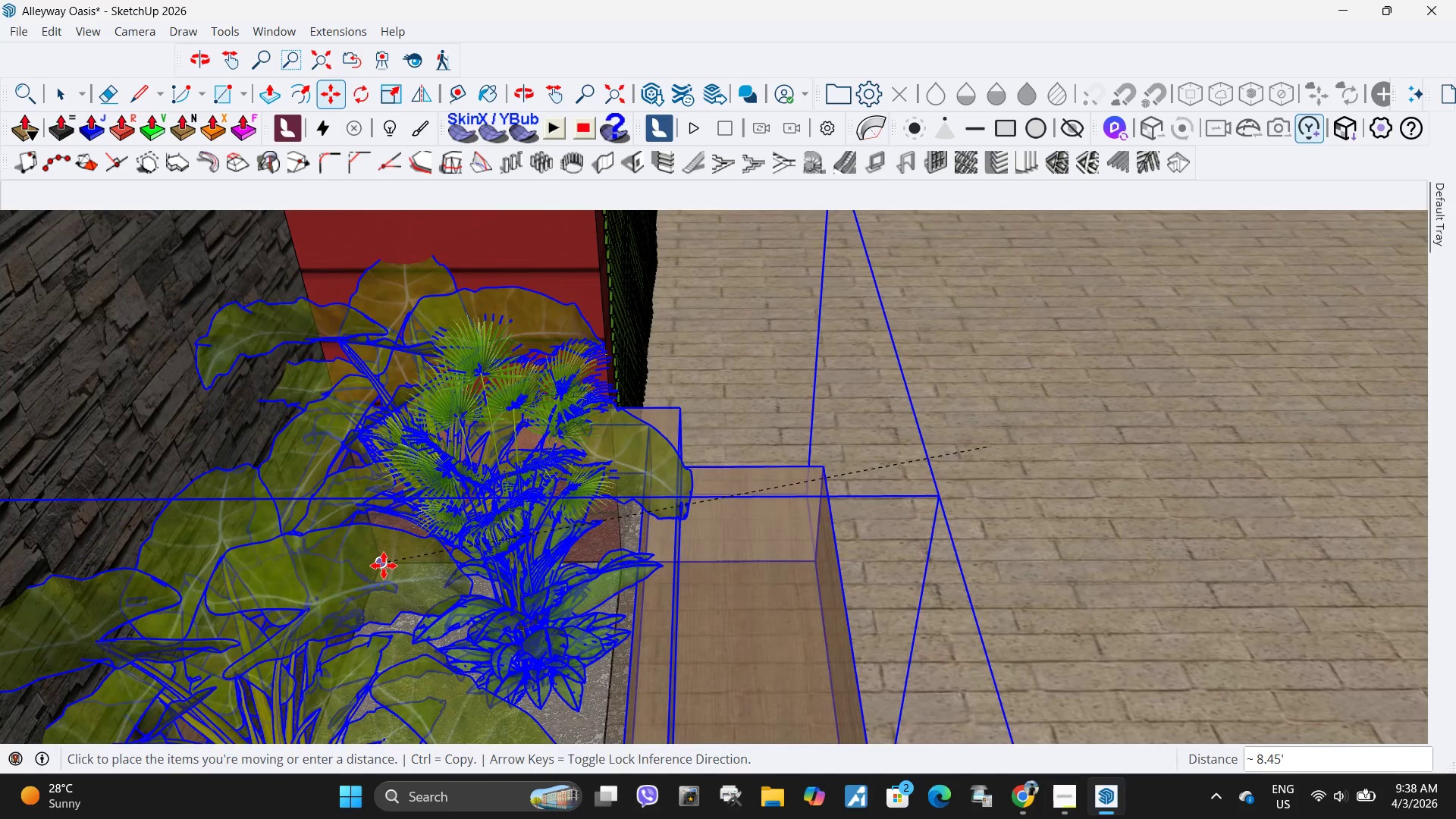 
key(H)
 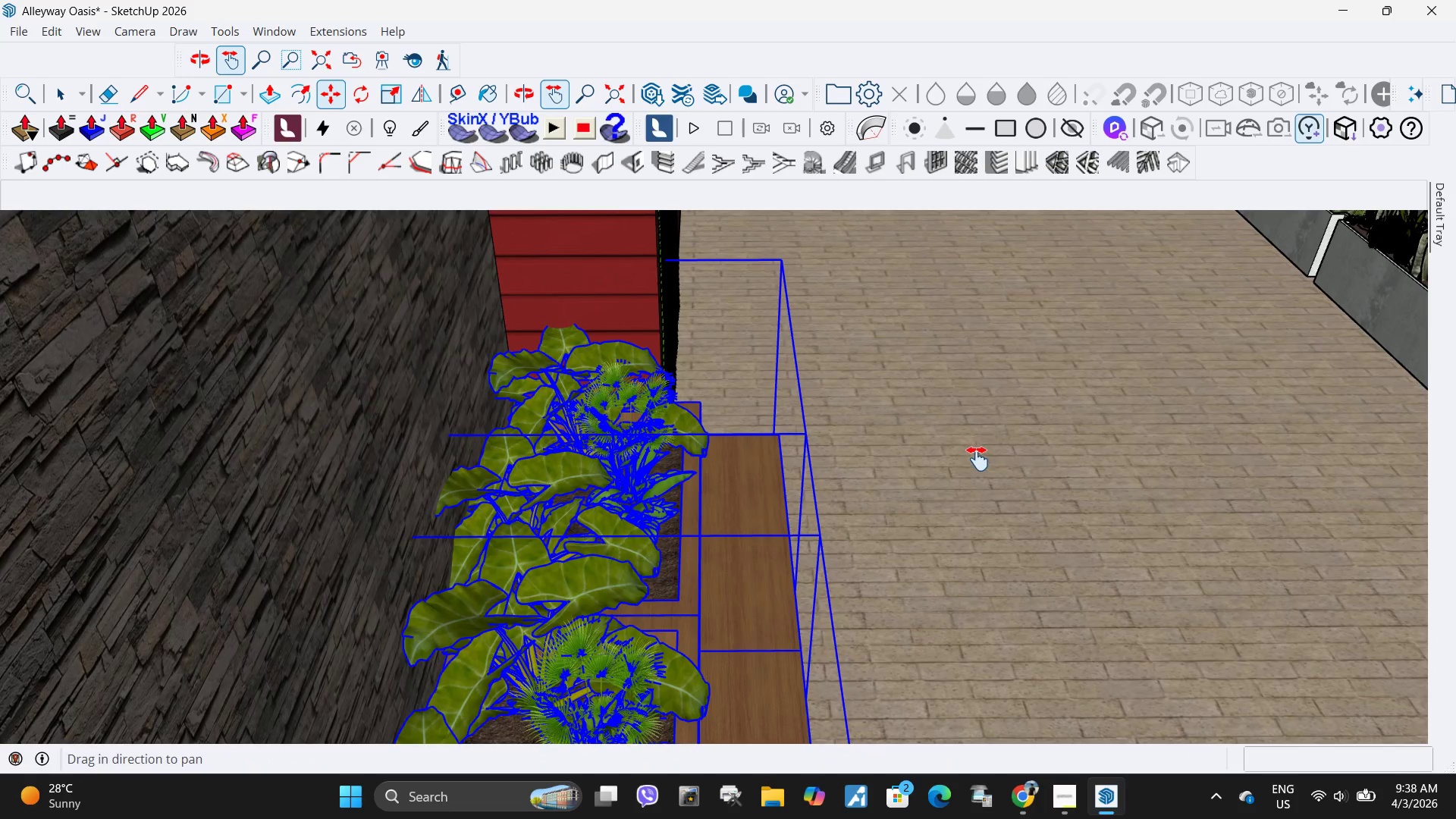 
scroll: coordinate [722, 406], scroll_direction: down, amount: 13.0
 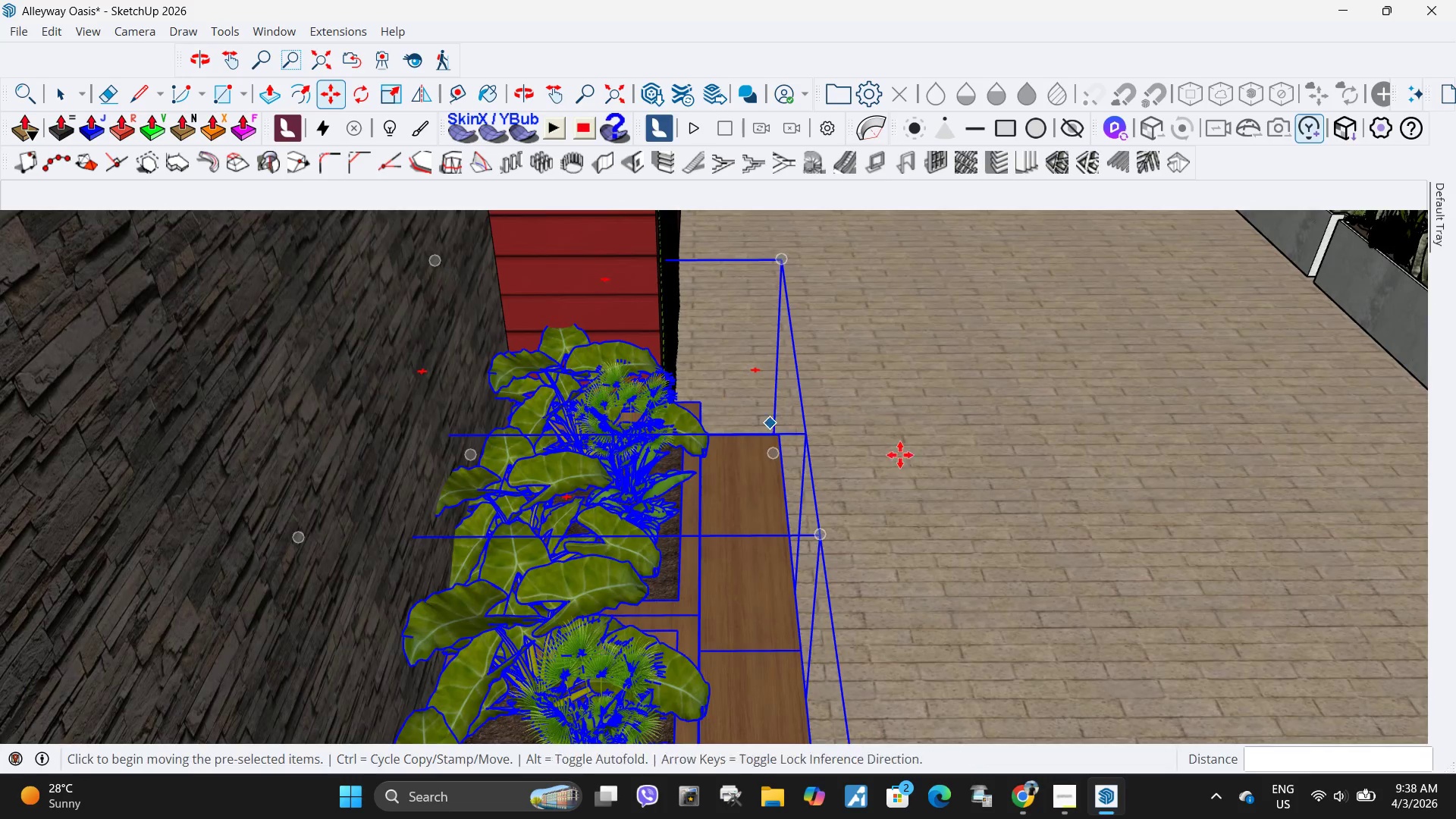 
left_click_drag(start_coordinate=[978, 460], to_coordinate=[769, 350])
 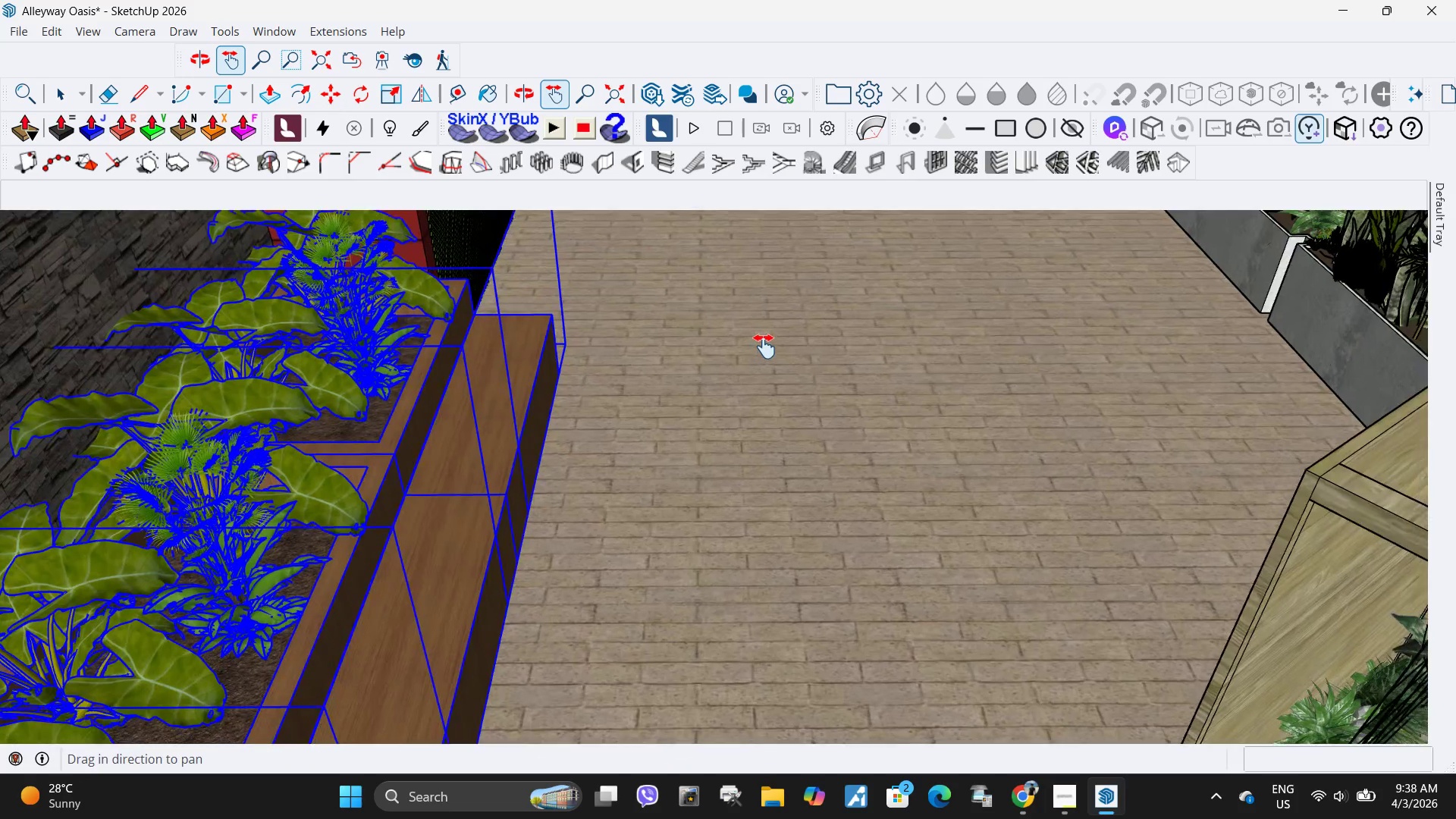 
scroll: coordinate [760, 337], scroll_direction: down, amount: 10.0
 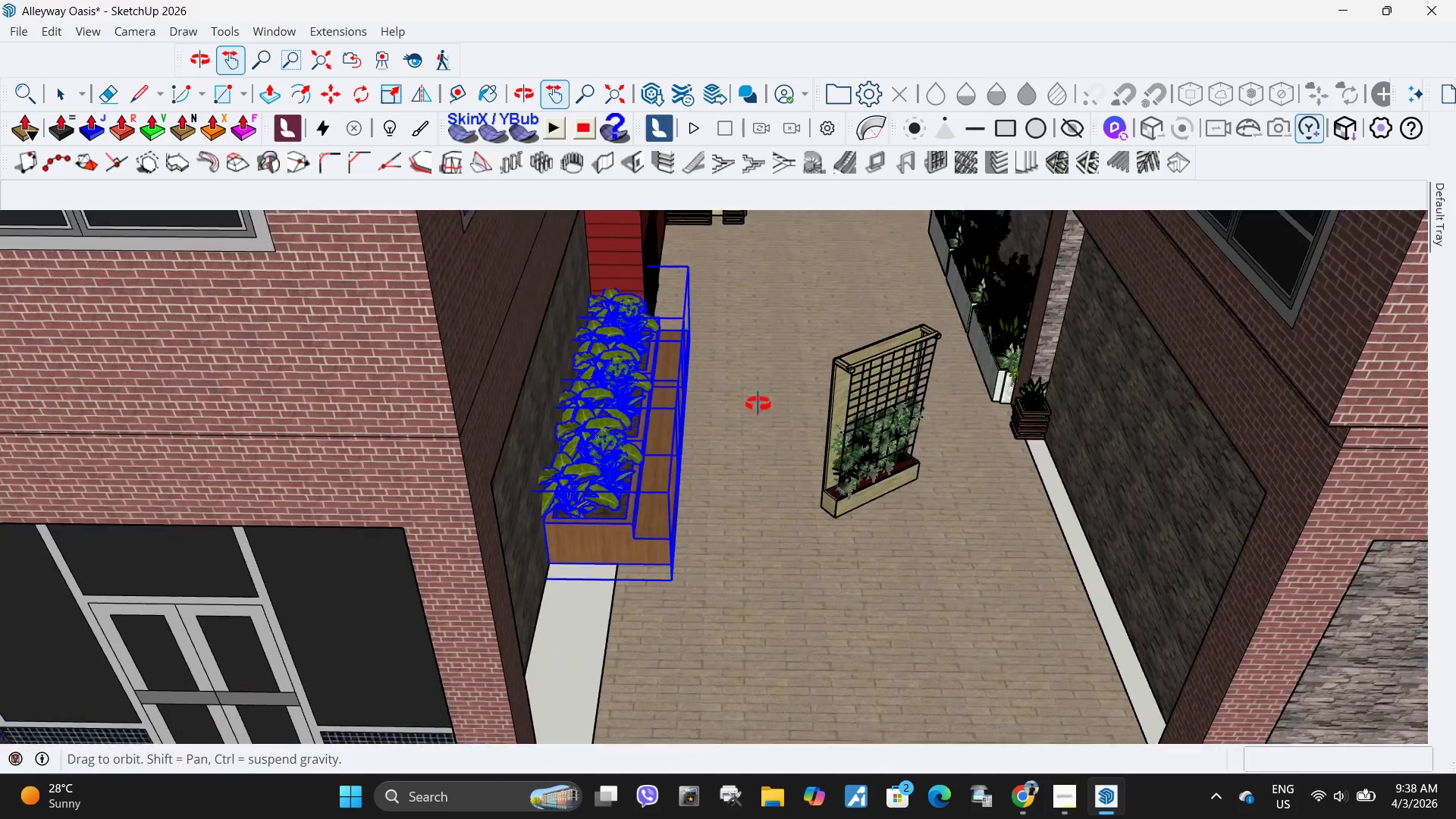 
key(Space)
 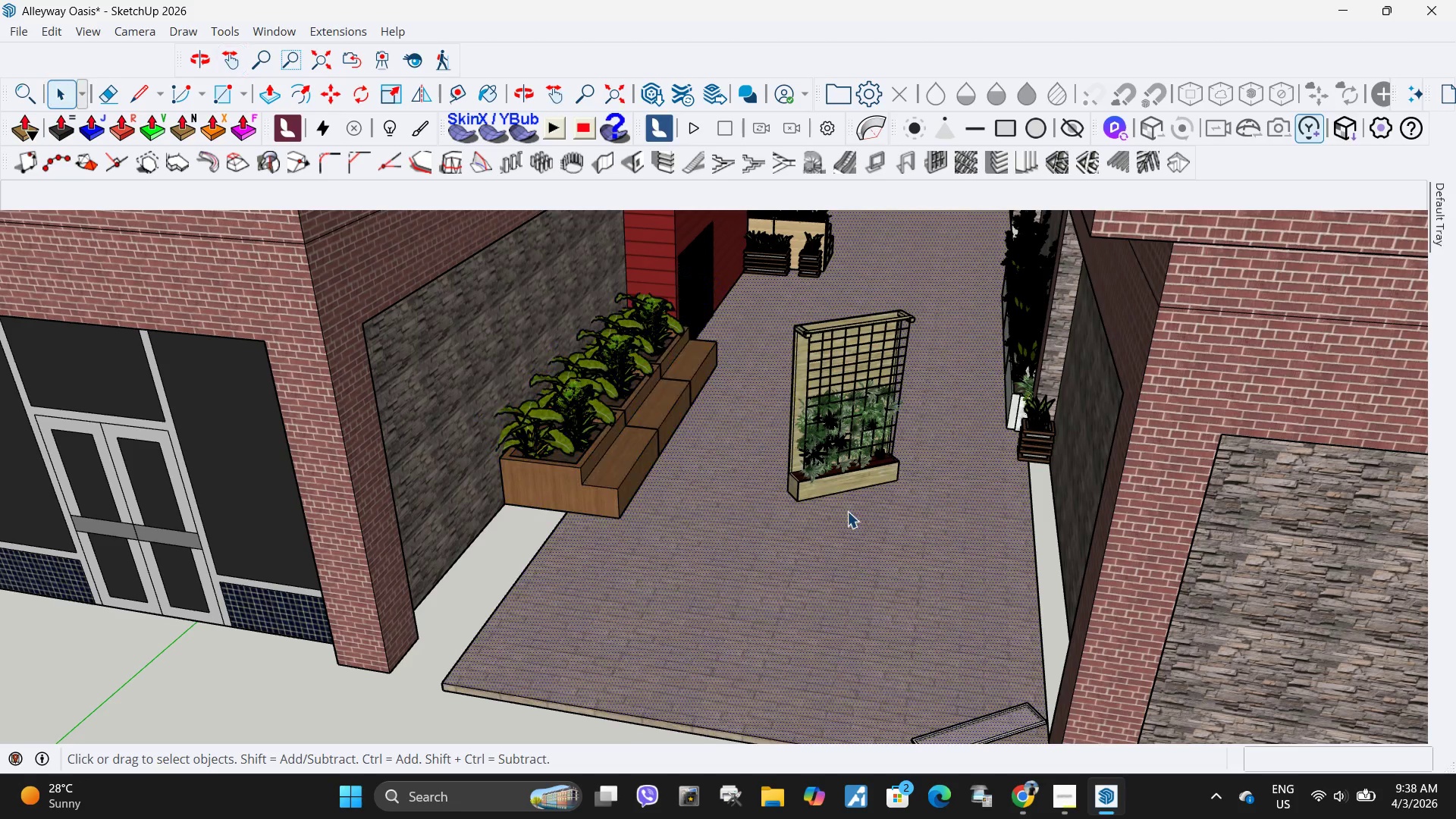 
double_click([829, 482])
 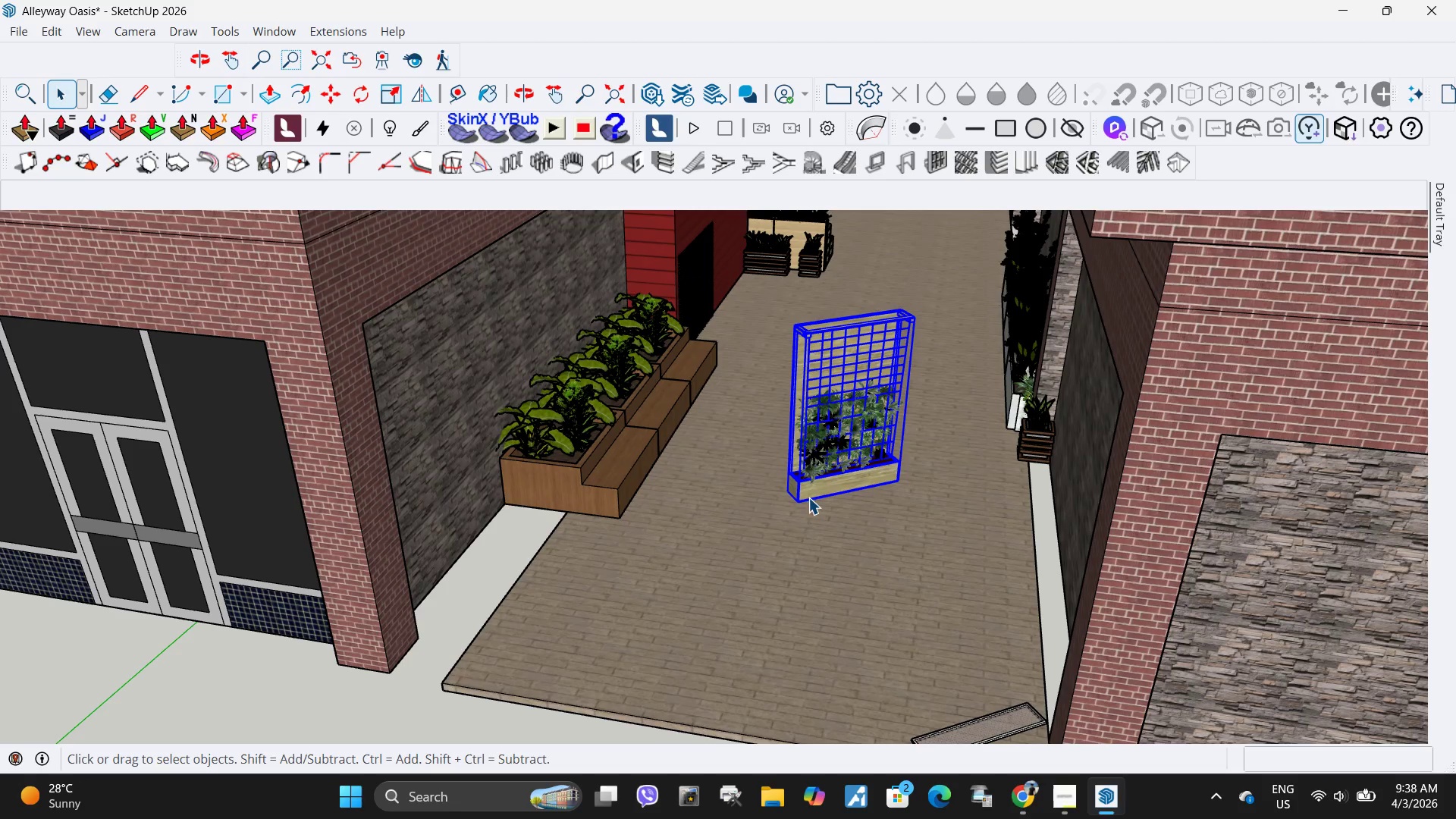 
key(Q)
 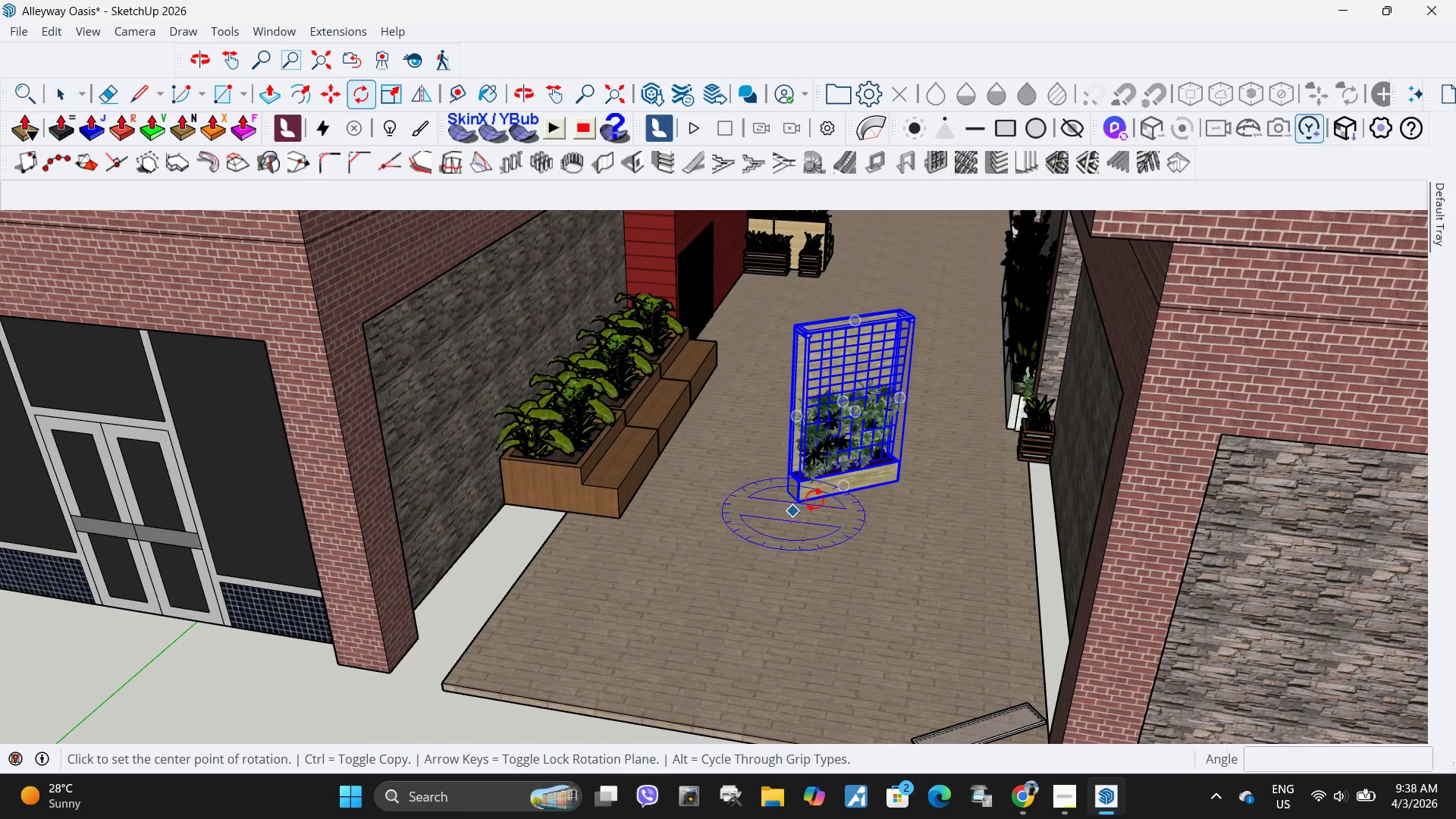 
scroll: coordinate [791, 509], scroll_direction: up, amount: 19.0
 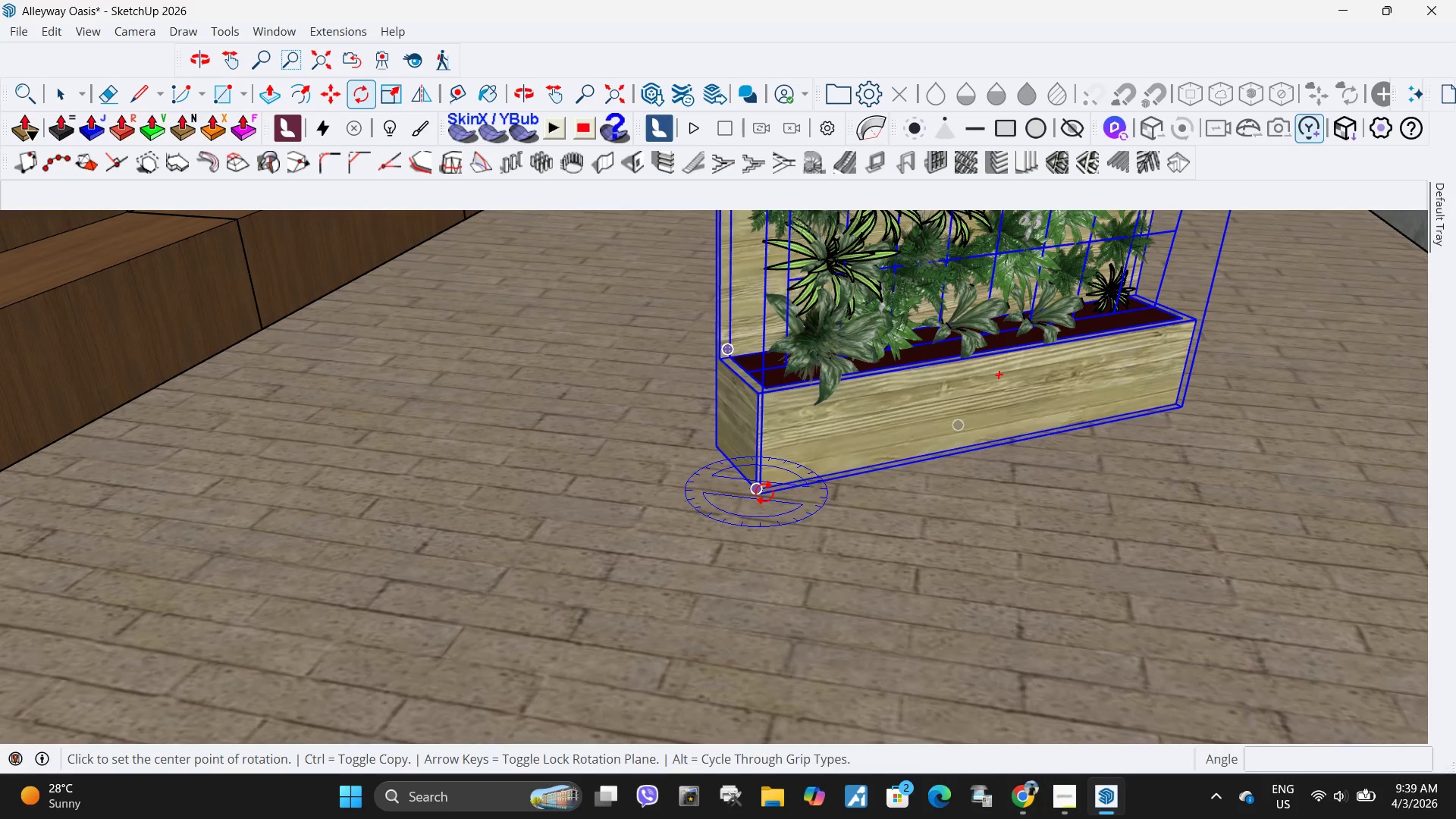 
left_click([764, 492])
 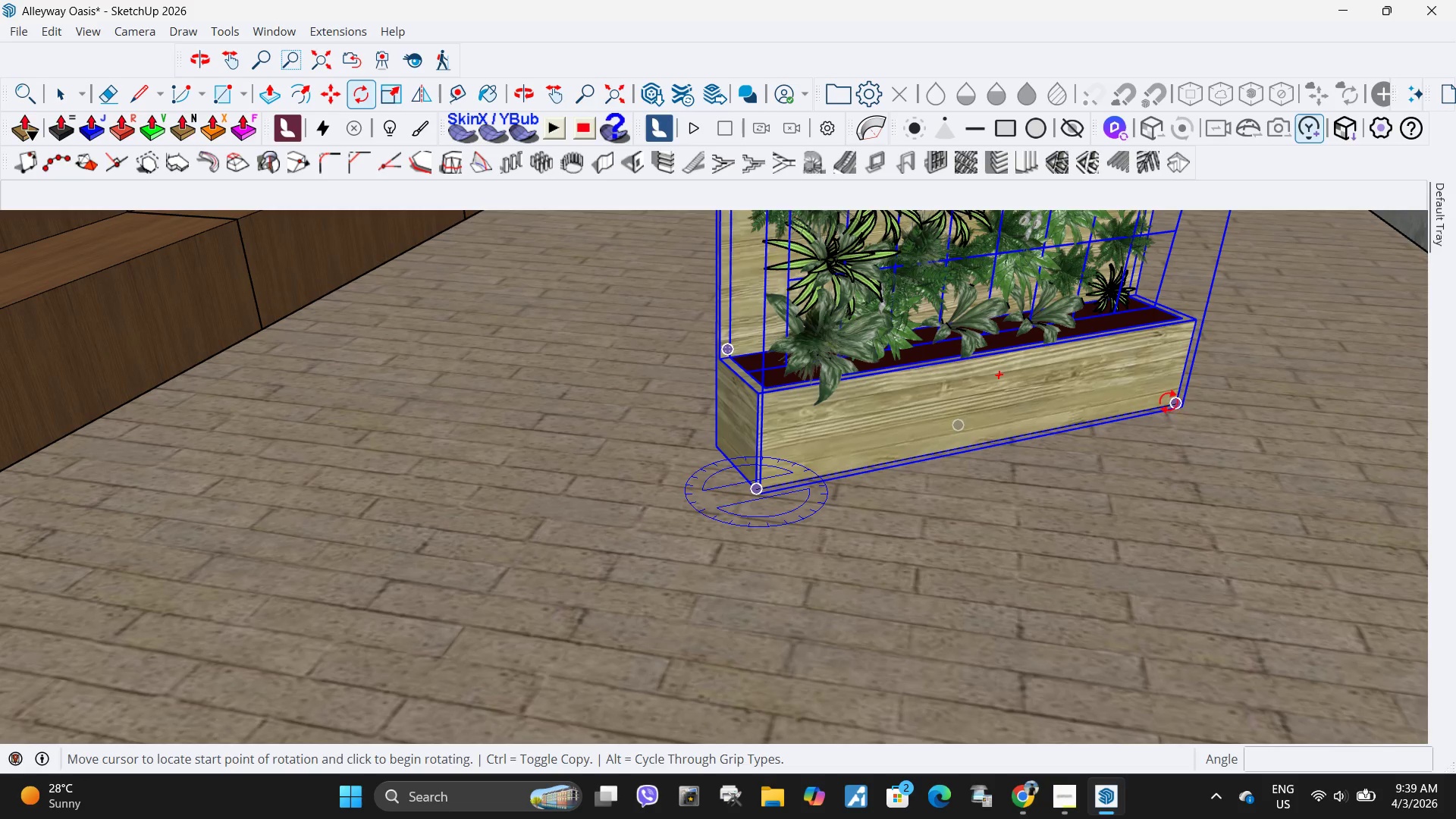 
left_click([1169, 401])
 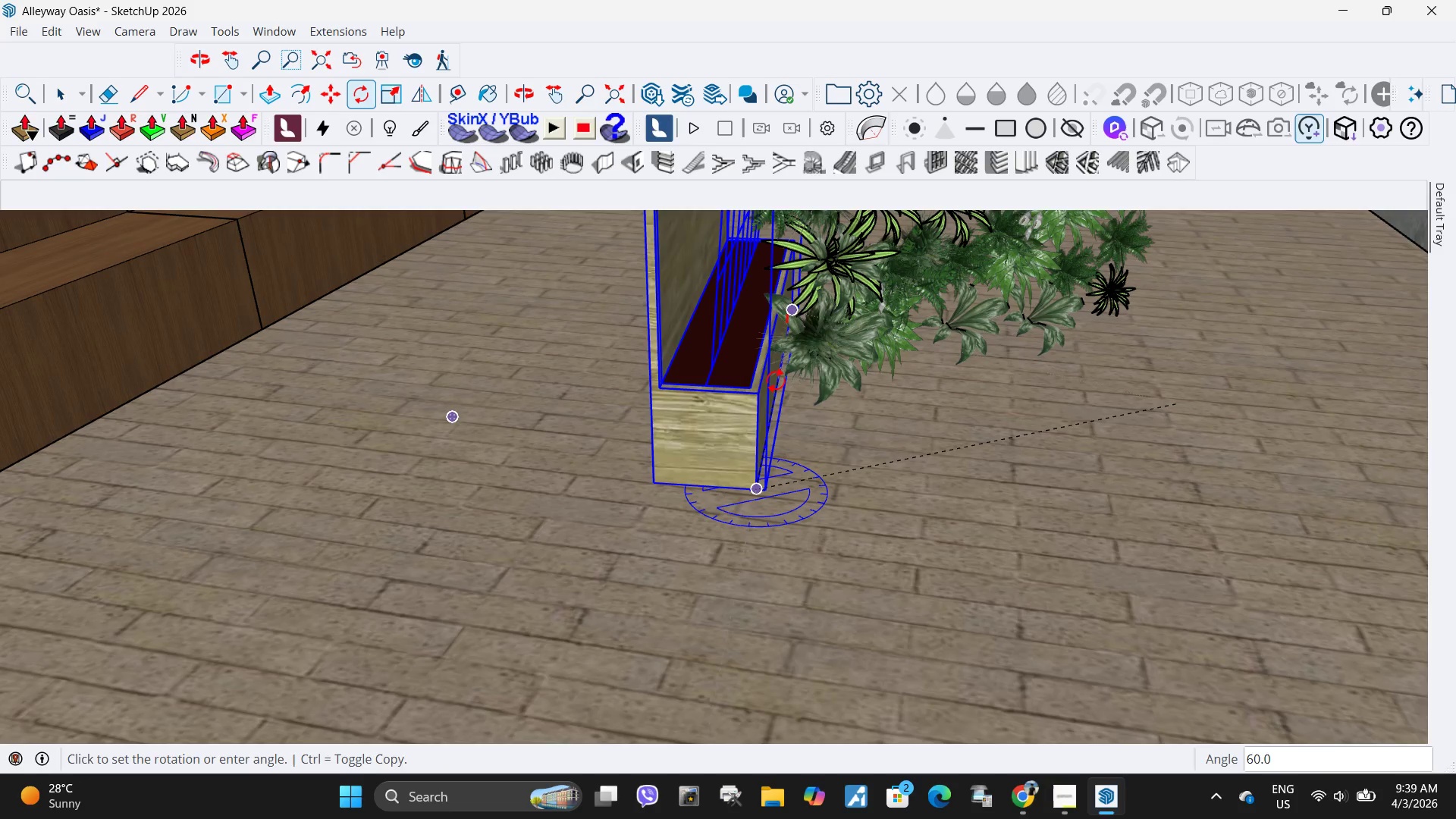 
left_click([794, 381])
 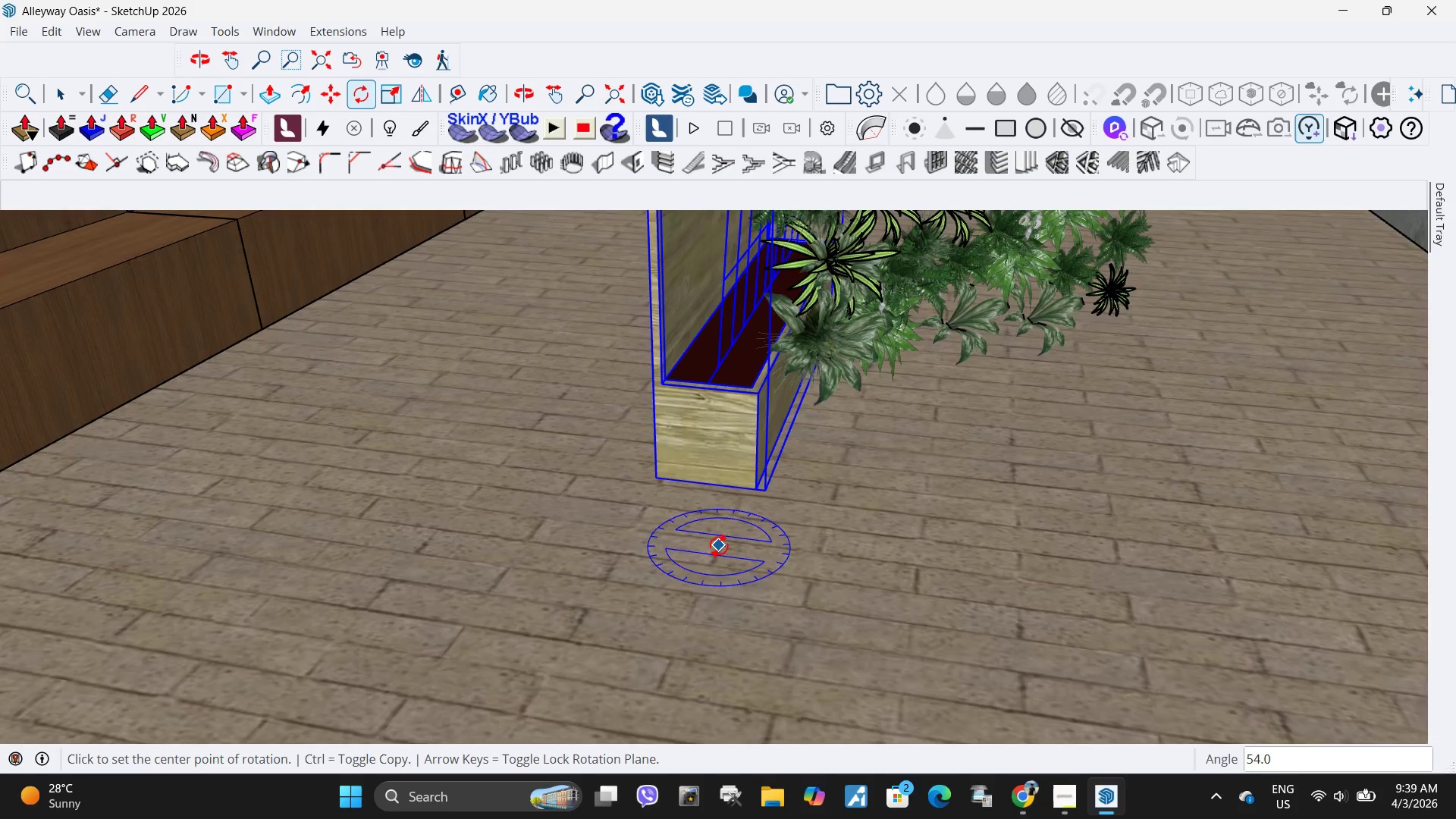 
key(M)
 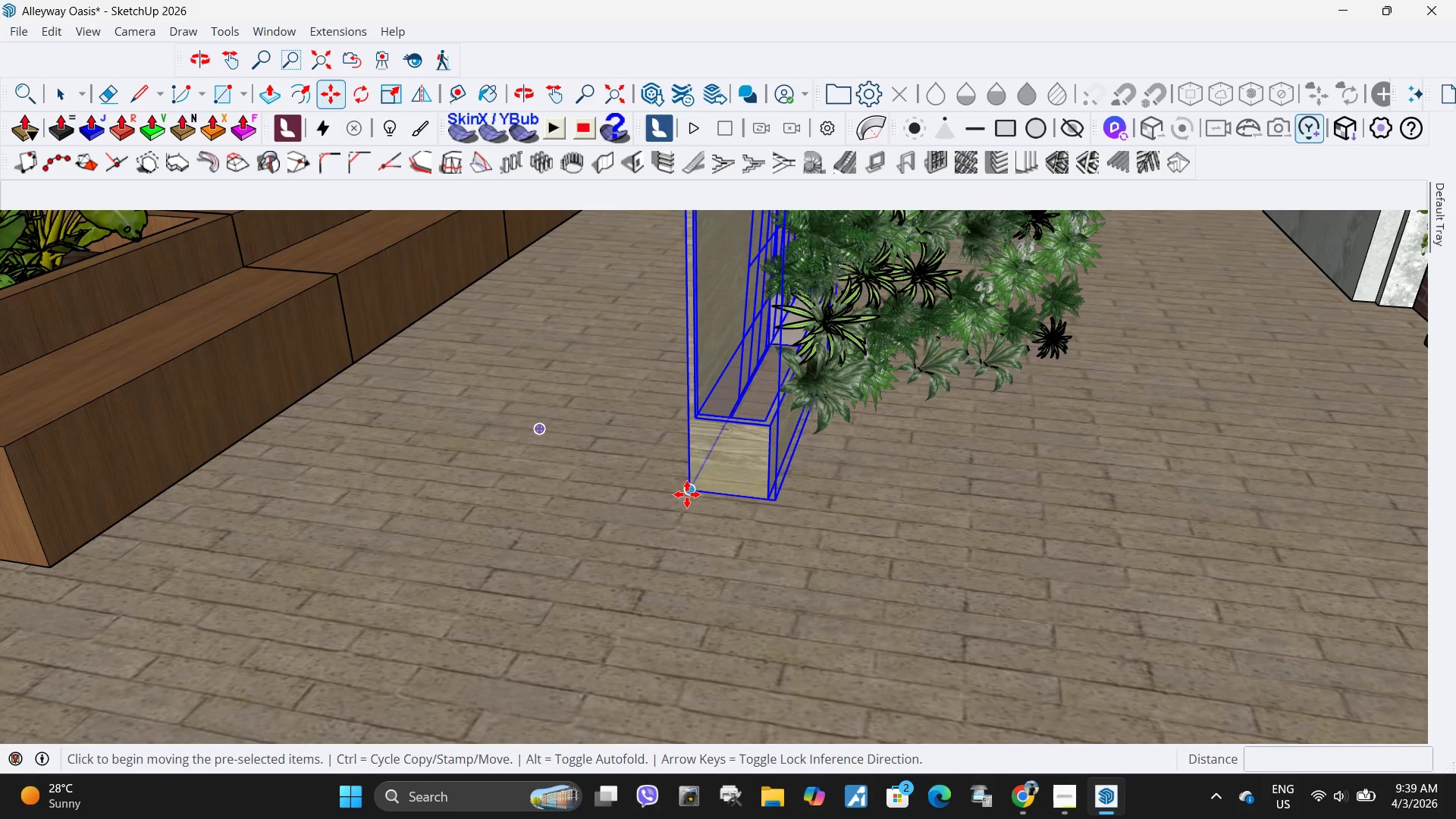 
scroll: coordinate [779, 542], scroll_direction: down, amount: 3.0
 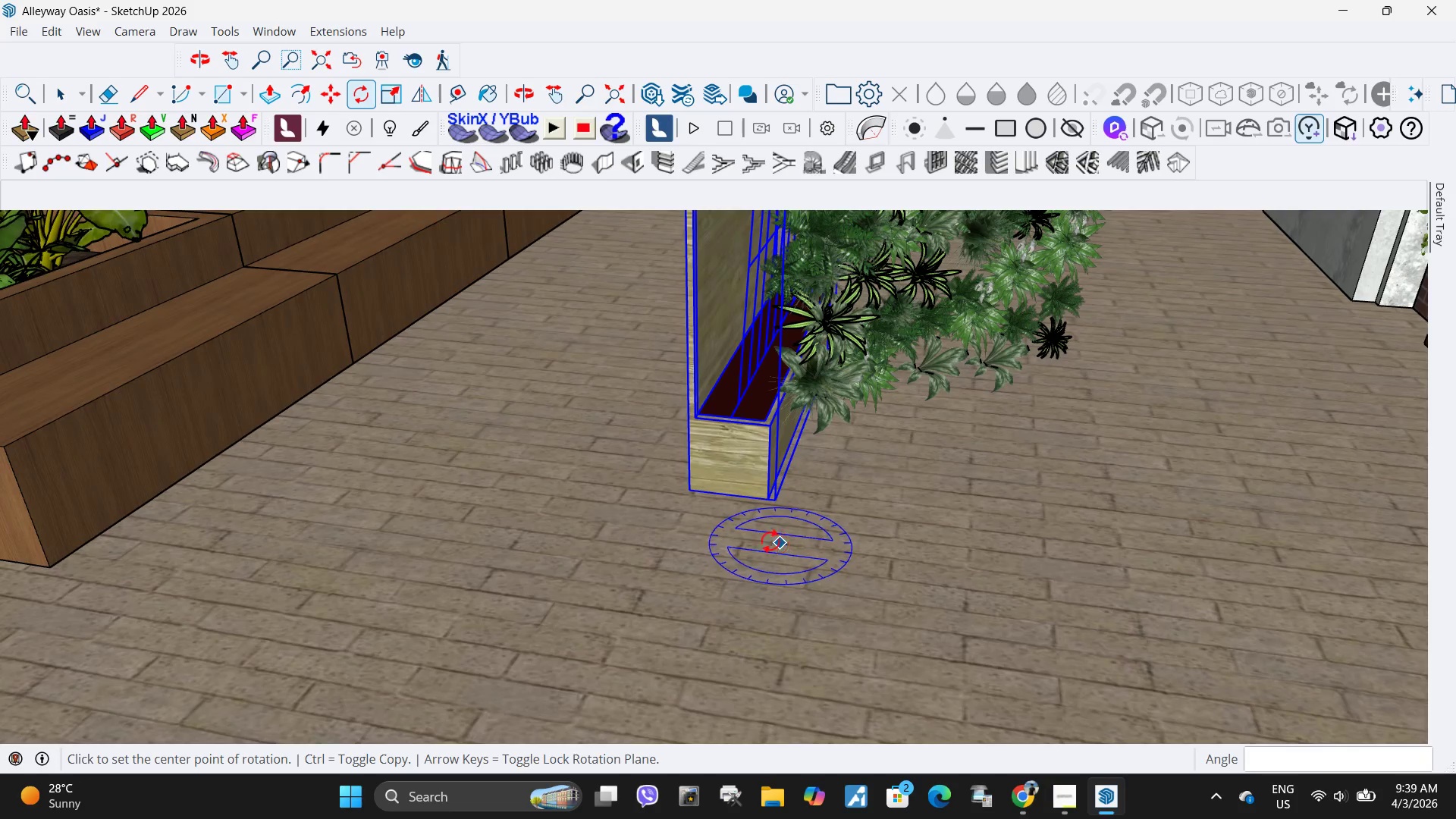 
left_click([690, 493])
 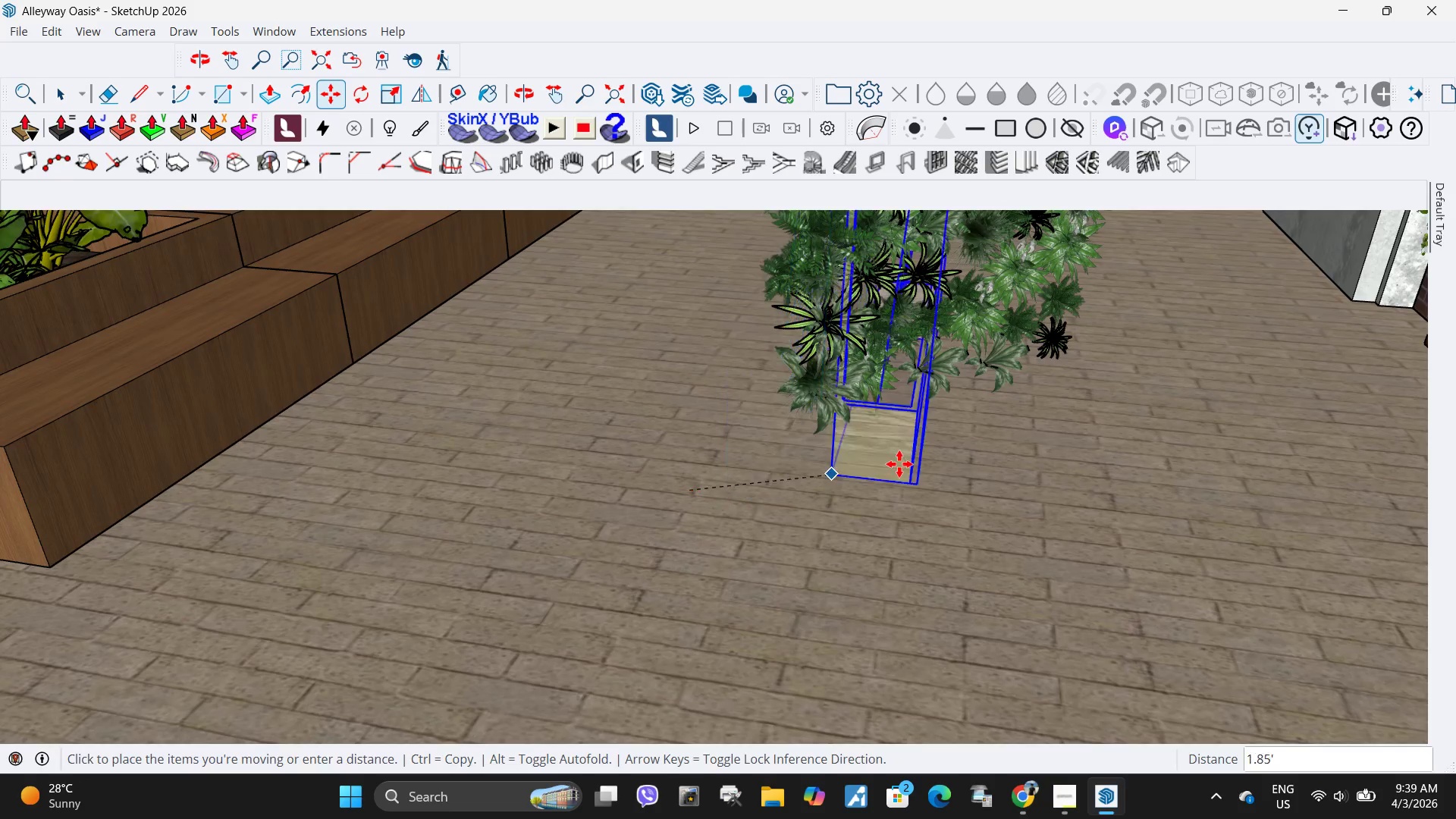 
scroll: coordinate [927, 464], scroll_direction: down, amount: 13.0
 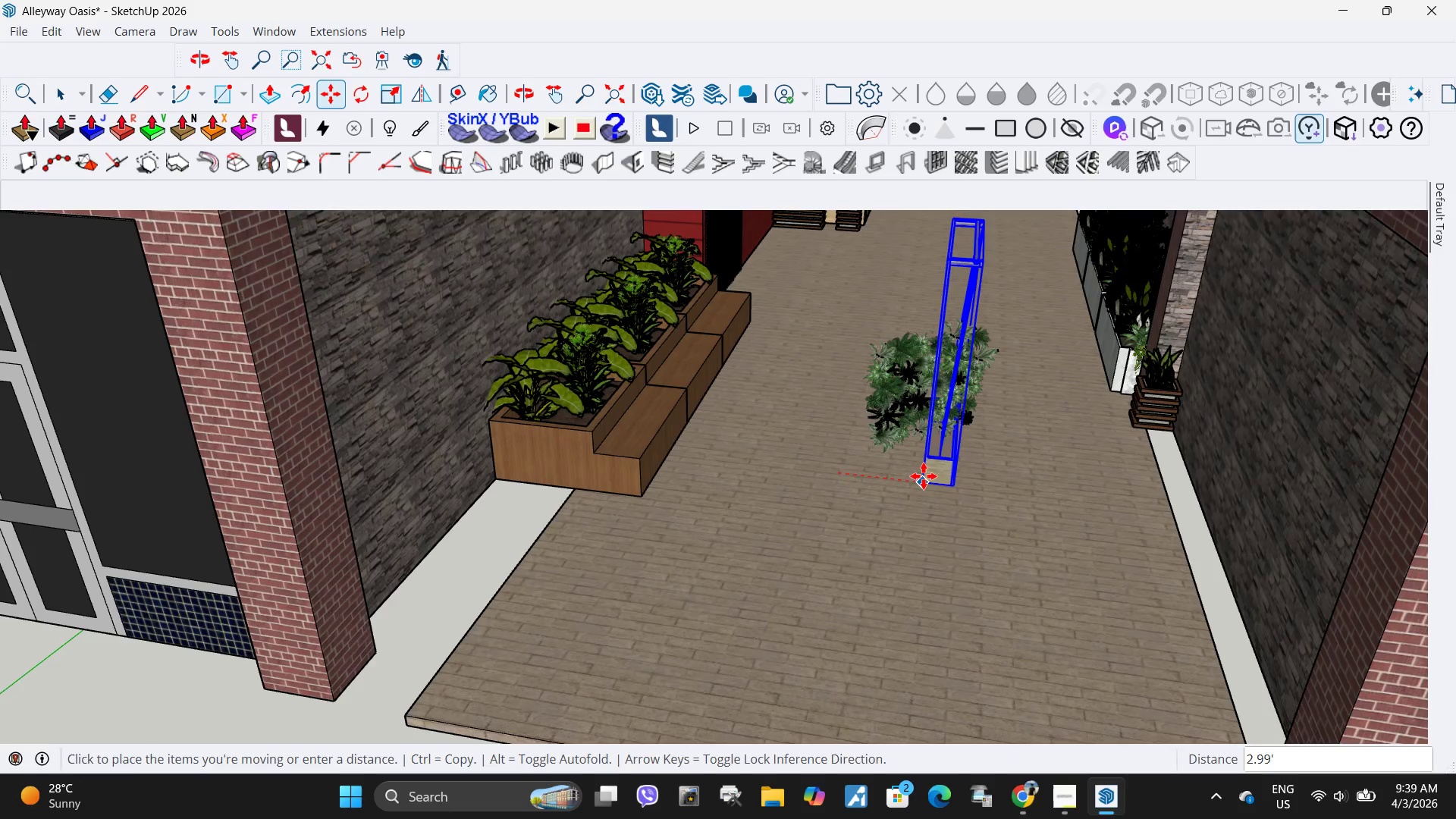 
key(Escape)
 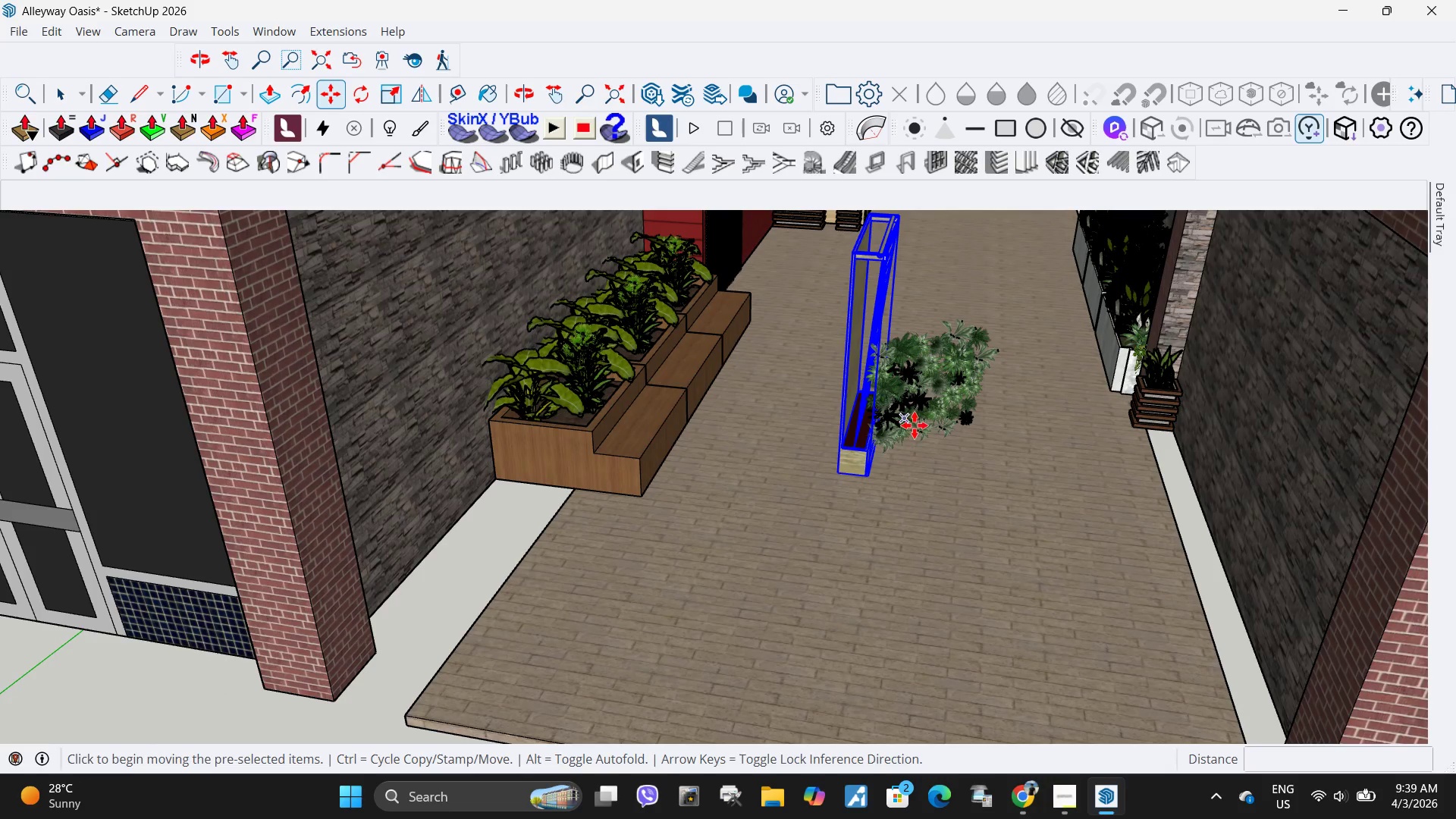 
key(Space)
 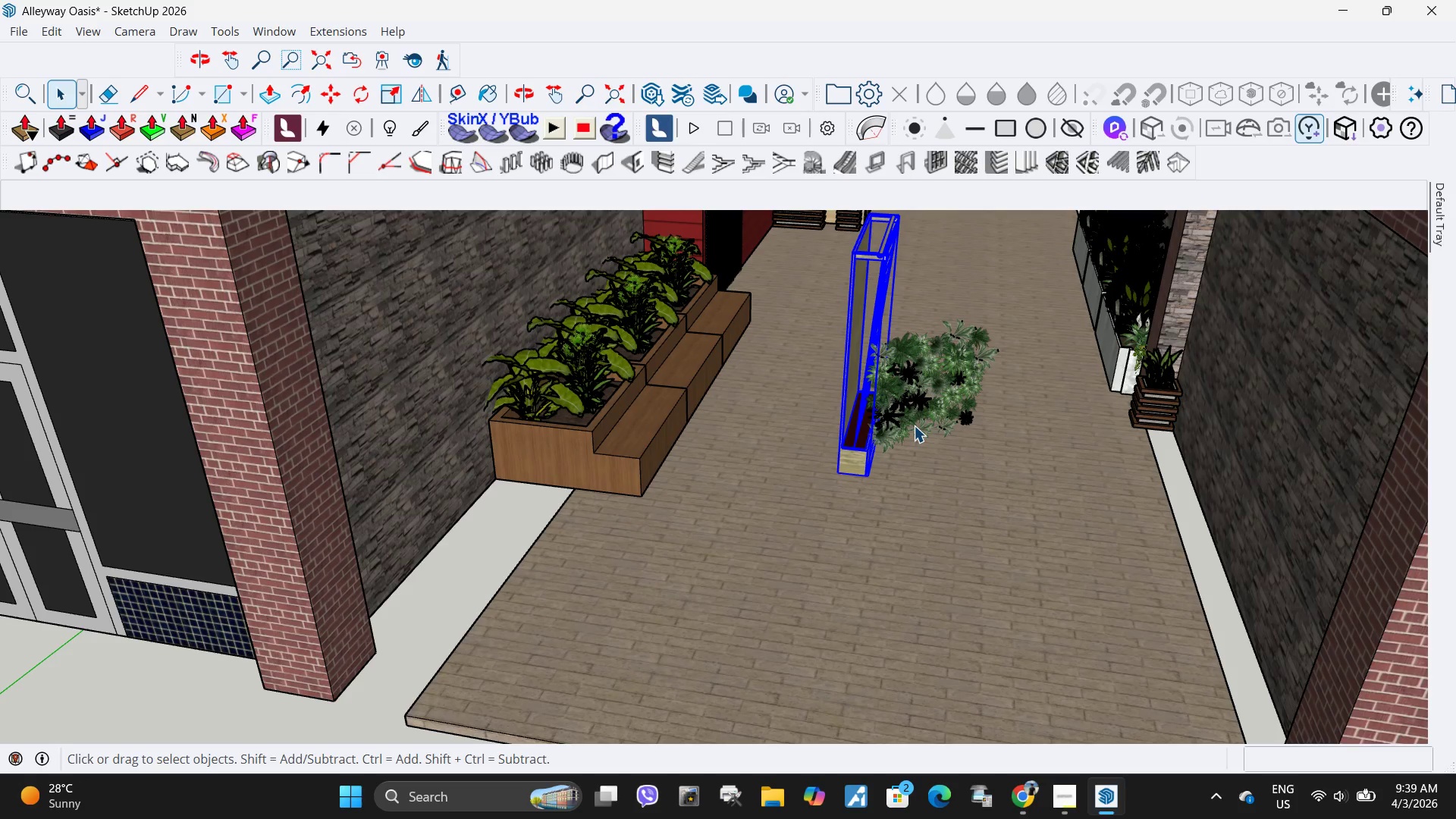 
key(Control+Z)
 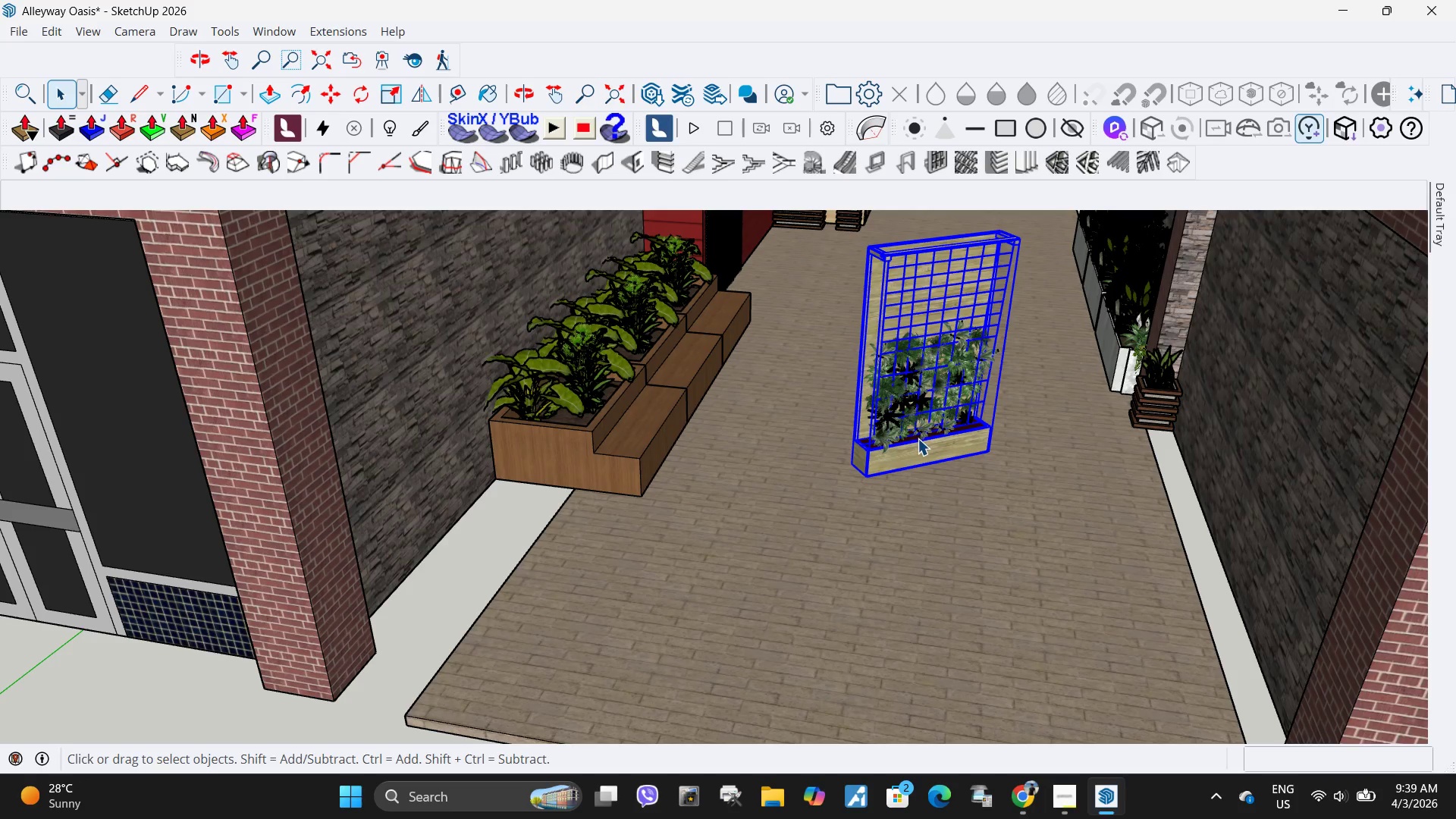 
hold_key(key=ControlLeft, duration=0.66)
left_click([890, 433])
 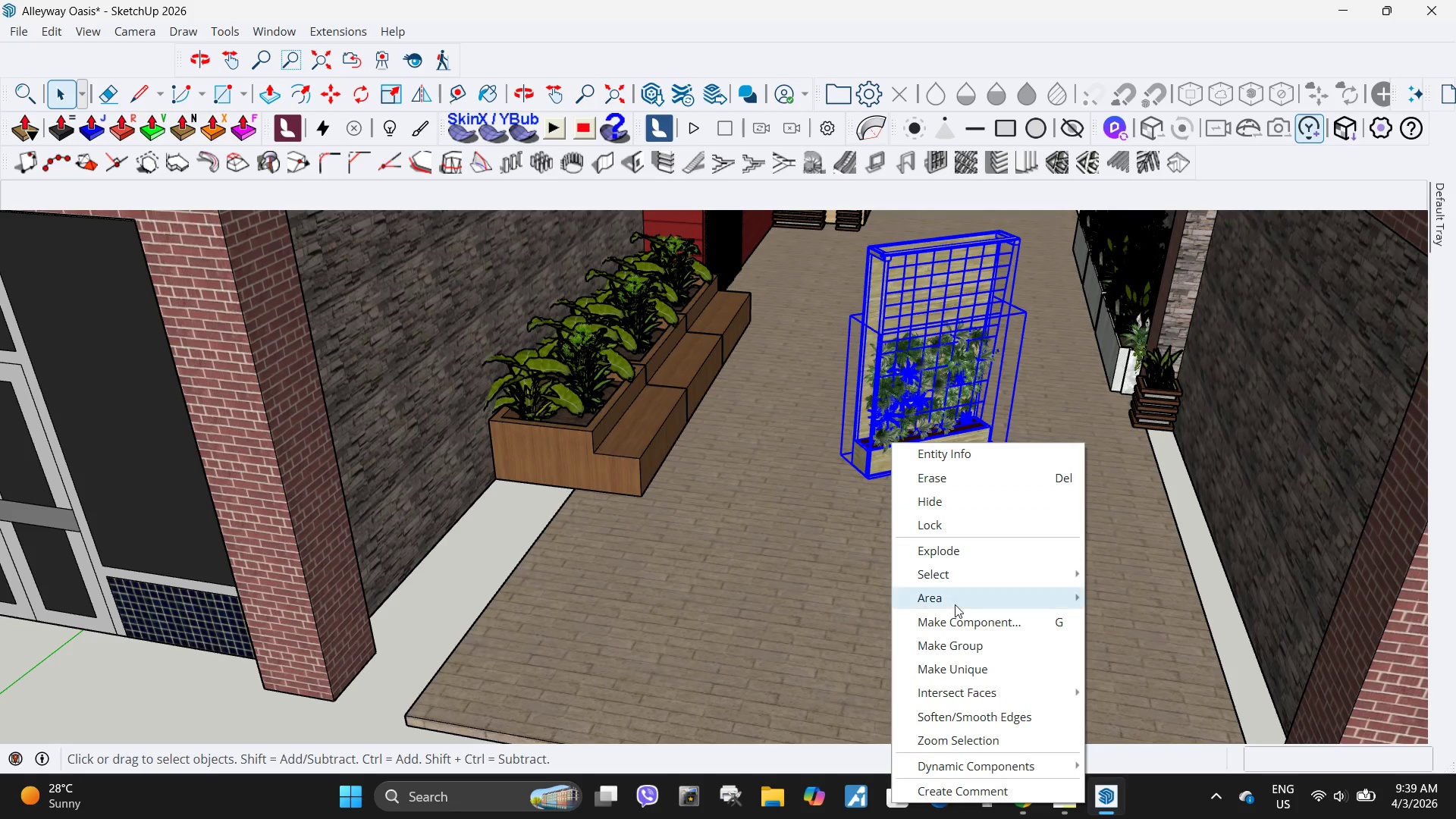 
left_click([973, 651])
 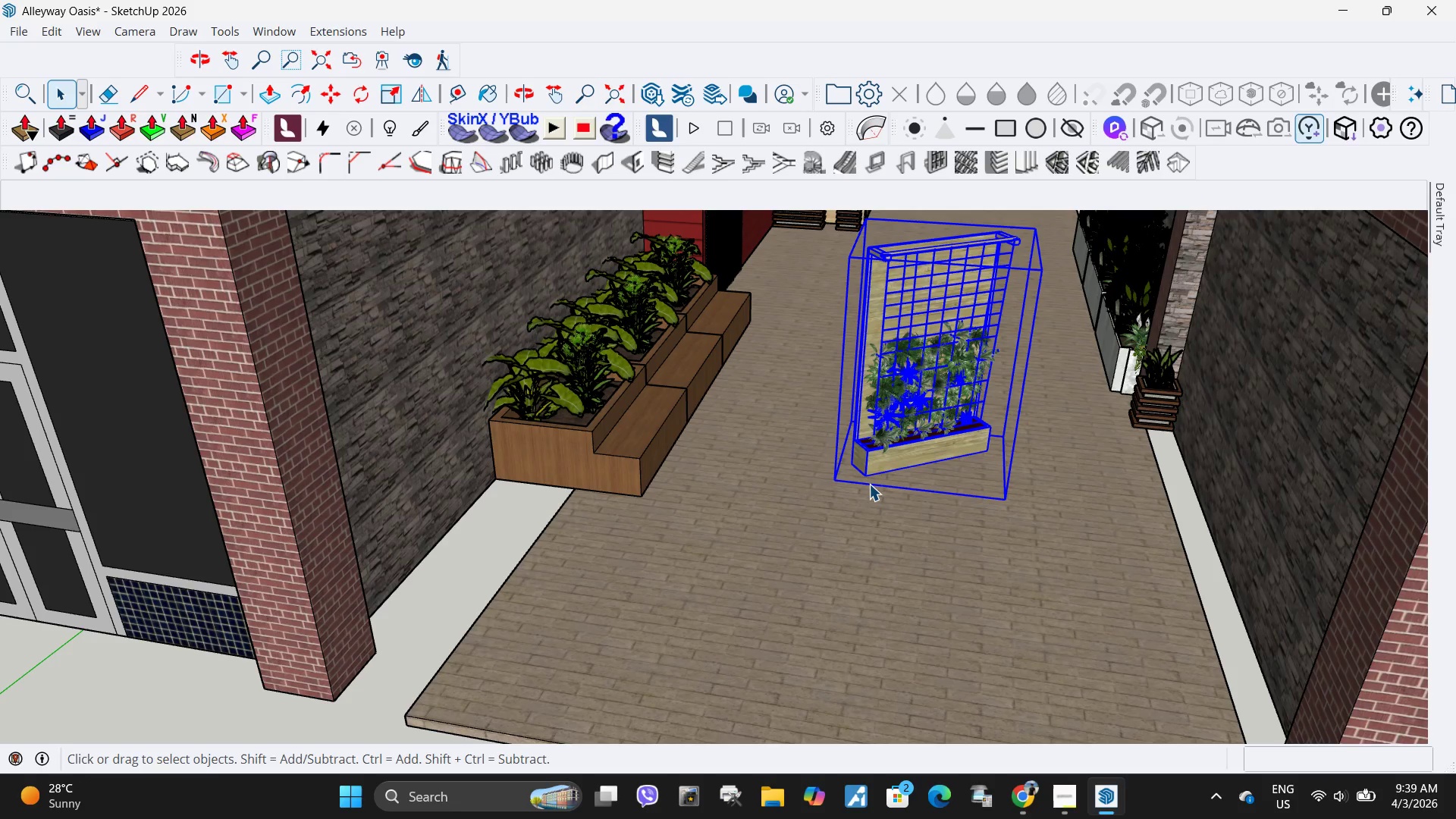 
scroll: coordinate [869, 479], scroll_direction: up, amount: 9.0
 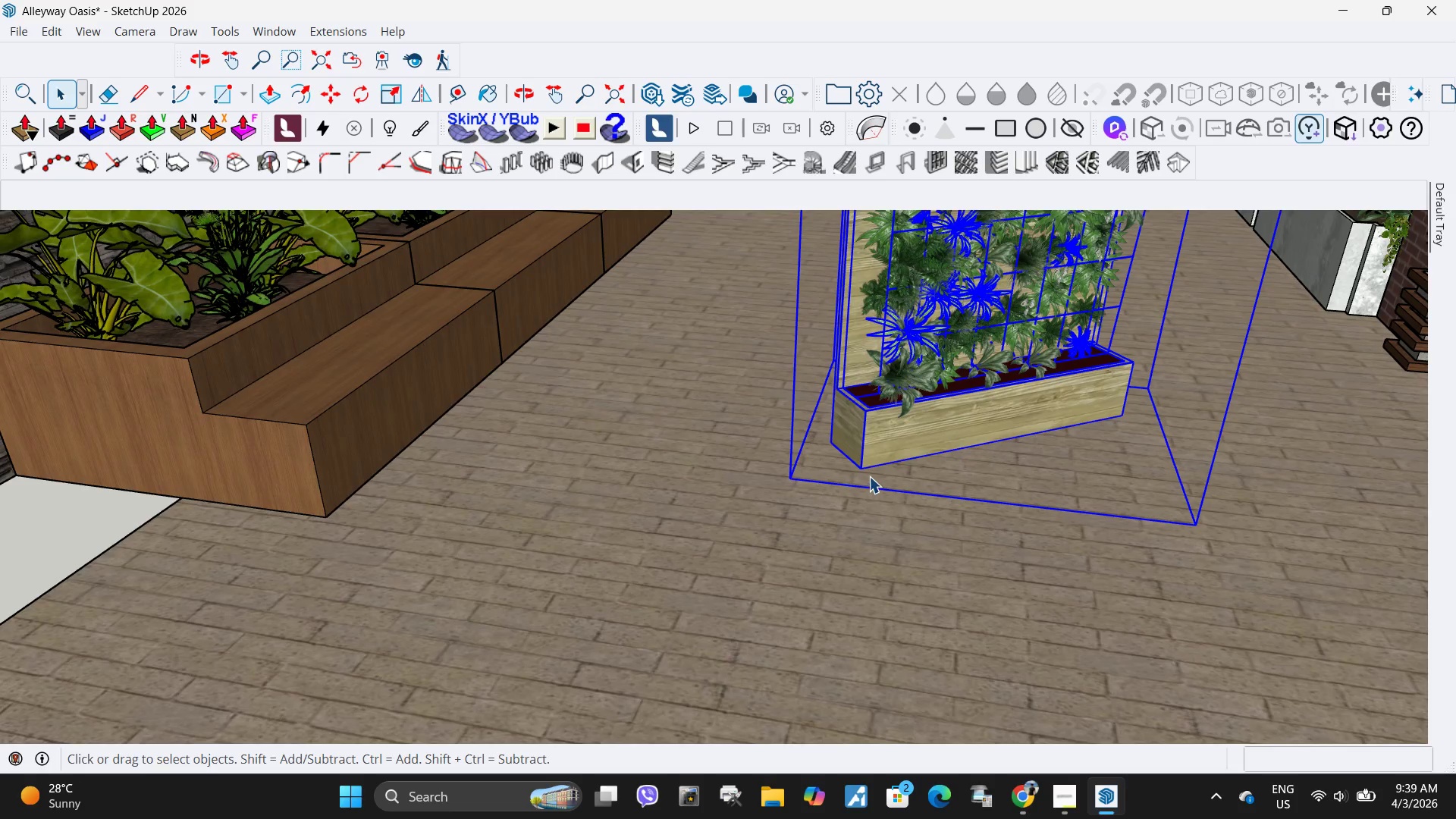 
key(Q)
 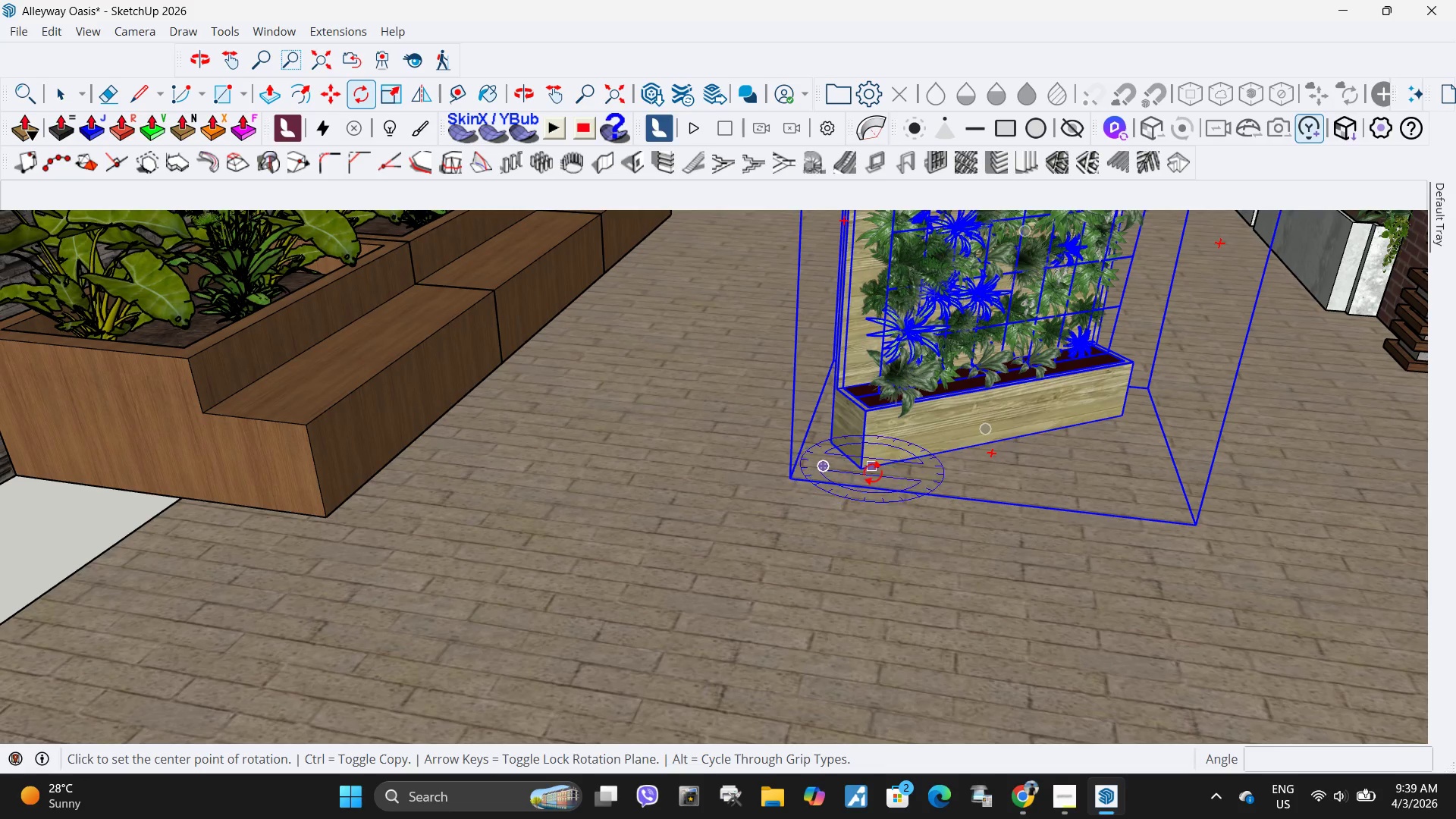 
left_click([873, 470])
 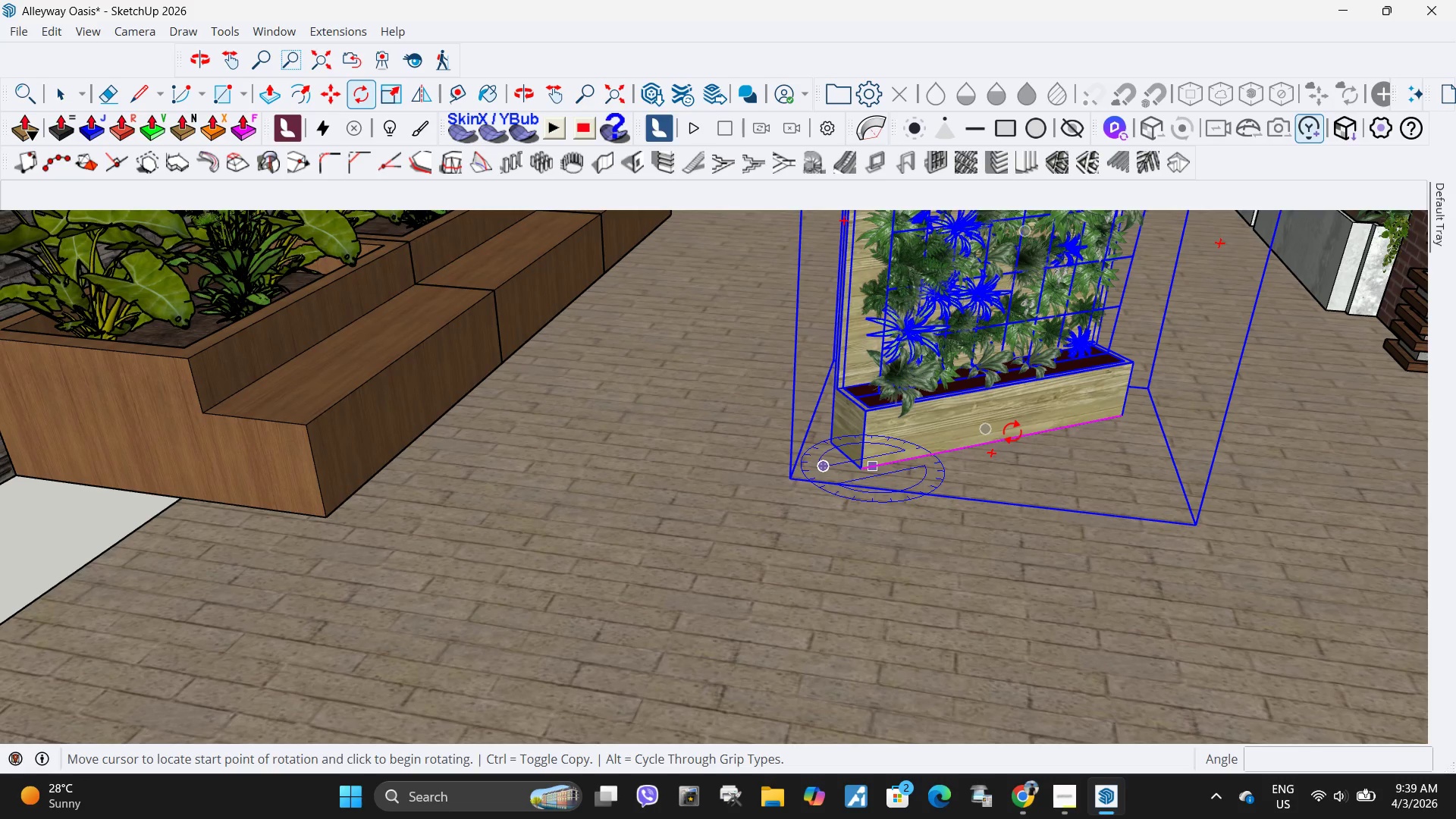 
left_click([1012, 431])
 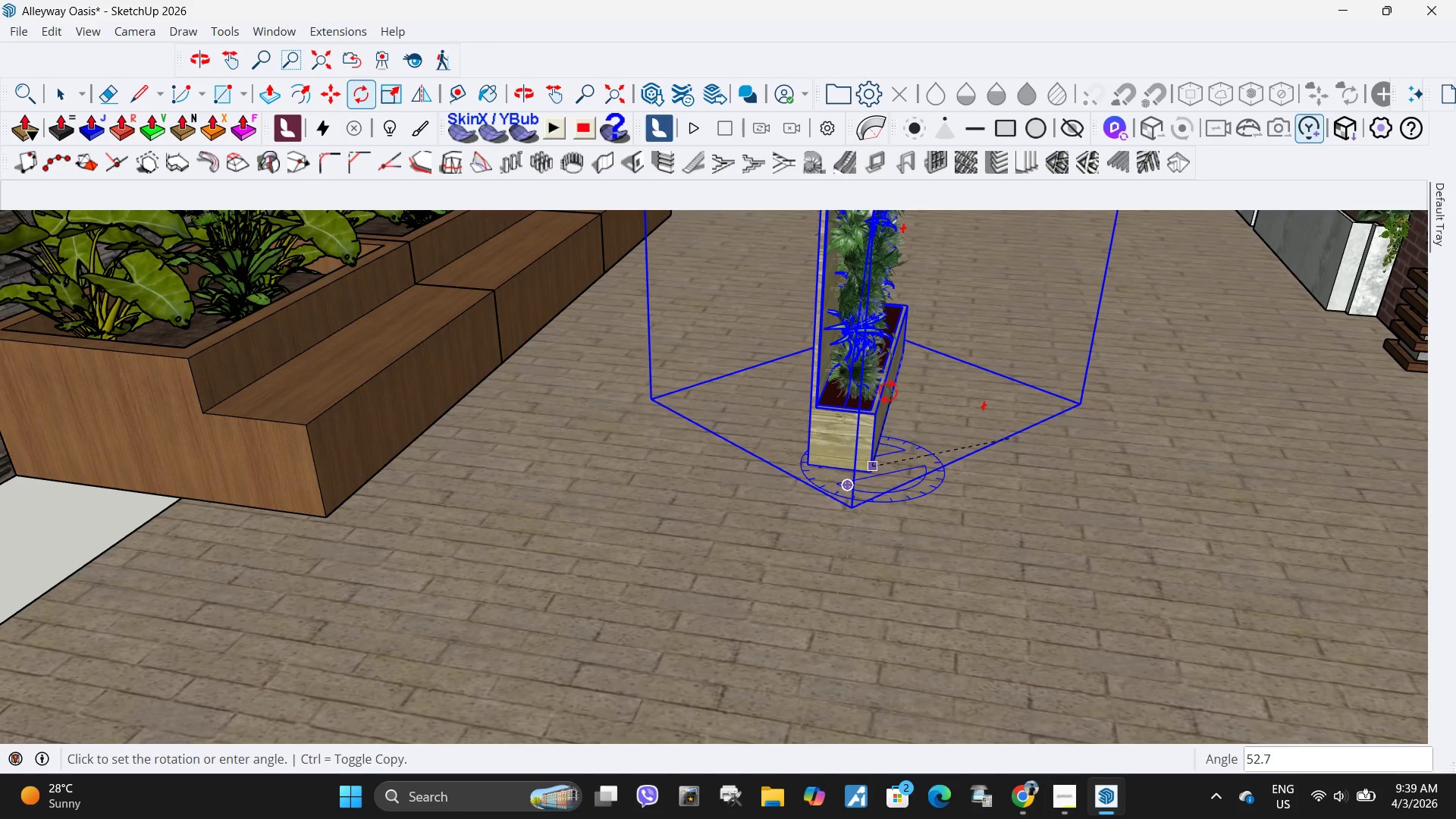 
left_click([892, 359])
 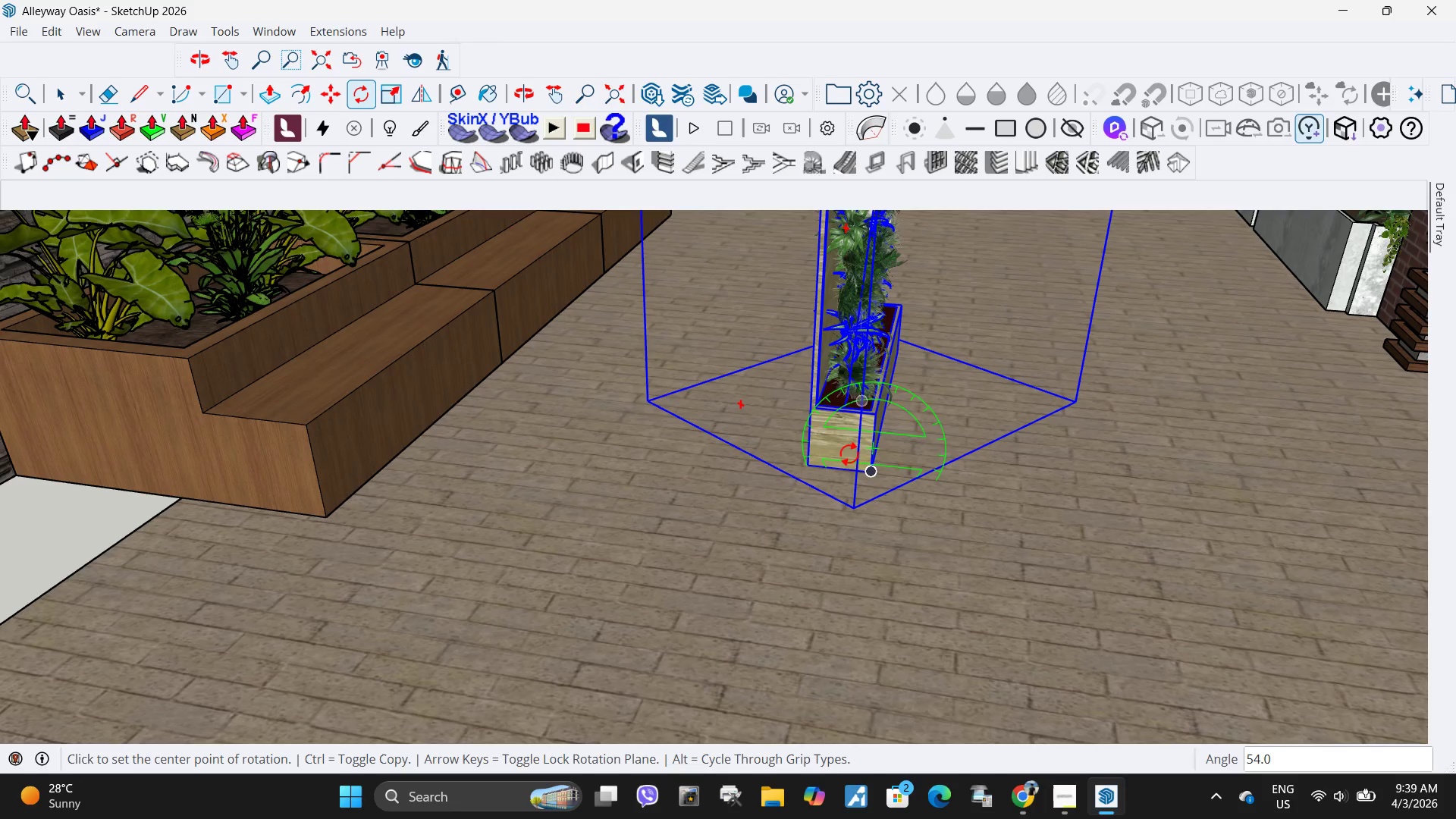 
scroll: coordinate [844, 459], scroll_direction: down, amount: 1.0
 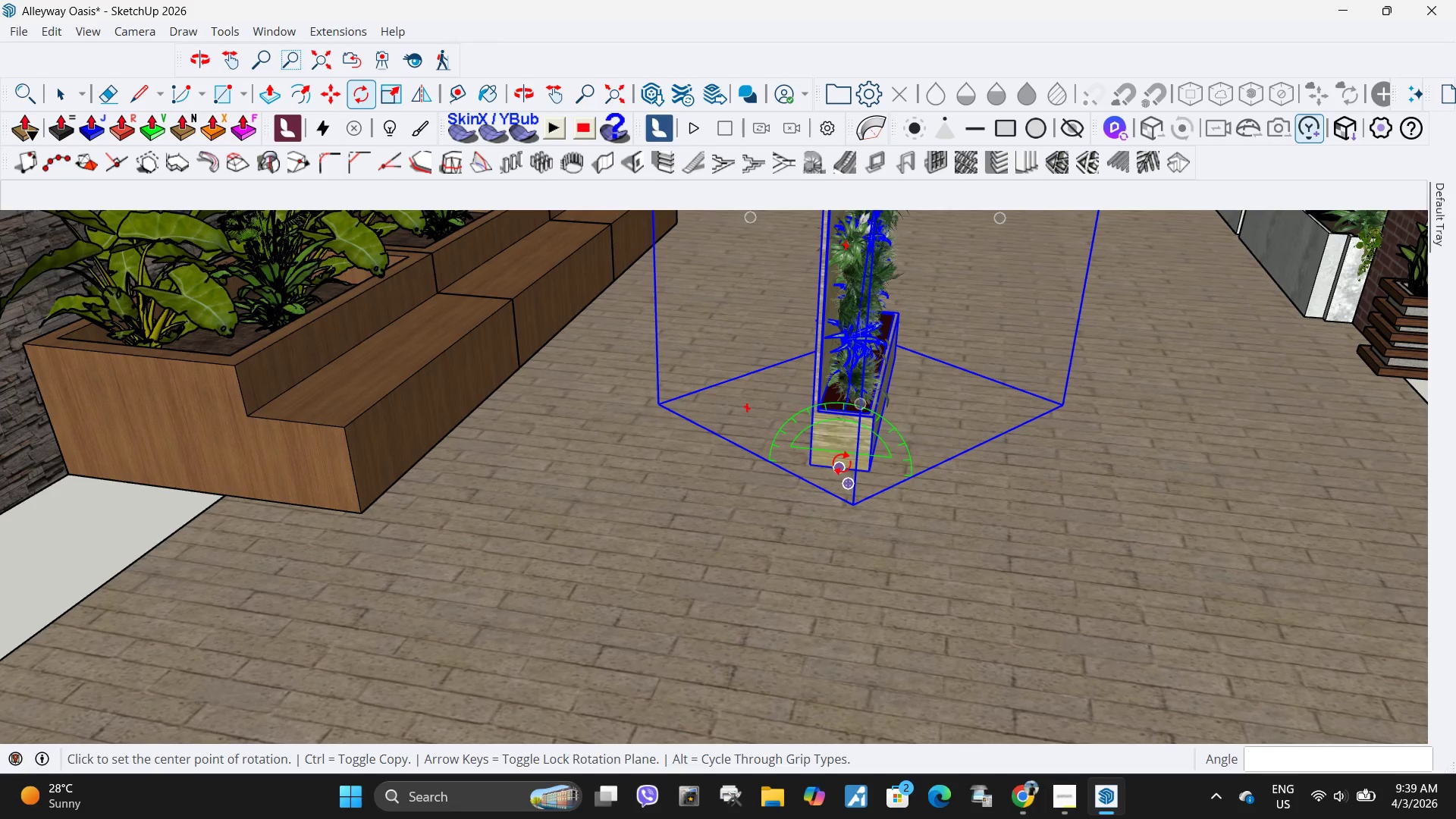 
key(M)
 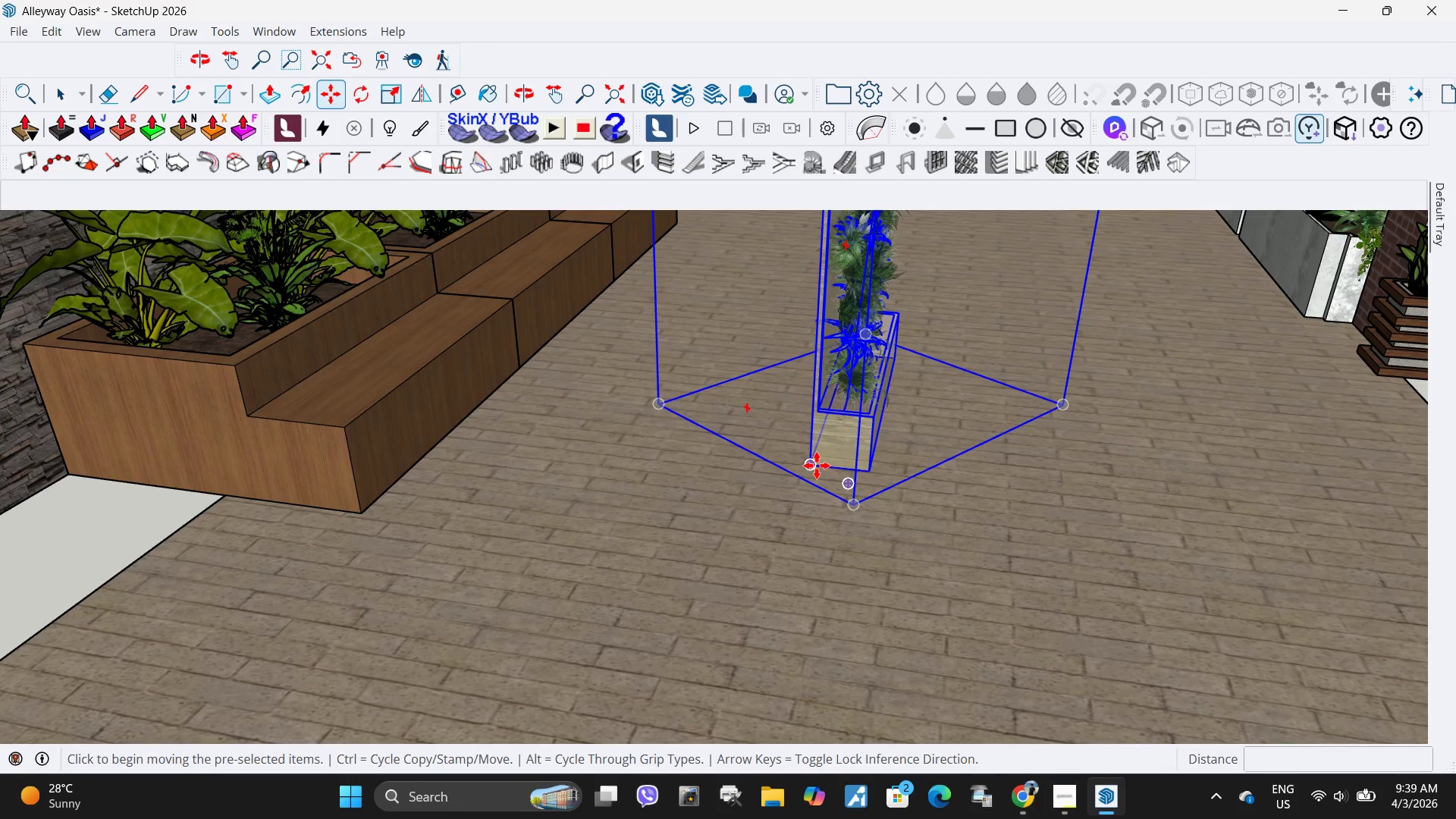 
left_click([813, 465])
 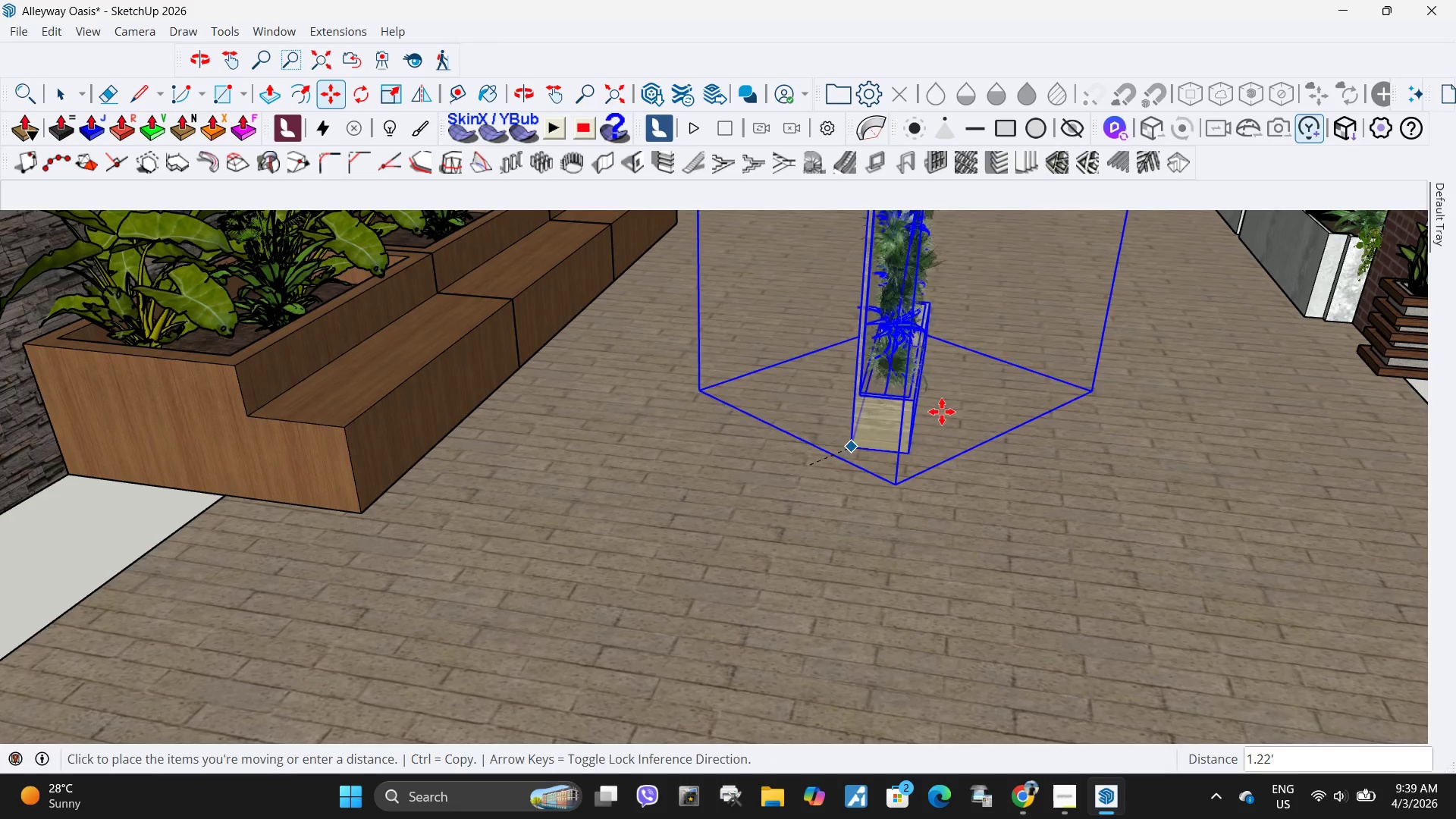 
scroll: coordinate [935, 417], scroll_direction: down, amount: 9.0
 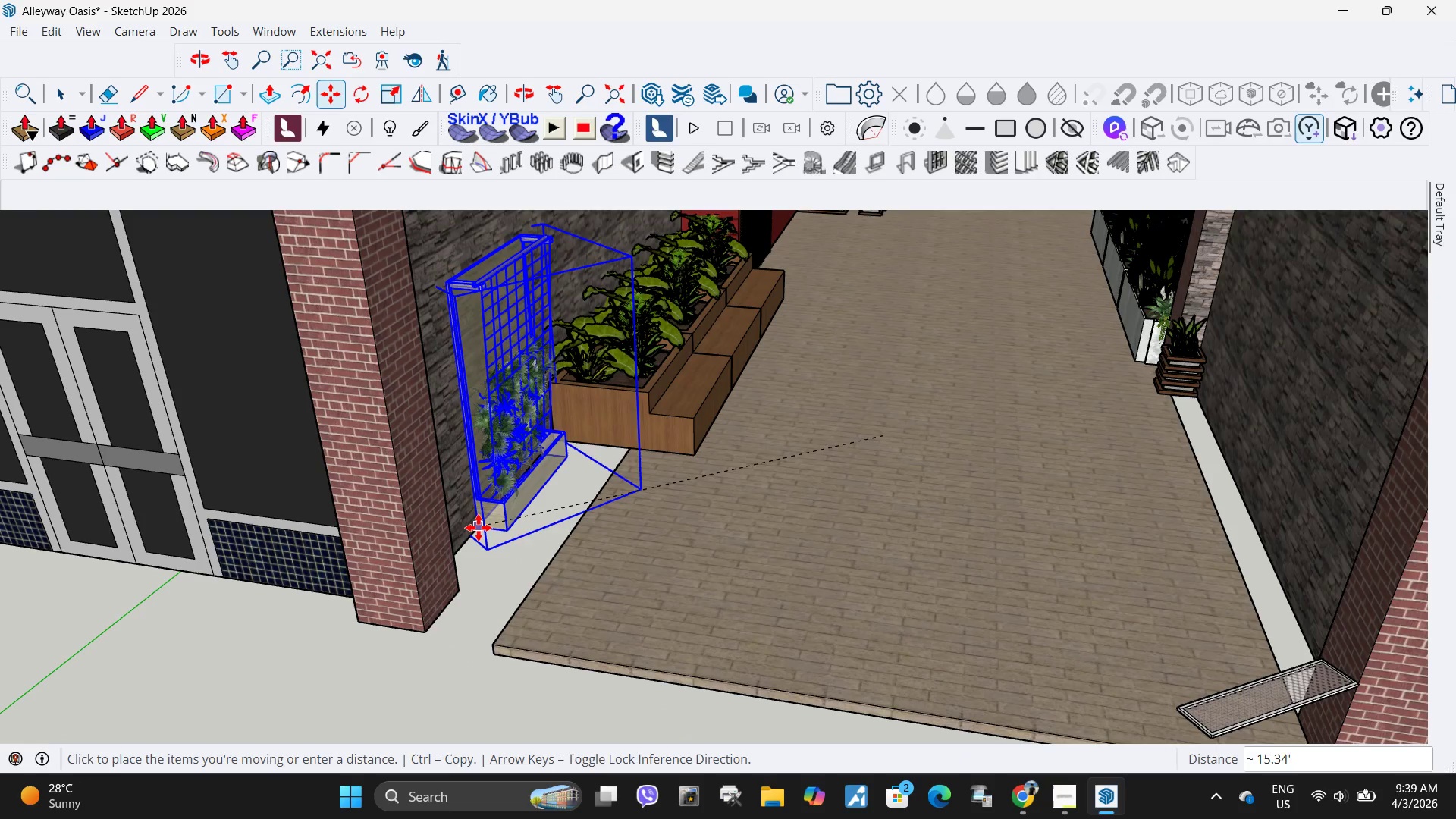 
left_click([479, 528])
 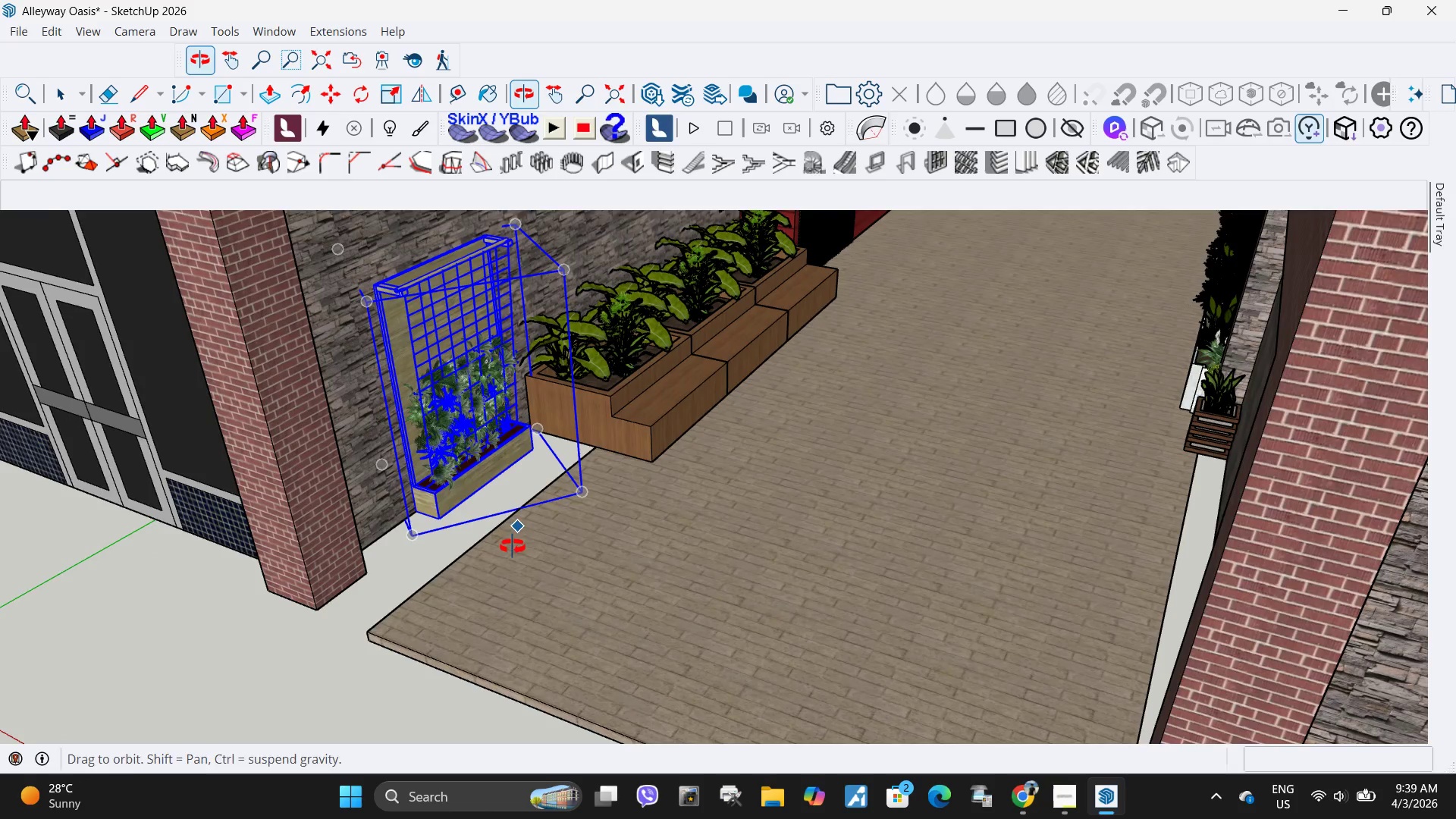 
scroll: coordinate [524, 399], scroll_direction: up, amount: 20.0
 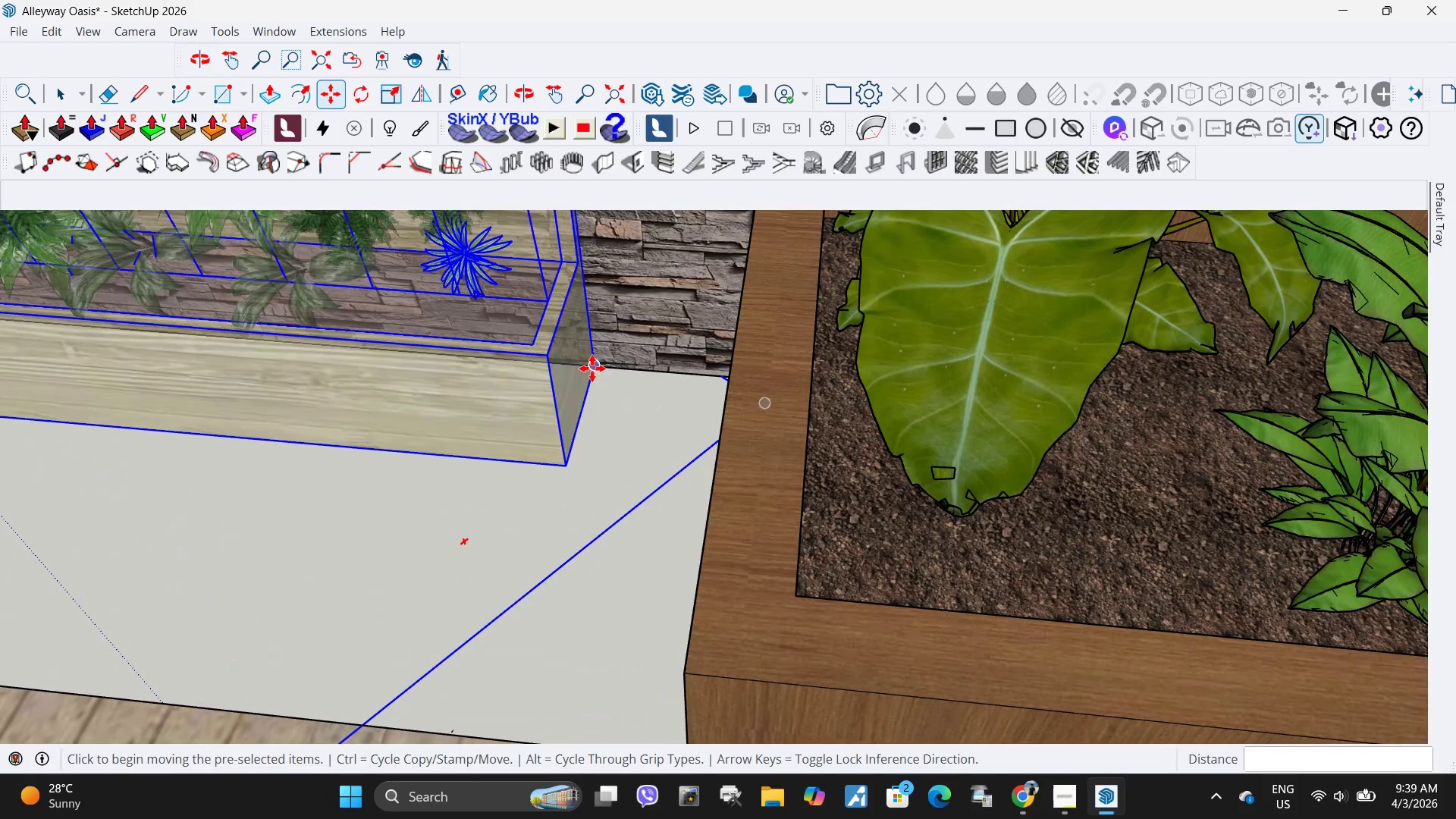 
left_click([592, 369])
 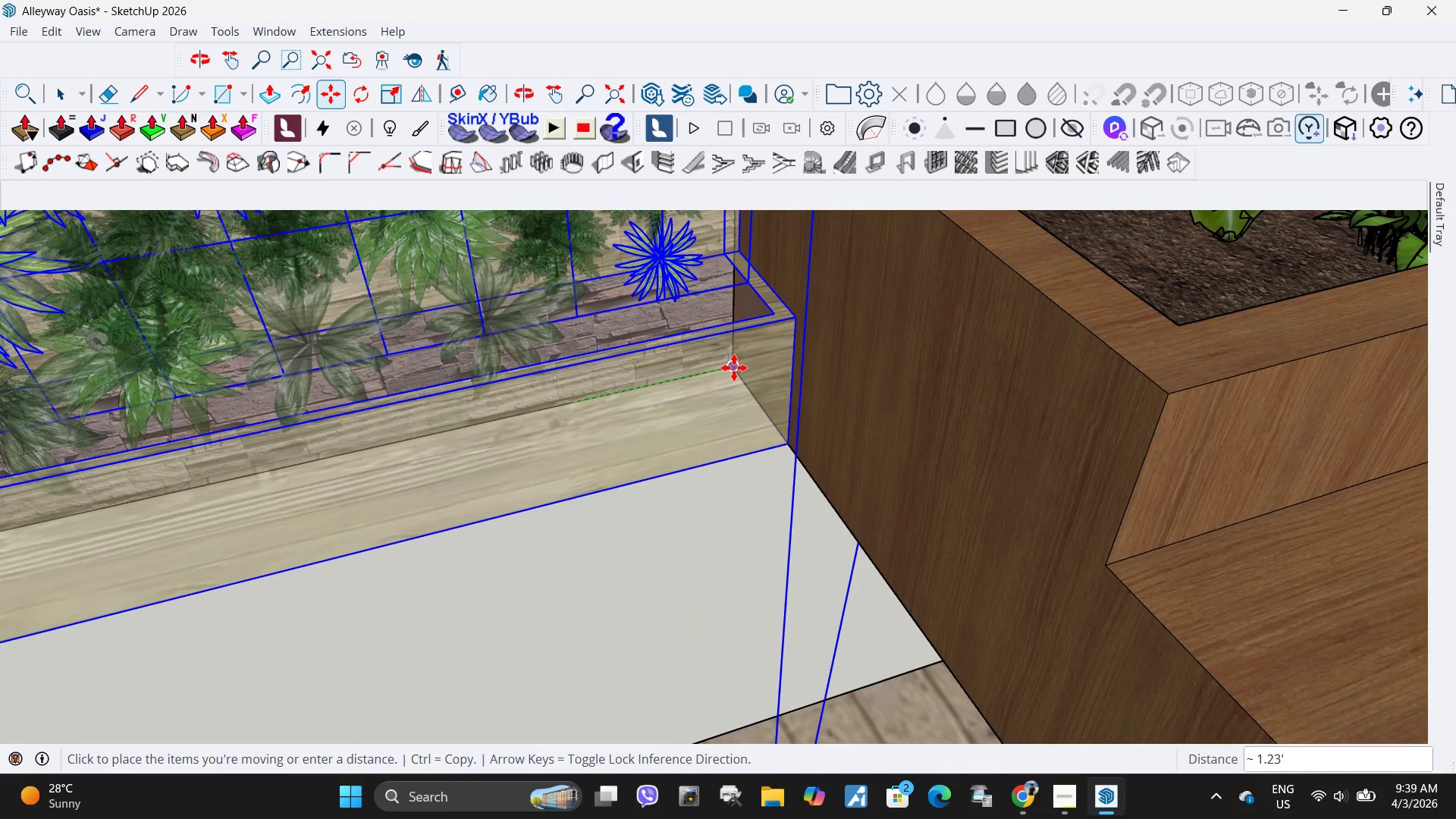 
scroll: coordinate [1011, 381], scroll_direction: down, amount: 11.0
 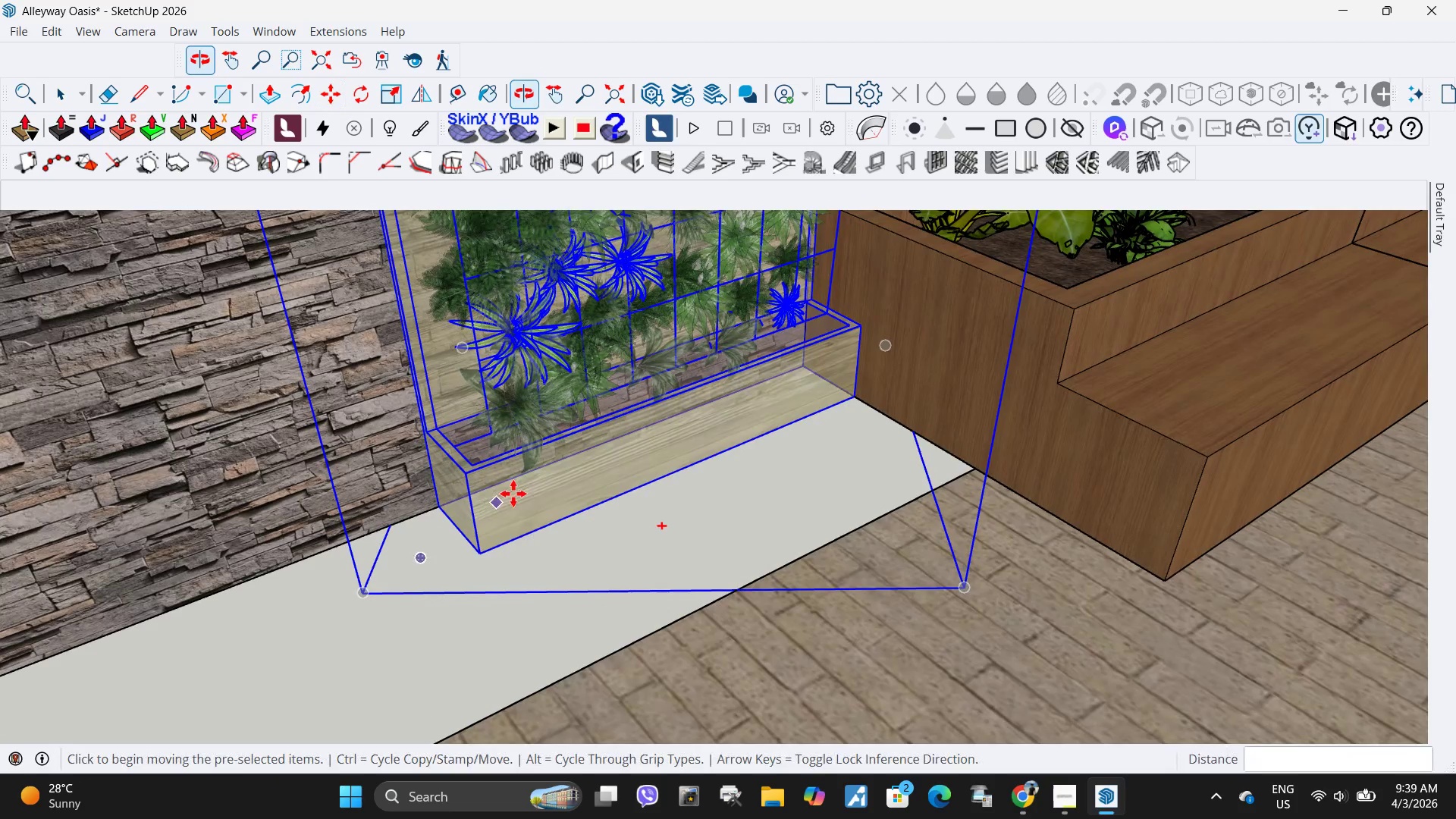 
key(M)
 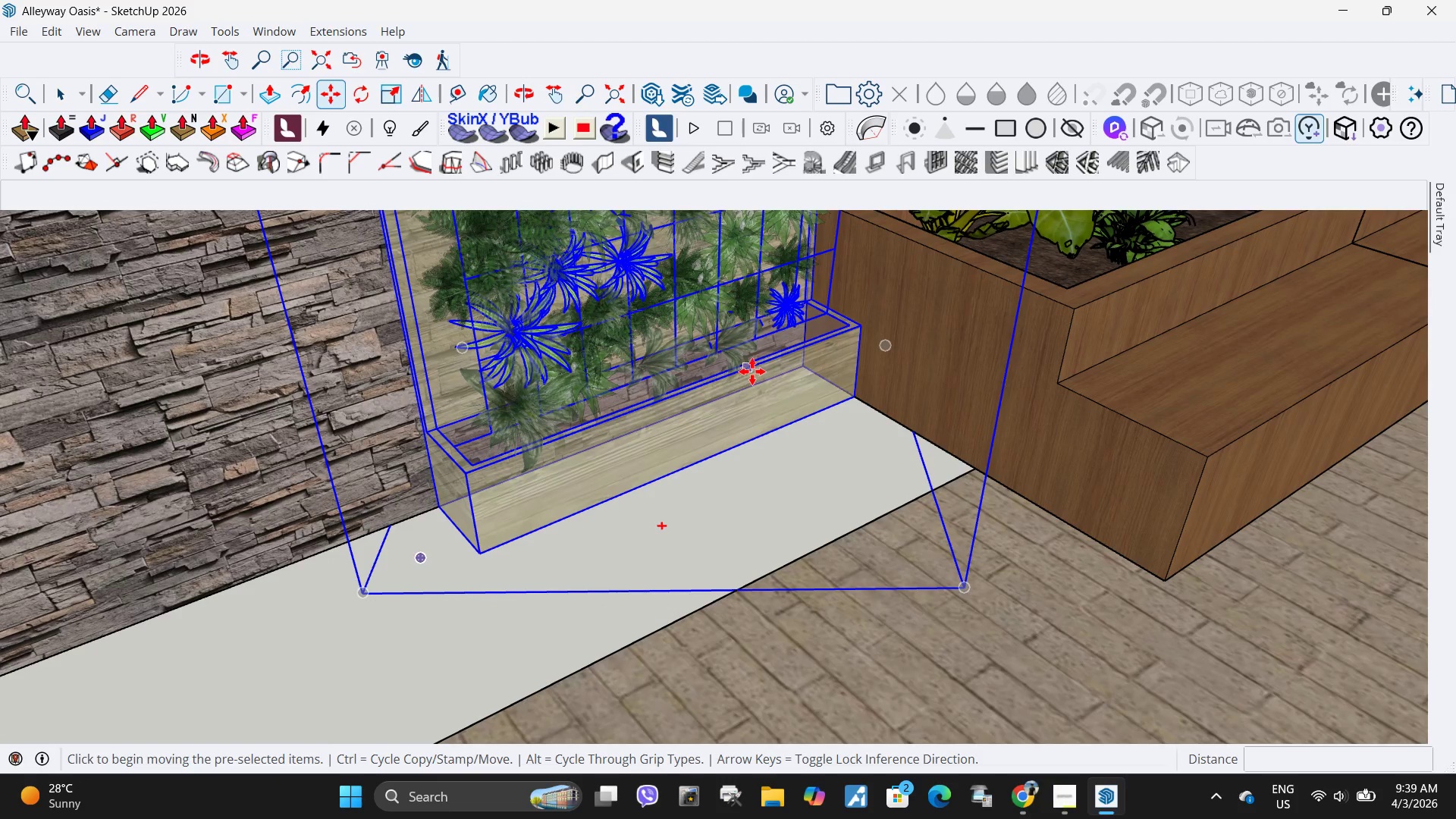 
key(Control+ControlLeft)
 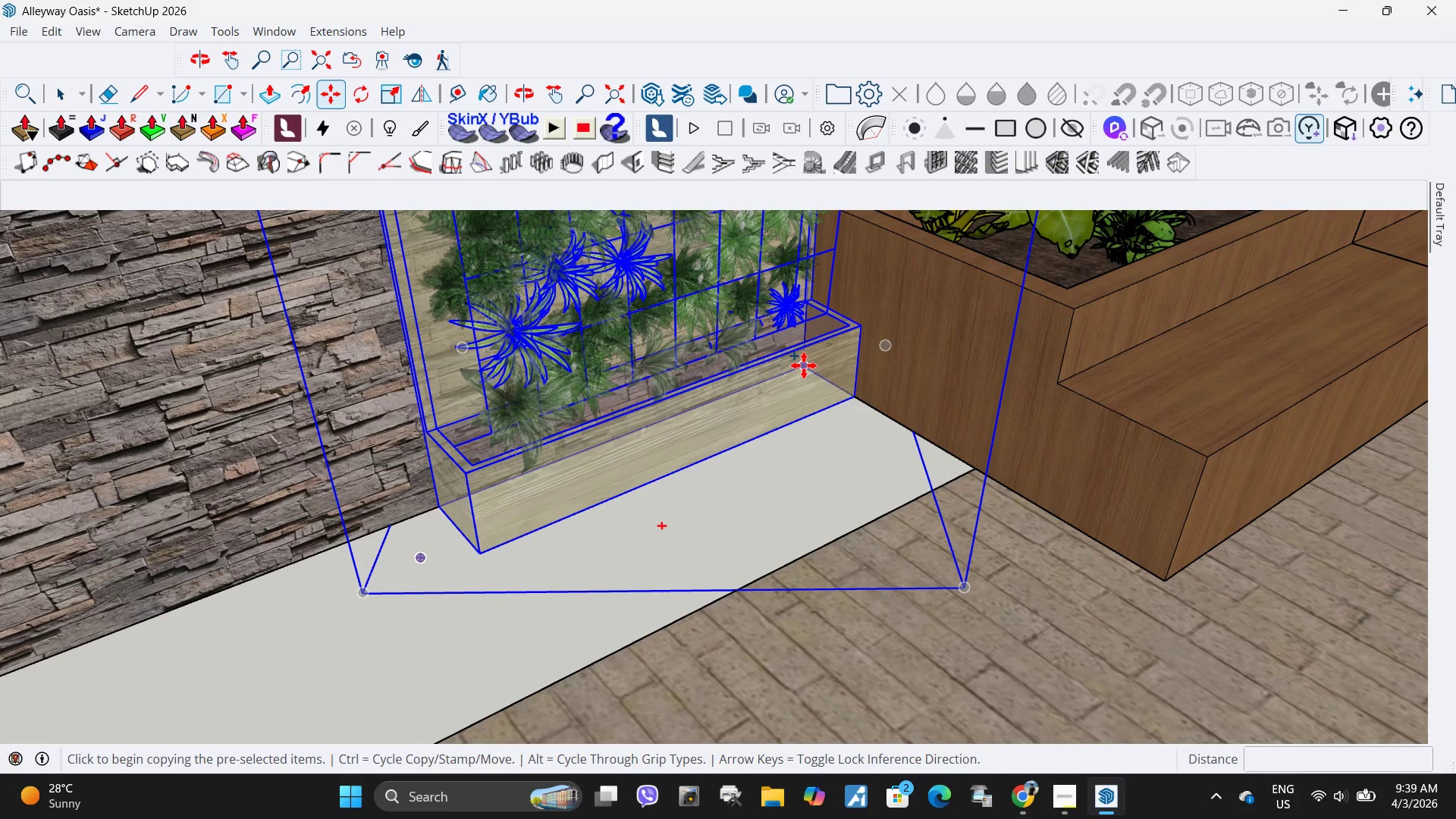 
left_click([804, 366])
 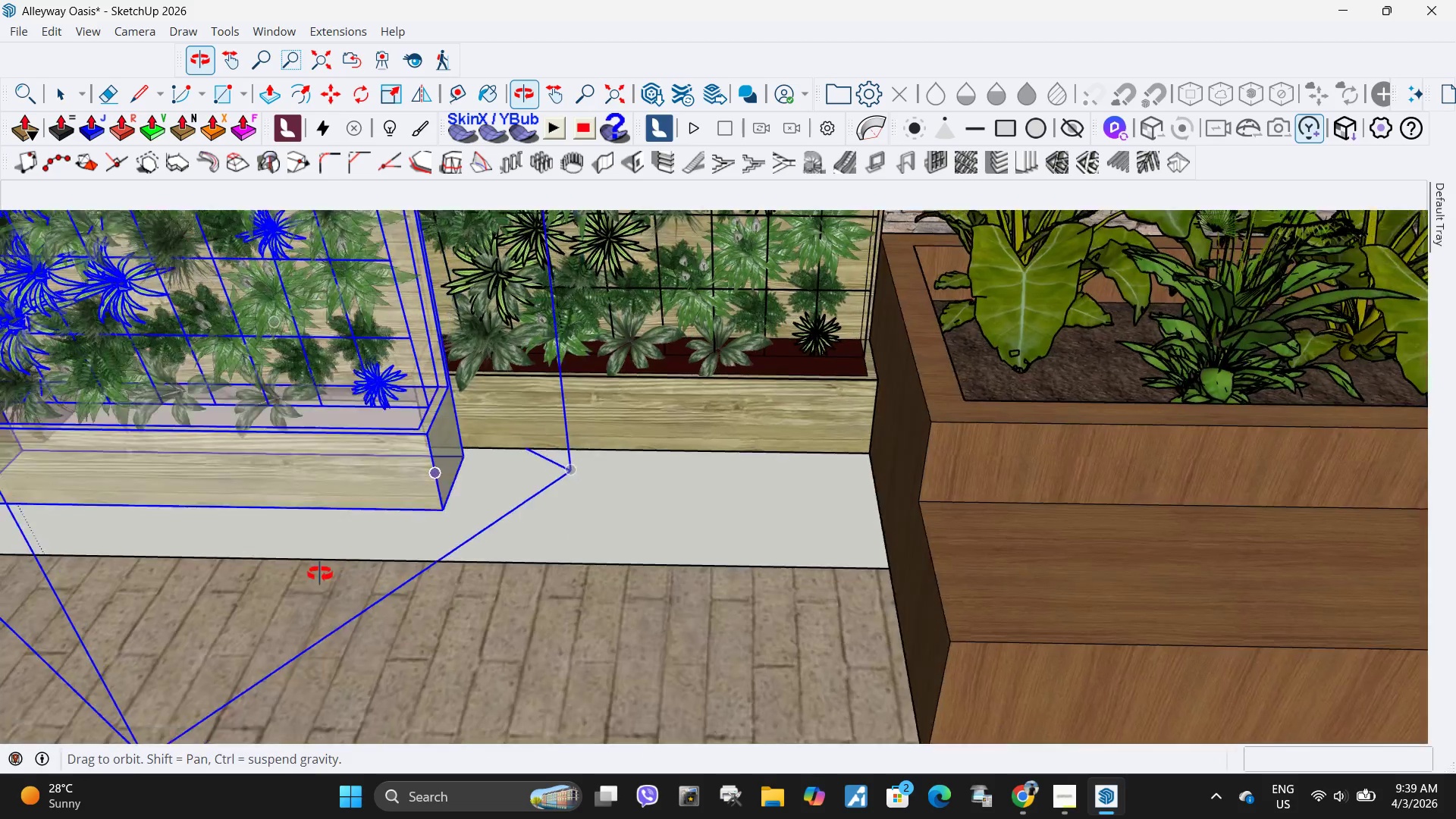 
left_click([466, 444])
 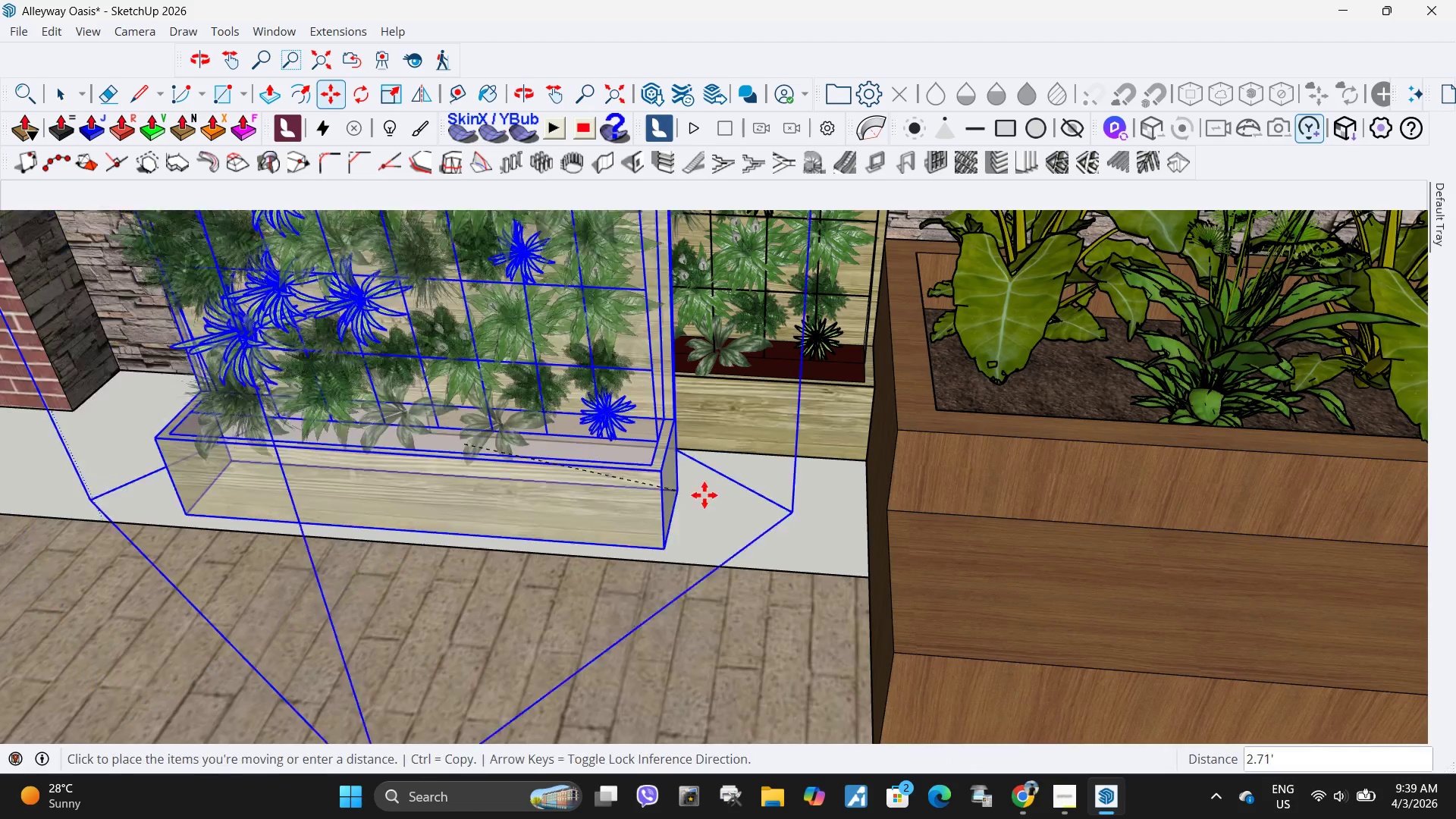 
scroll: coordinate [704, 495], scroll_direction: down, amount: 5.0
 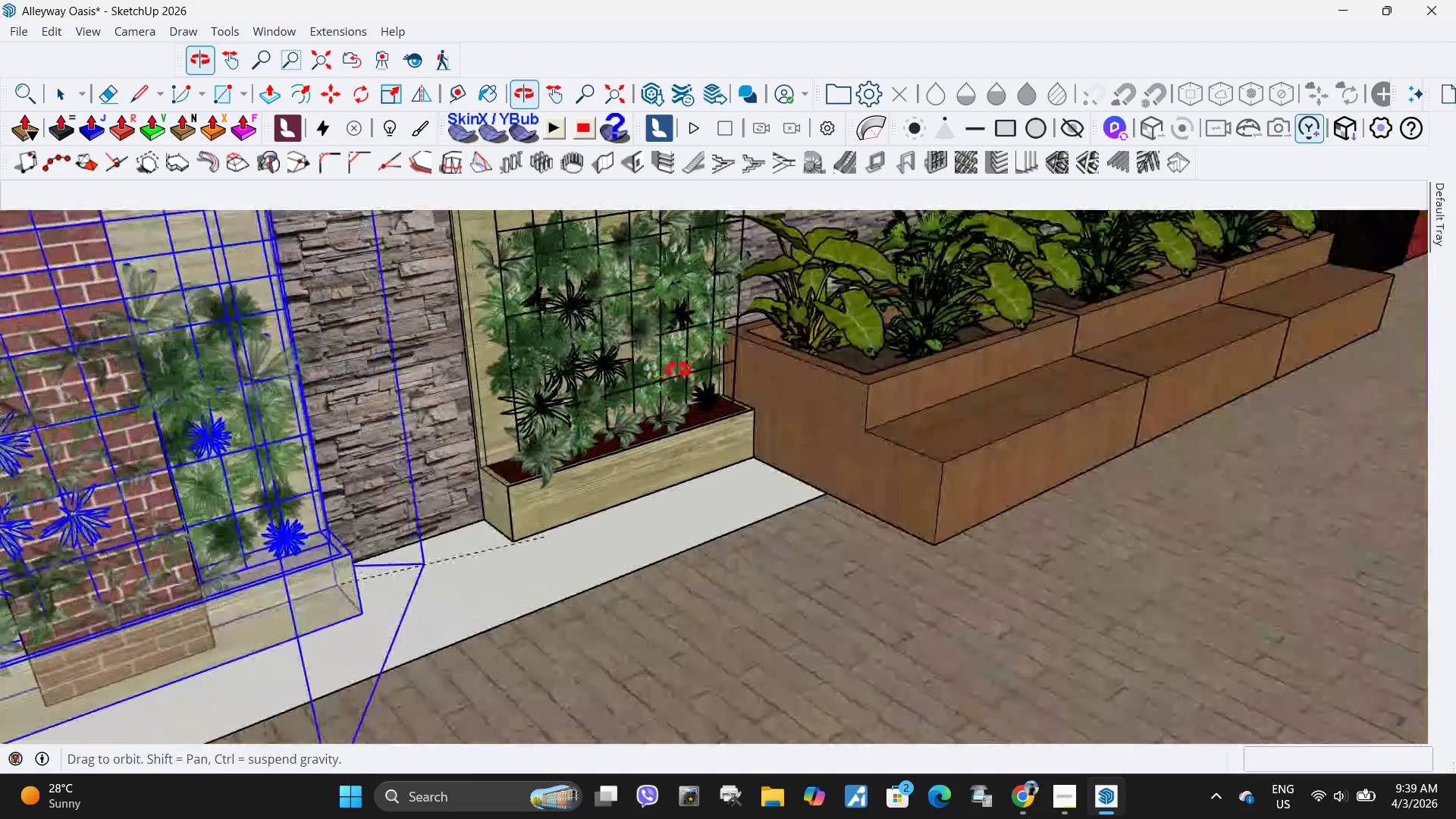 
scroll: coordinate [452, 504], scroll_direction: up, amount: 4.0
 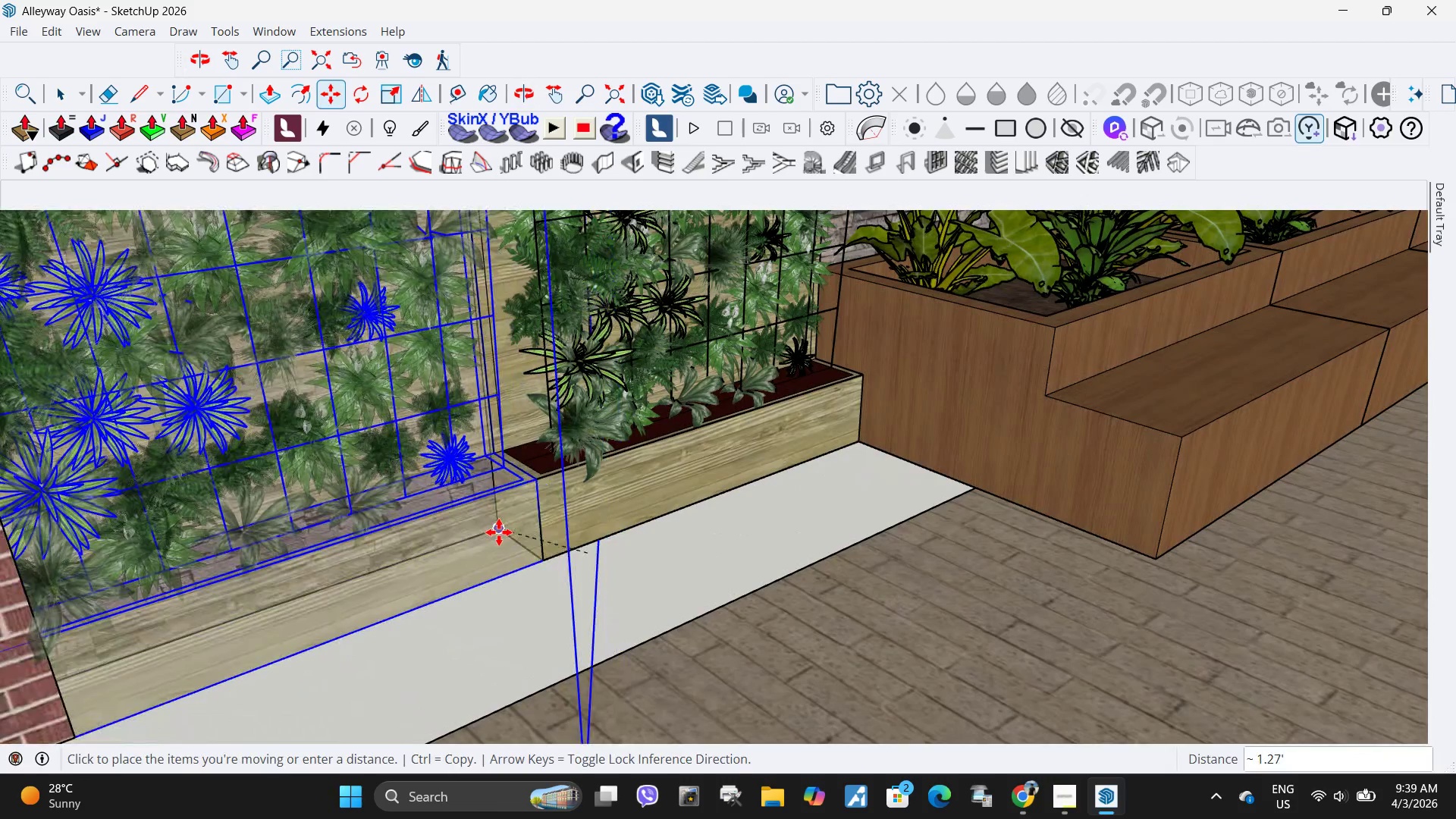 
left_click([499, 532])
 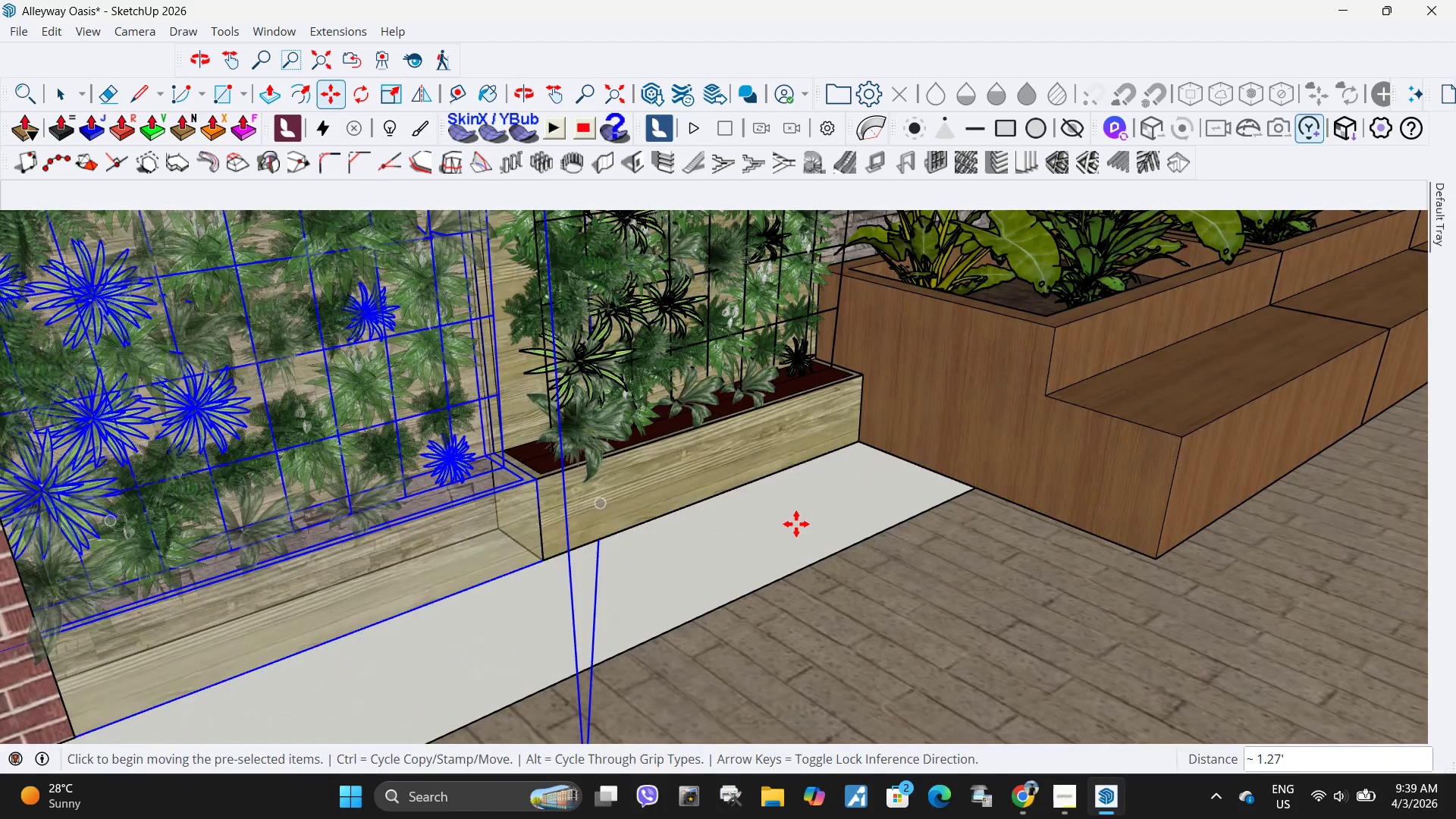 
scroll: coordinate [796, 524], scroll_direction: down, amount: 5.0
 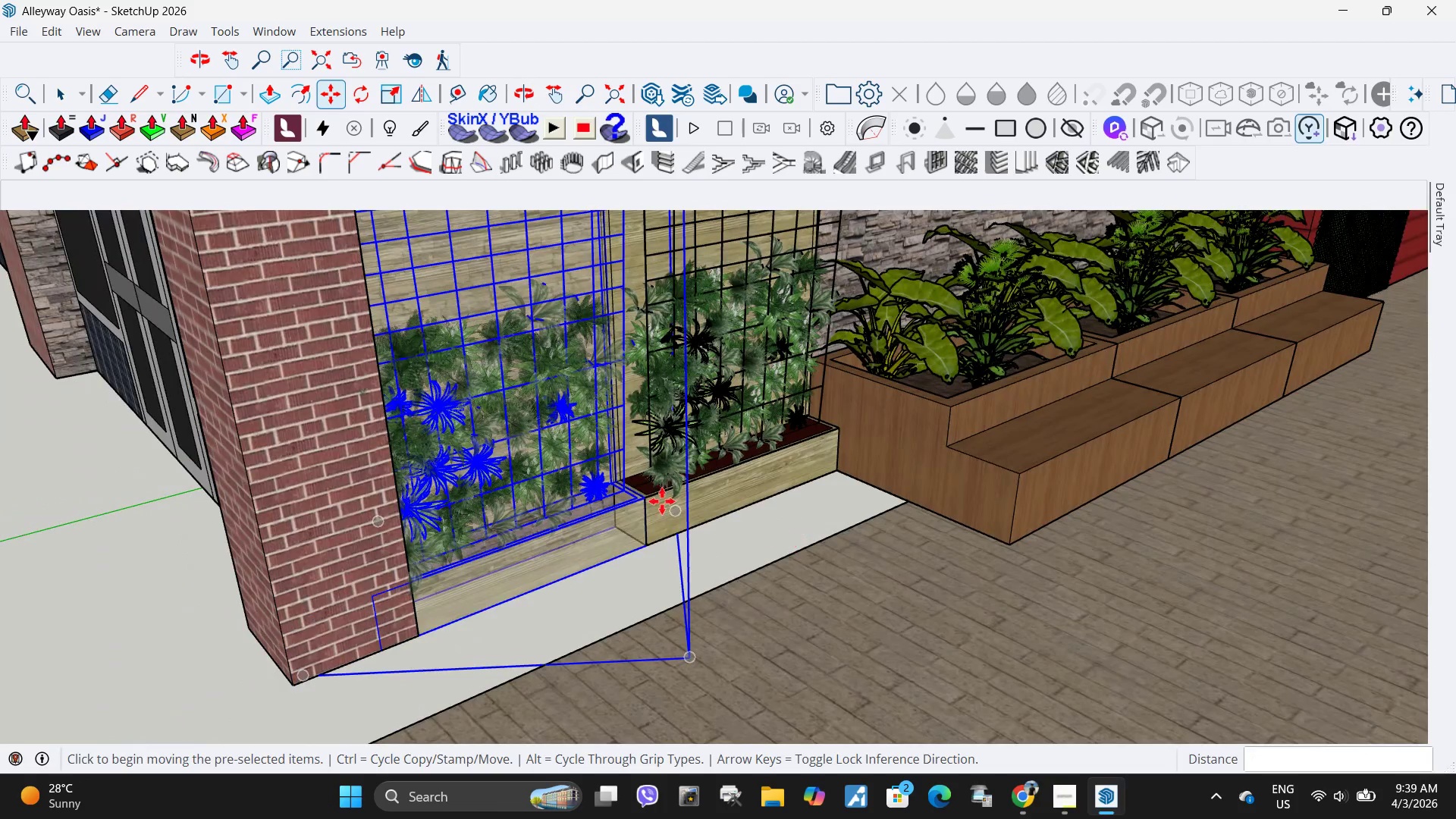 
key(S)
 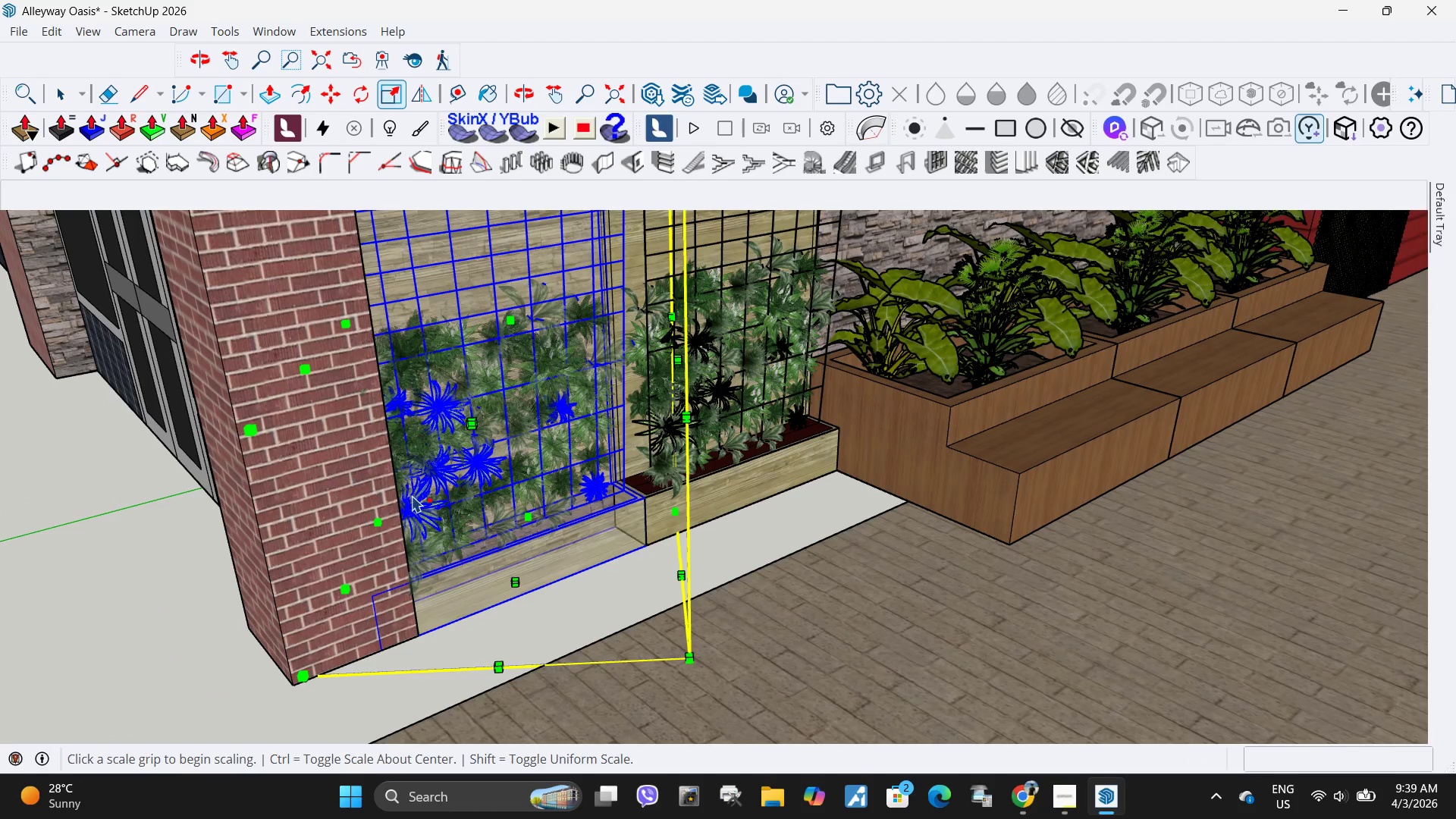 
key(Space)
 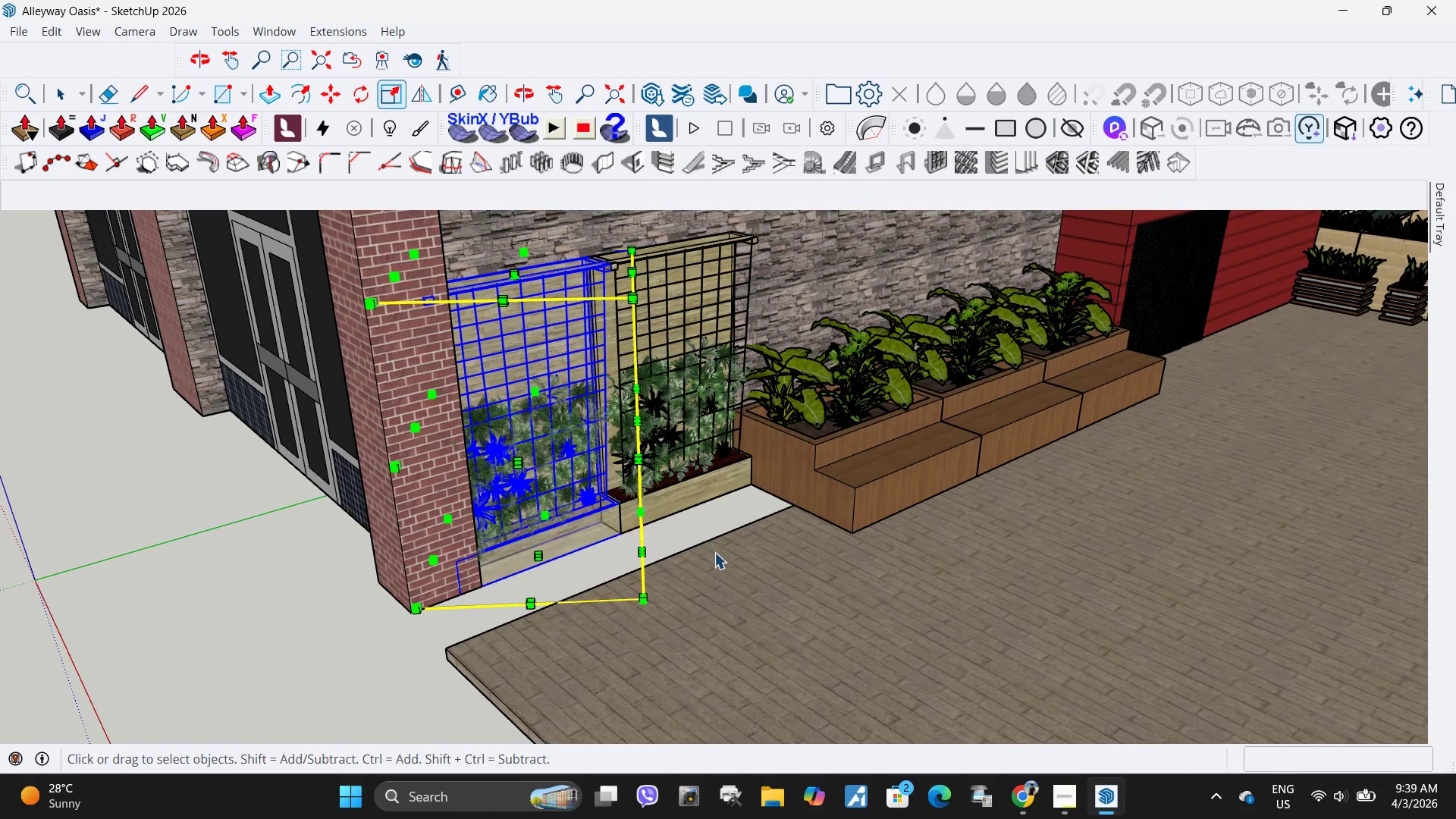 
scroll: coordinate [579, 521], scroll_direction: down, amount: 5.0
 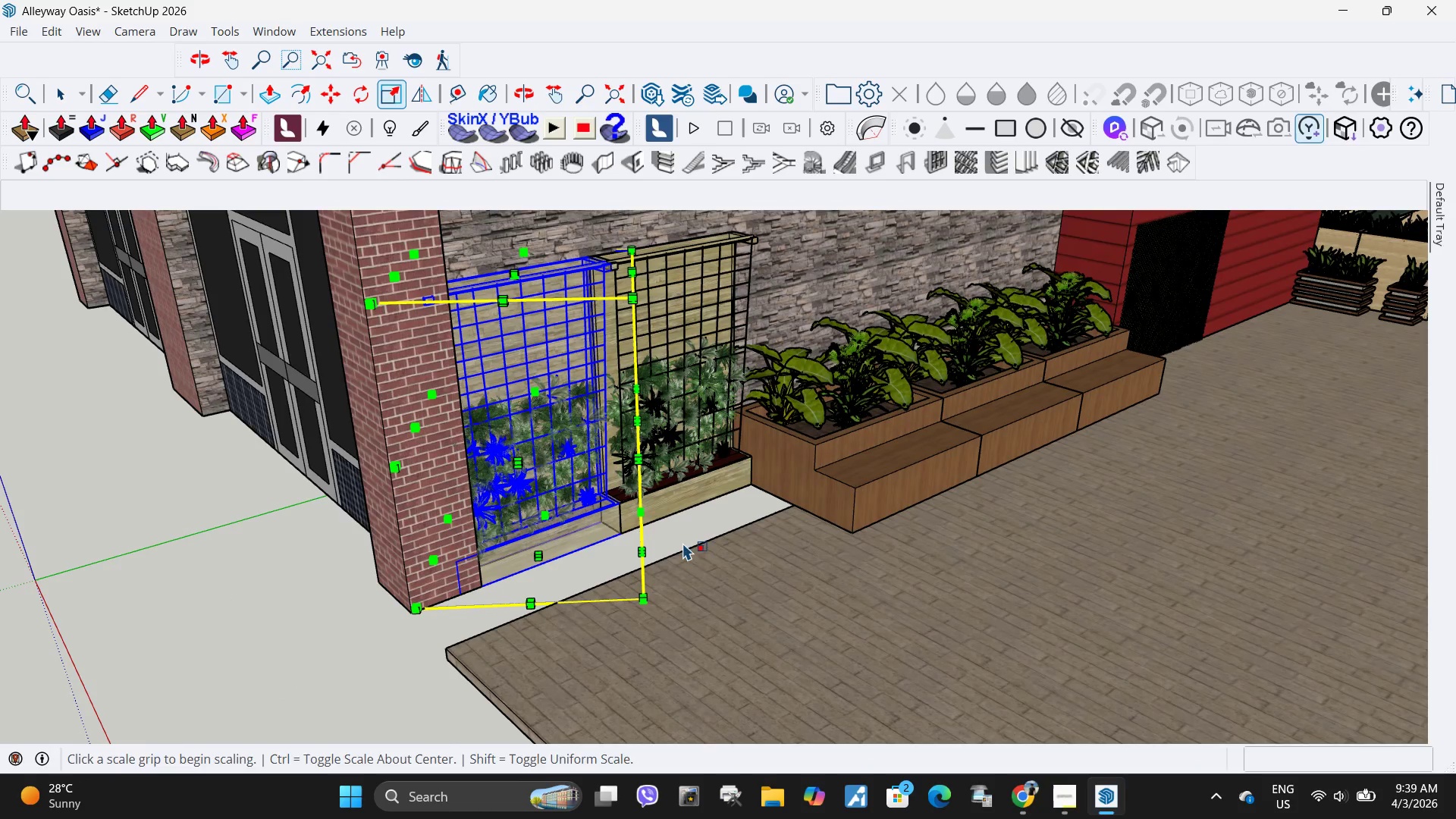 
key(Escape)
 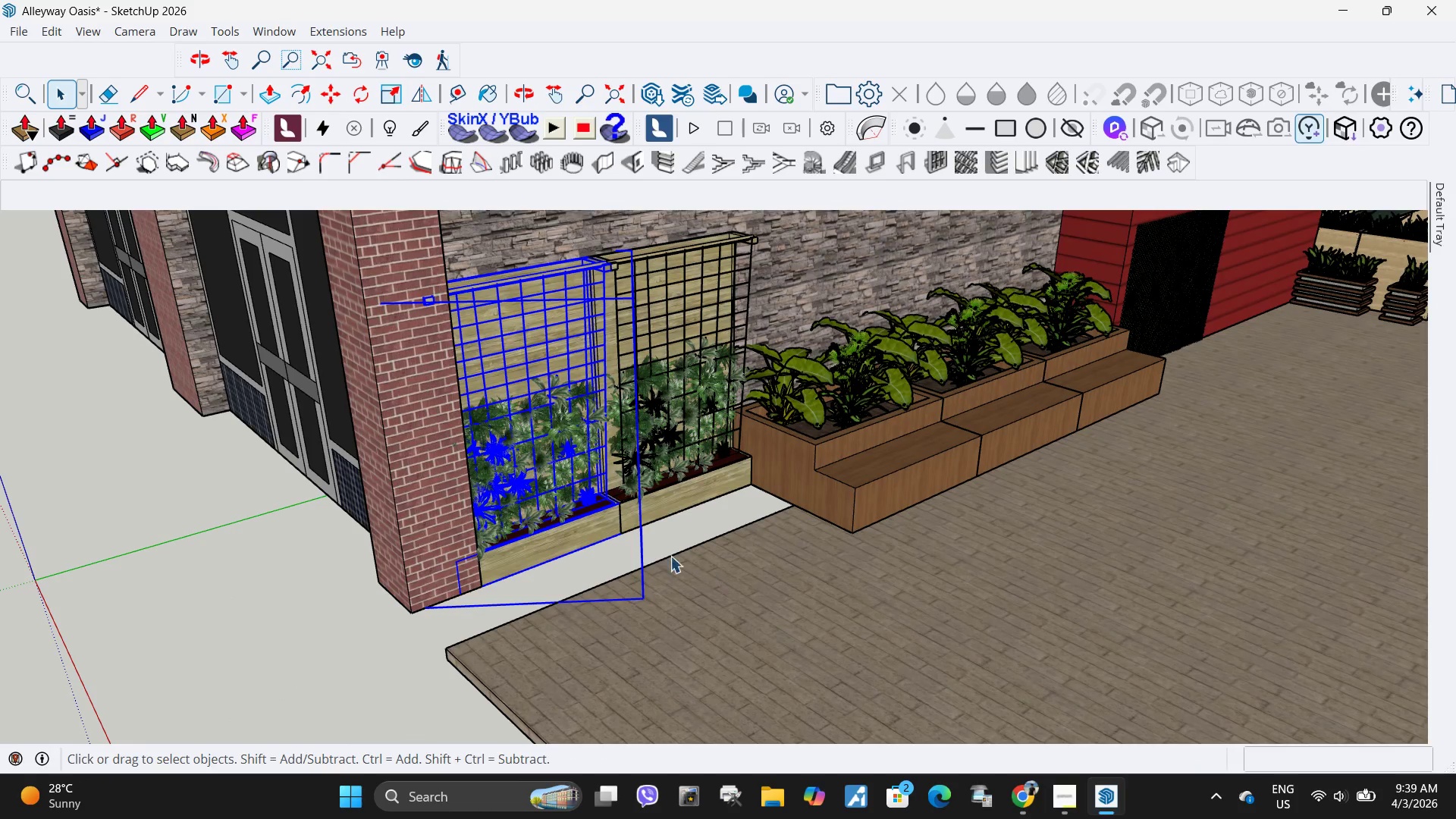 
key(Escape)
 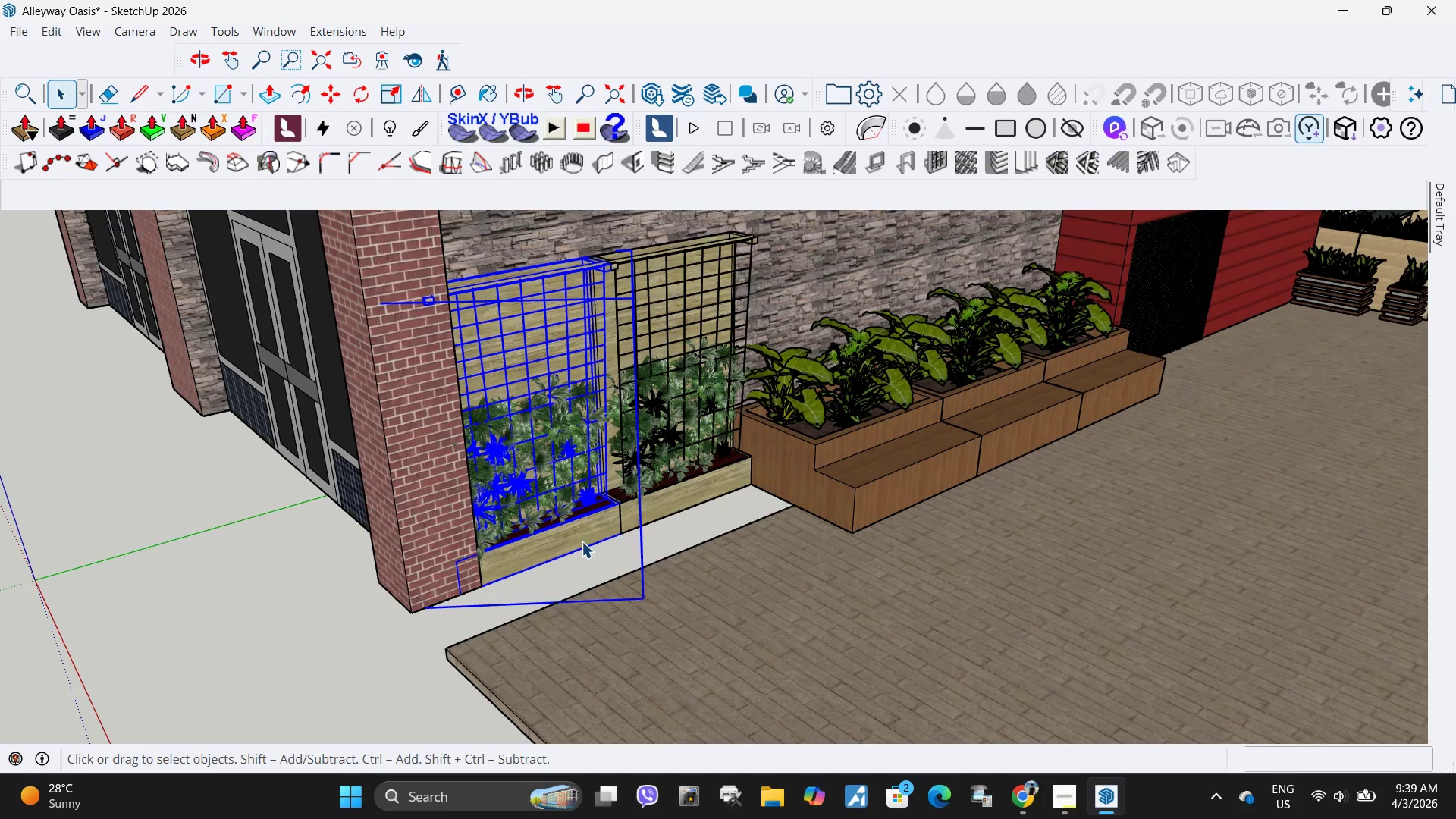 
key(Escape)
 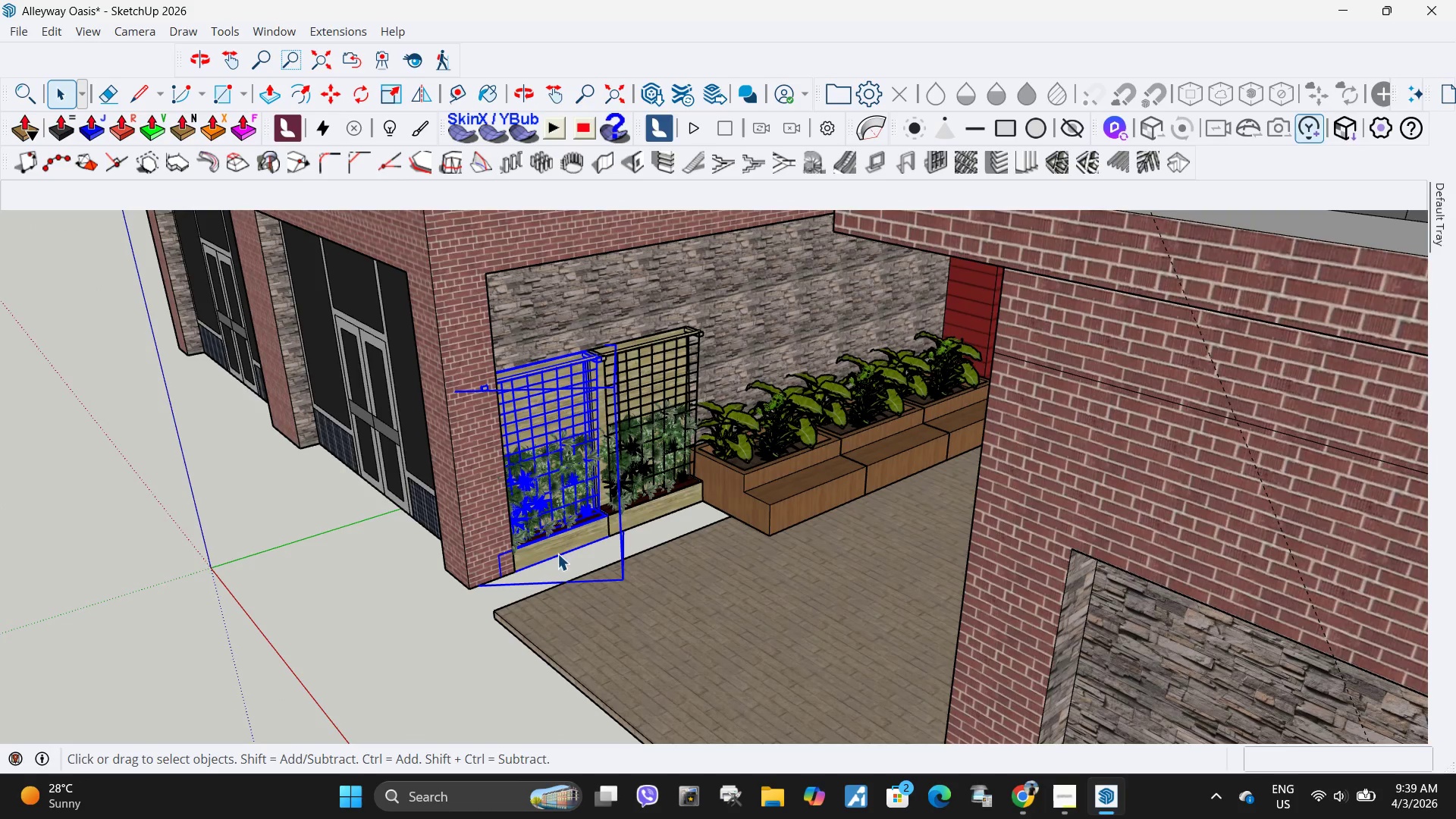 
key(Escape)
 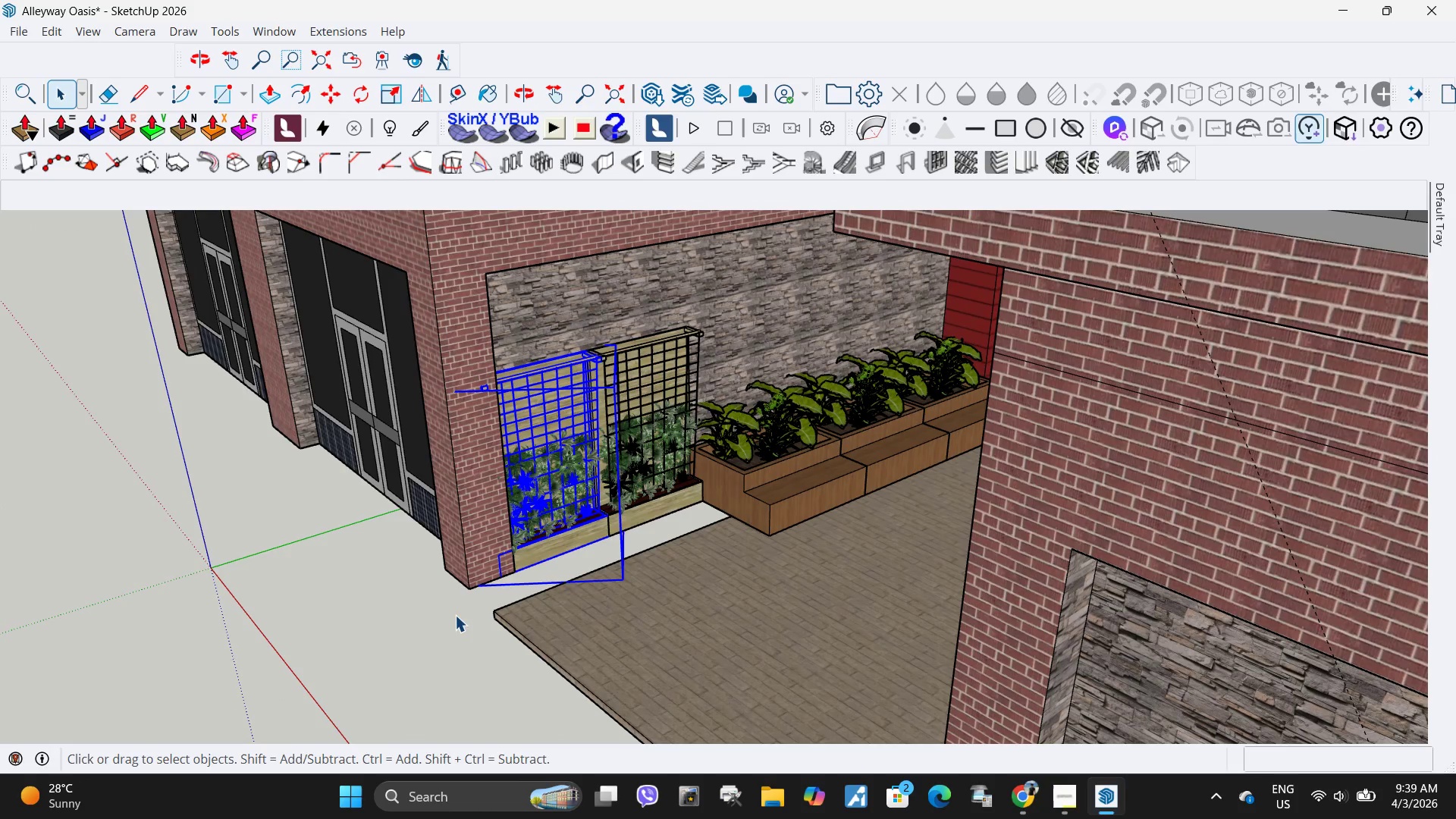 
left_click([455, 615])
 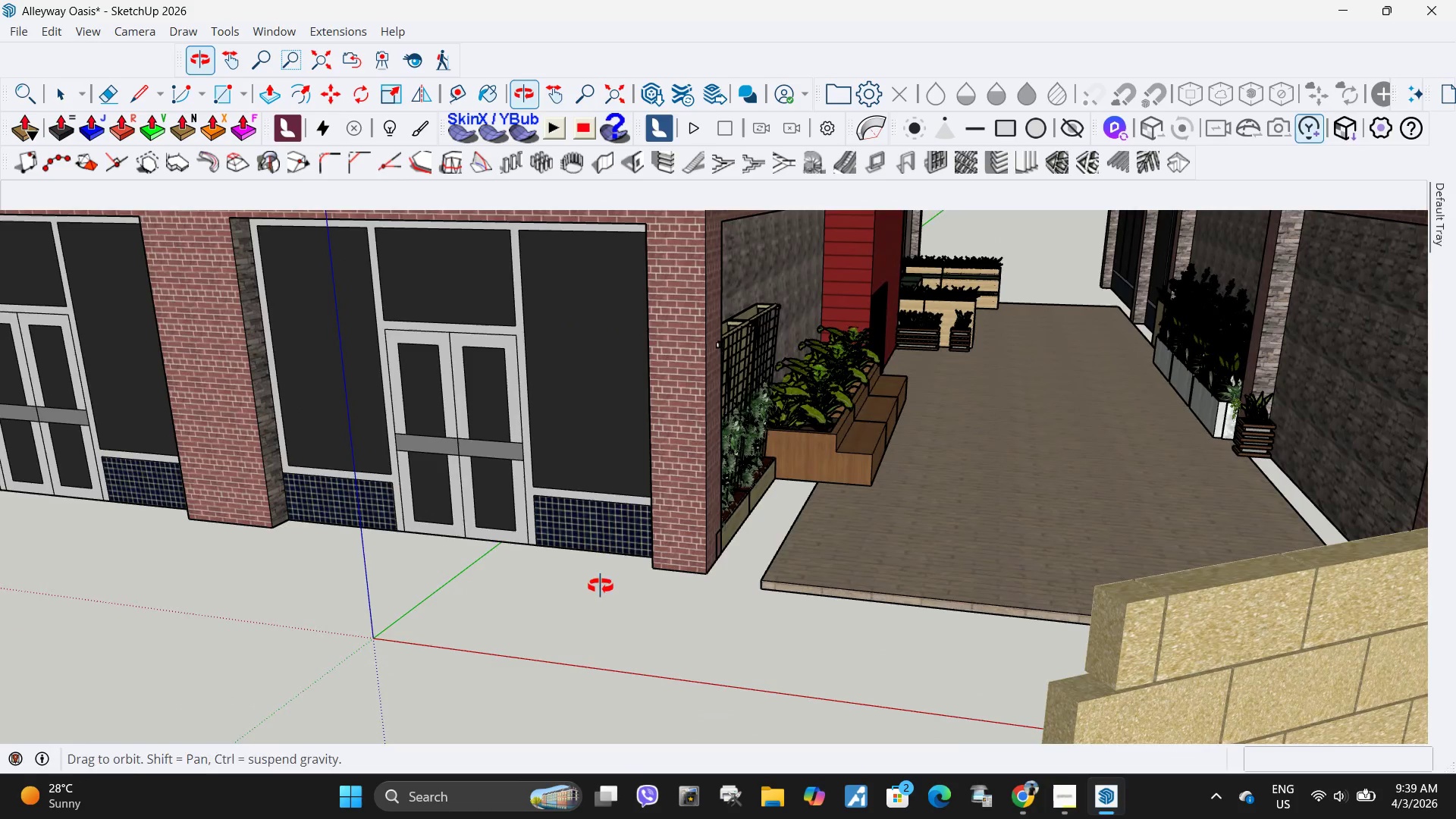 
scroll: coordinate [539, 588], scroll_direction: down, amount: 15.0
 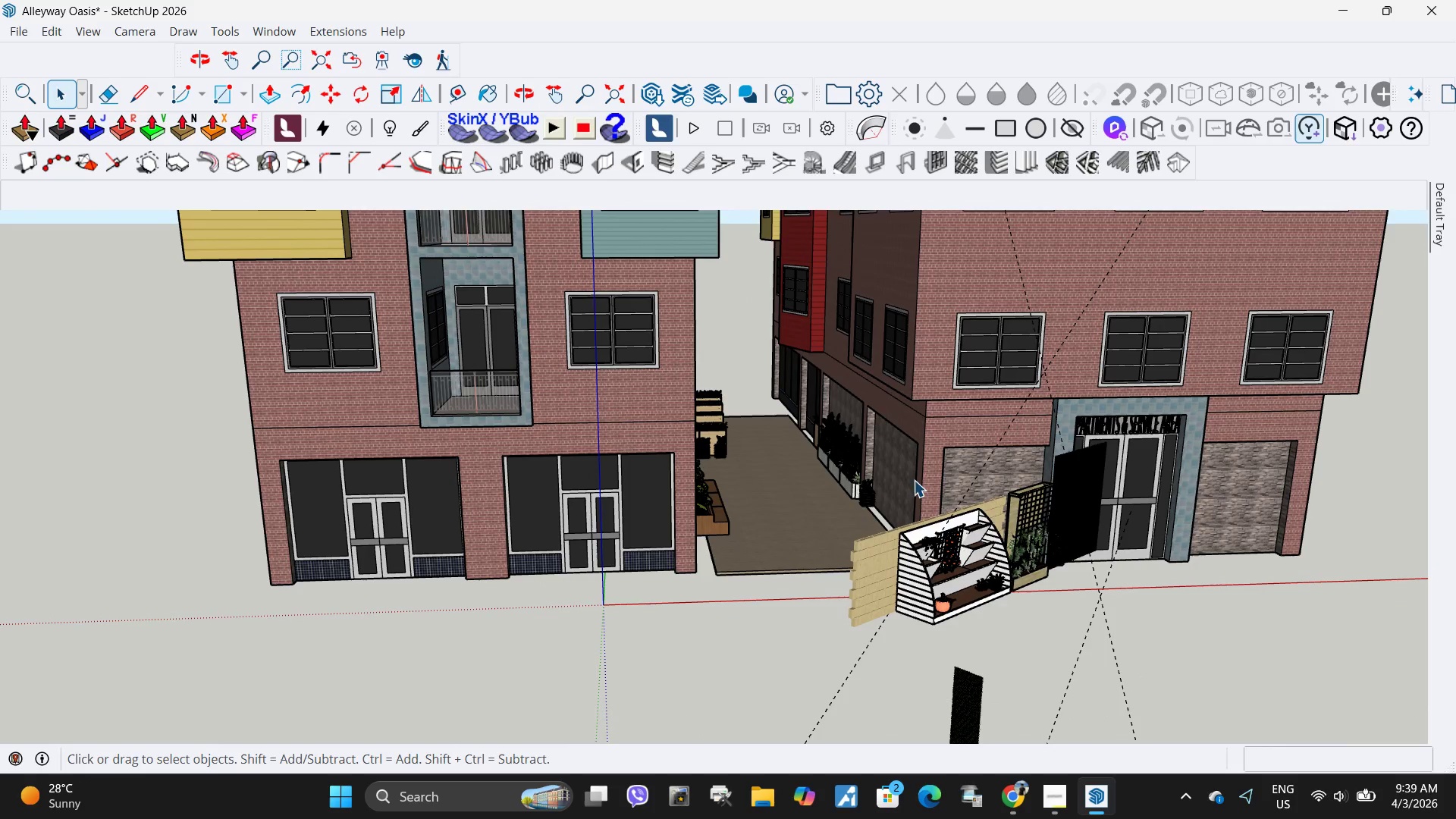 
scroll: coordinate [915, 539], scroll_direction: up, amount: 7.0
 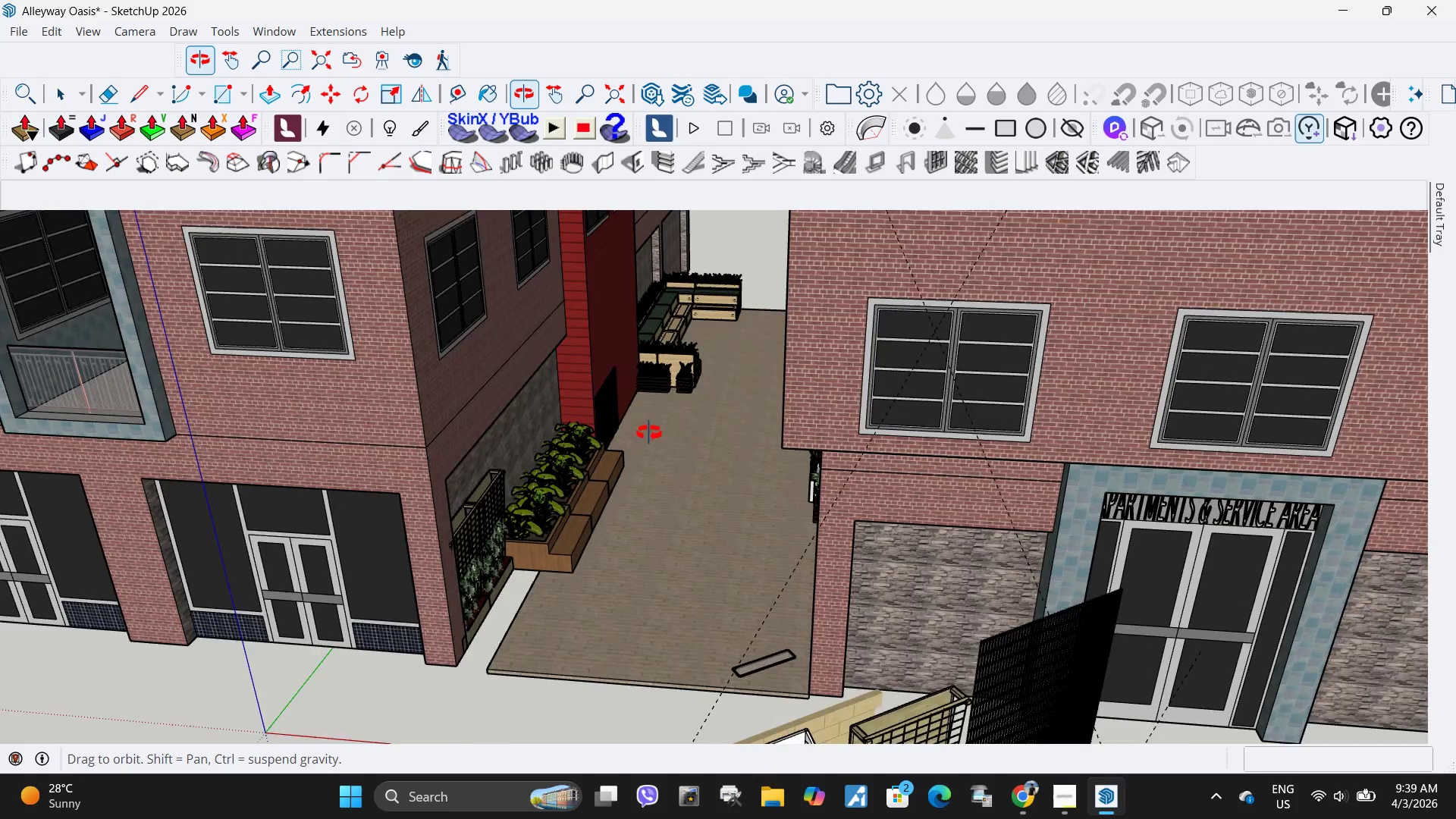 
scroll: coordinate [654, 413], scroll_direction: down, amount: 5.0
 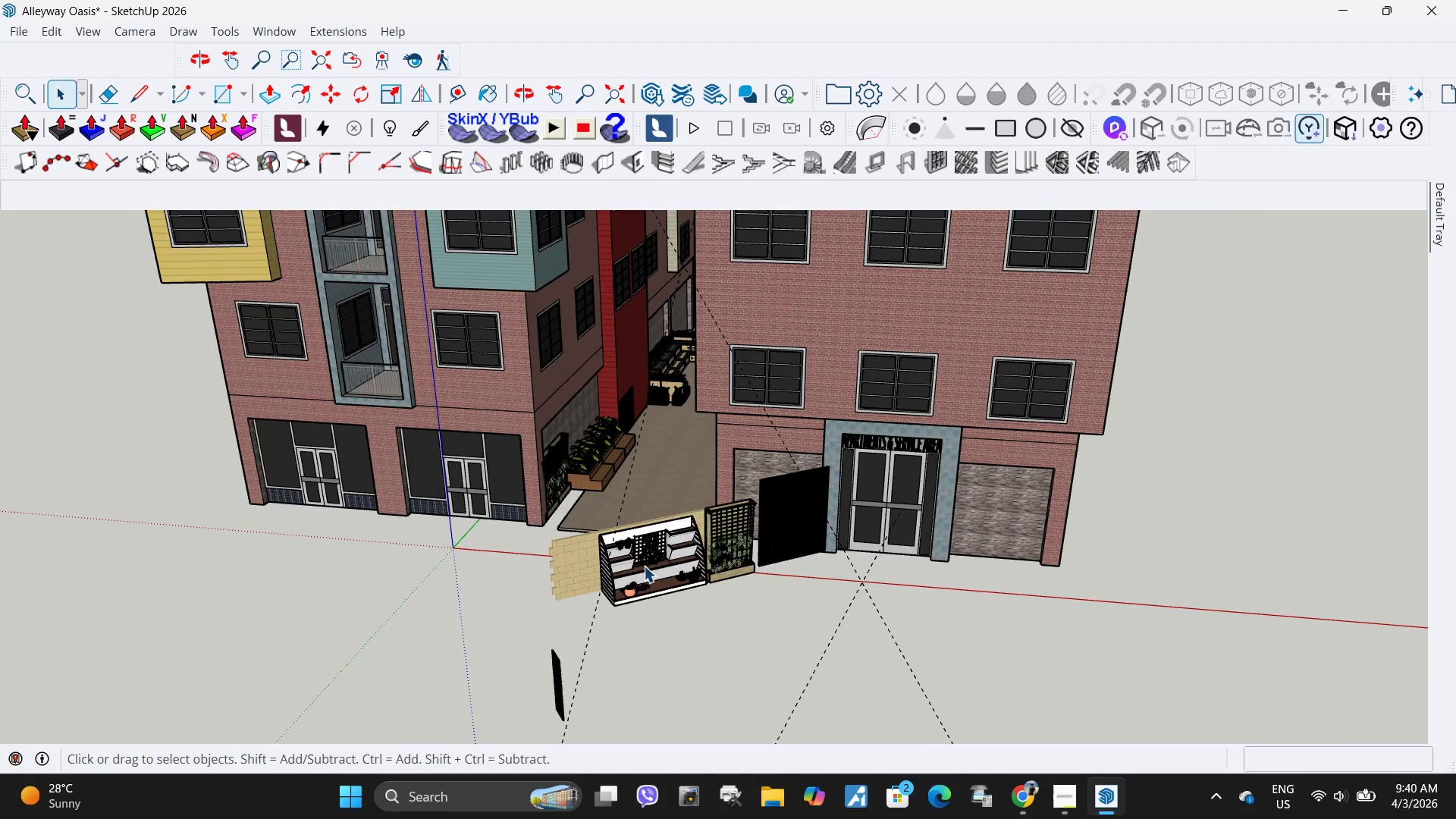 
double_click([644, 566])
 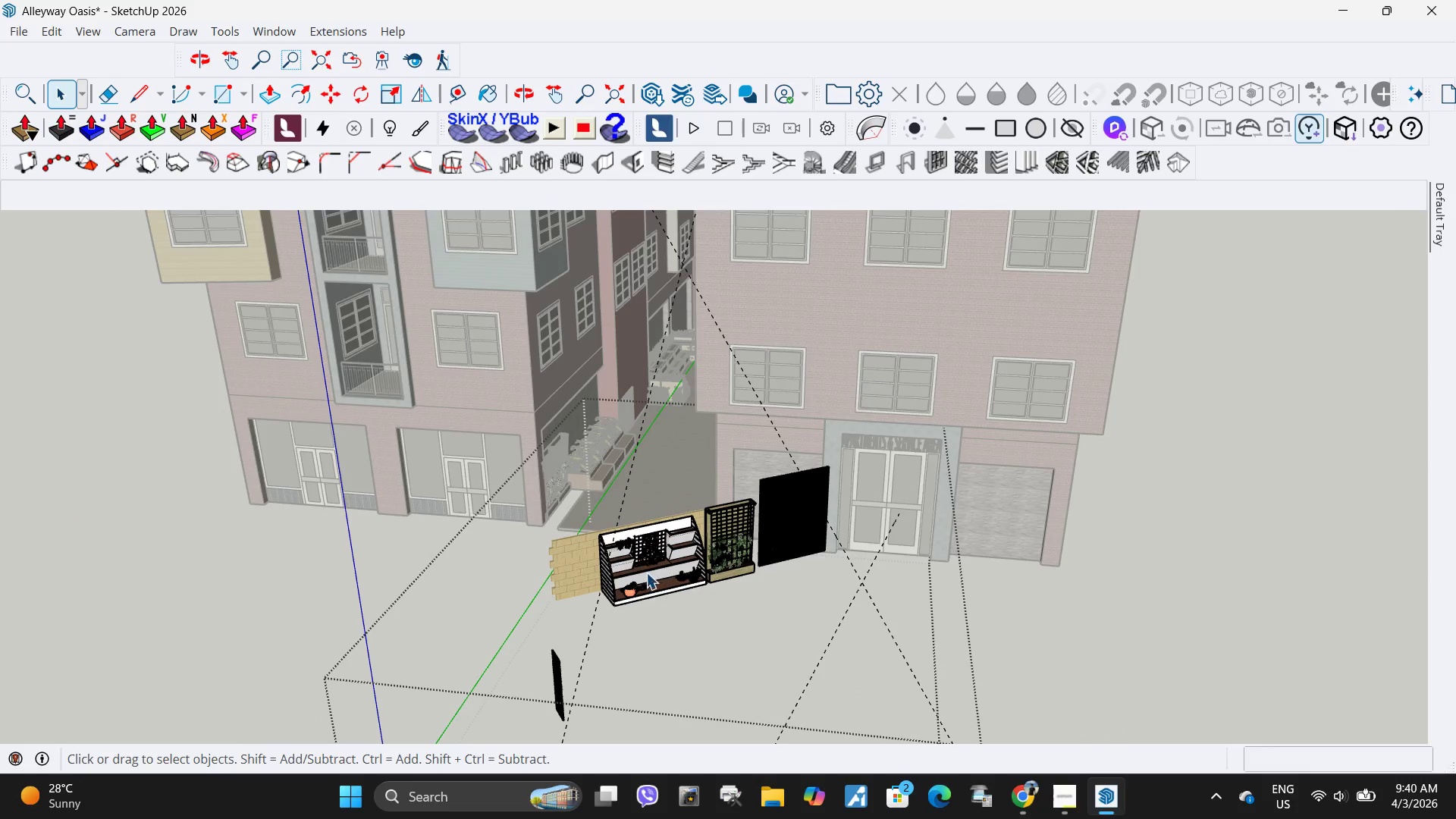 
left_click([645, 576])
 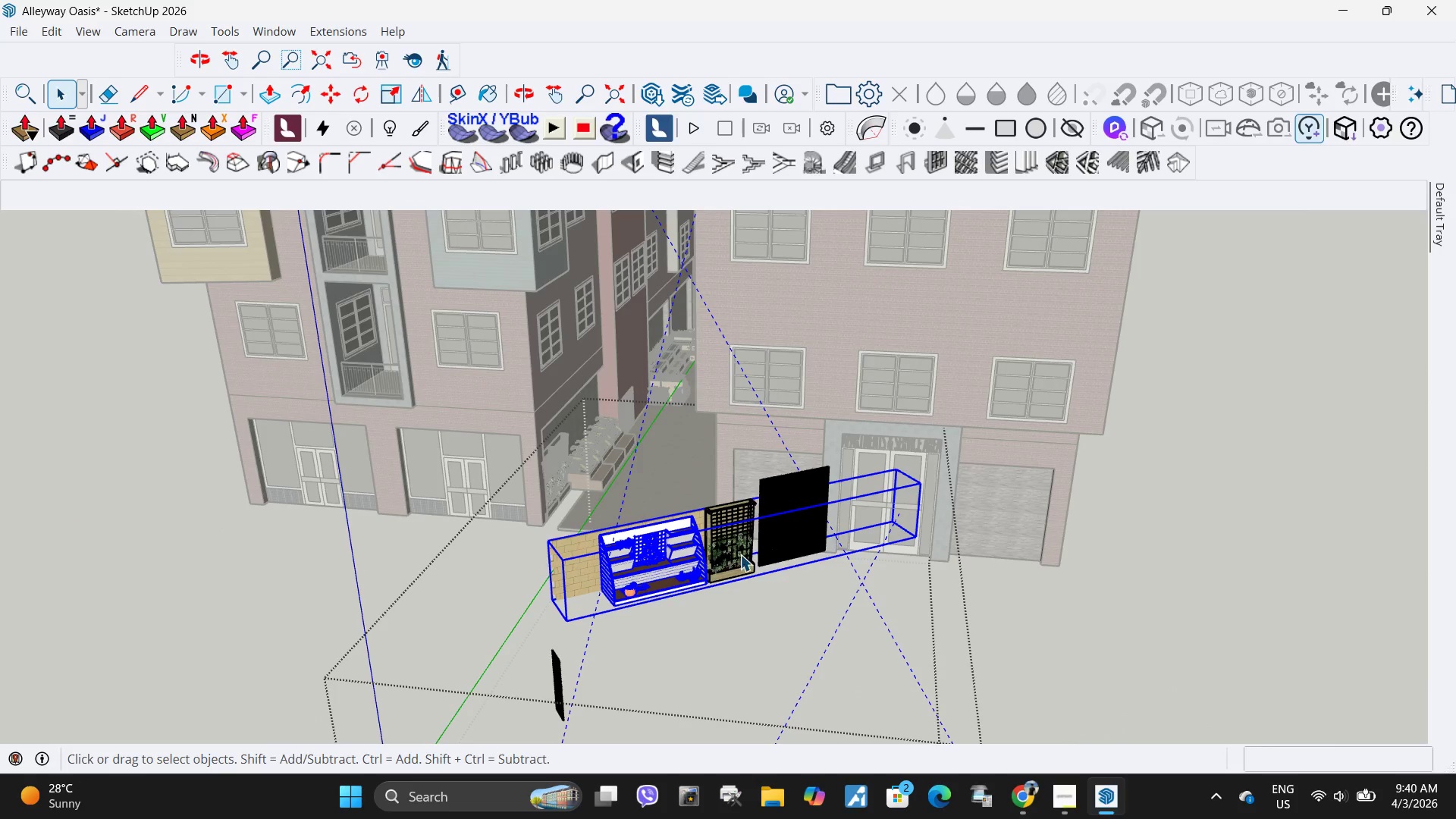 
scroll: coordinate [801, 538], scroll_direction: up, amount: 18.0
 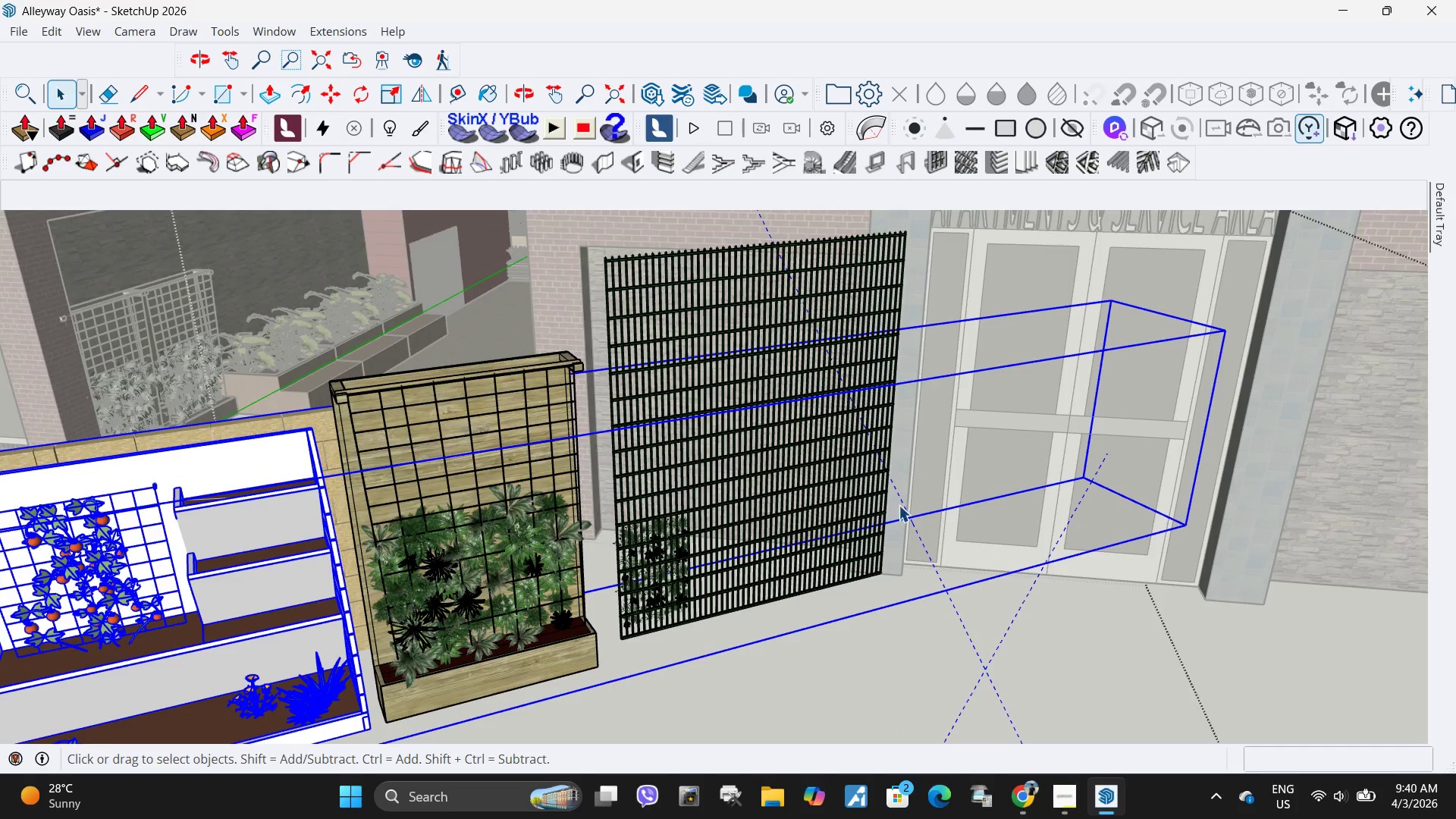 
scroll: coordinate [902, 504], scroll_direction: down, amount: 6.0
 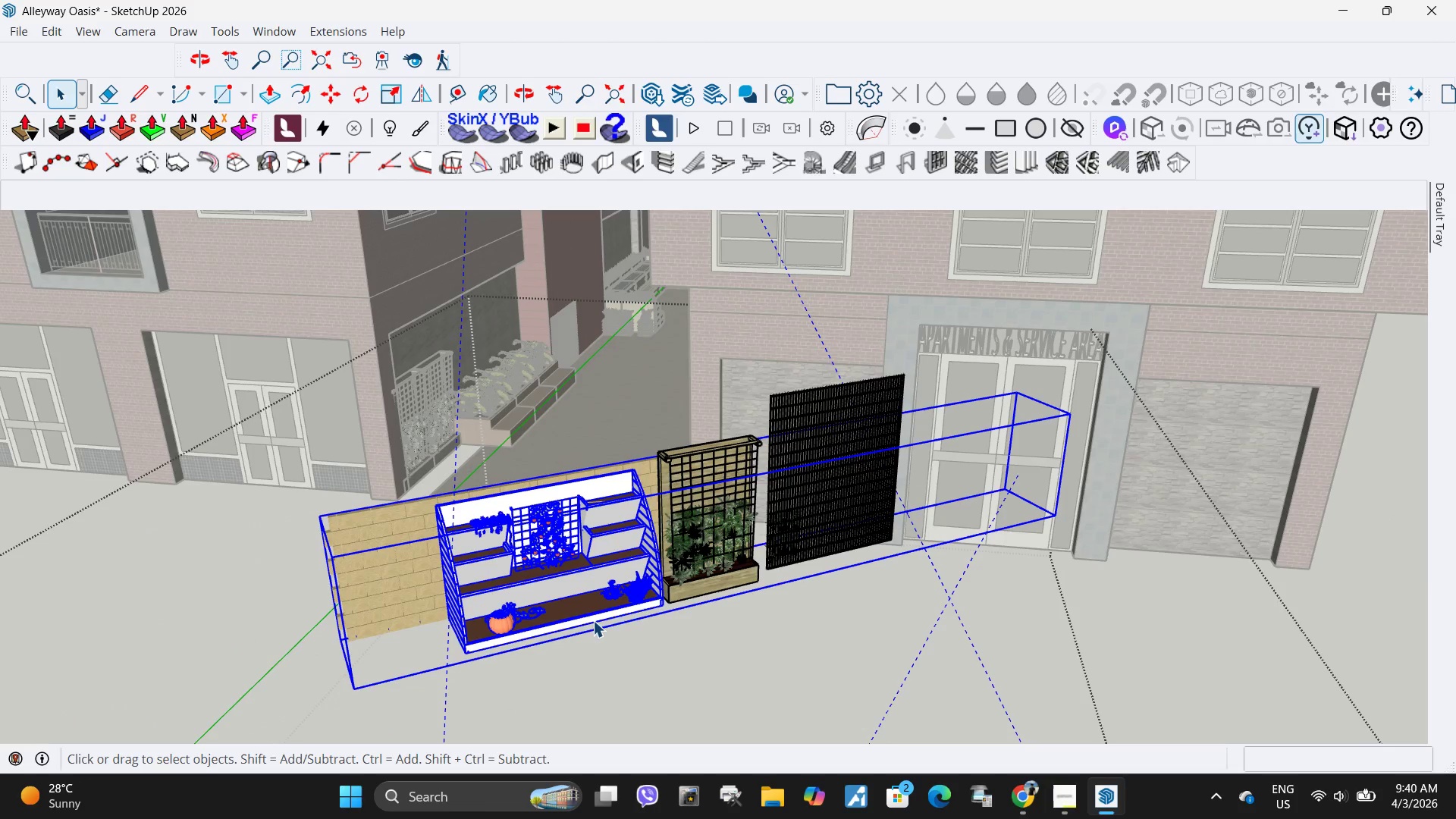 
double_click([599, 613])
 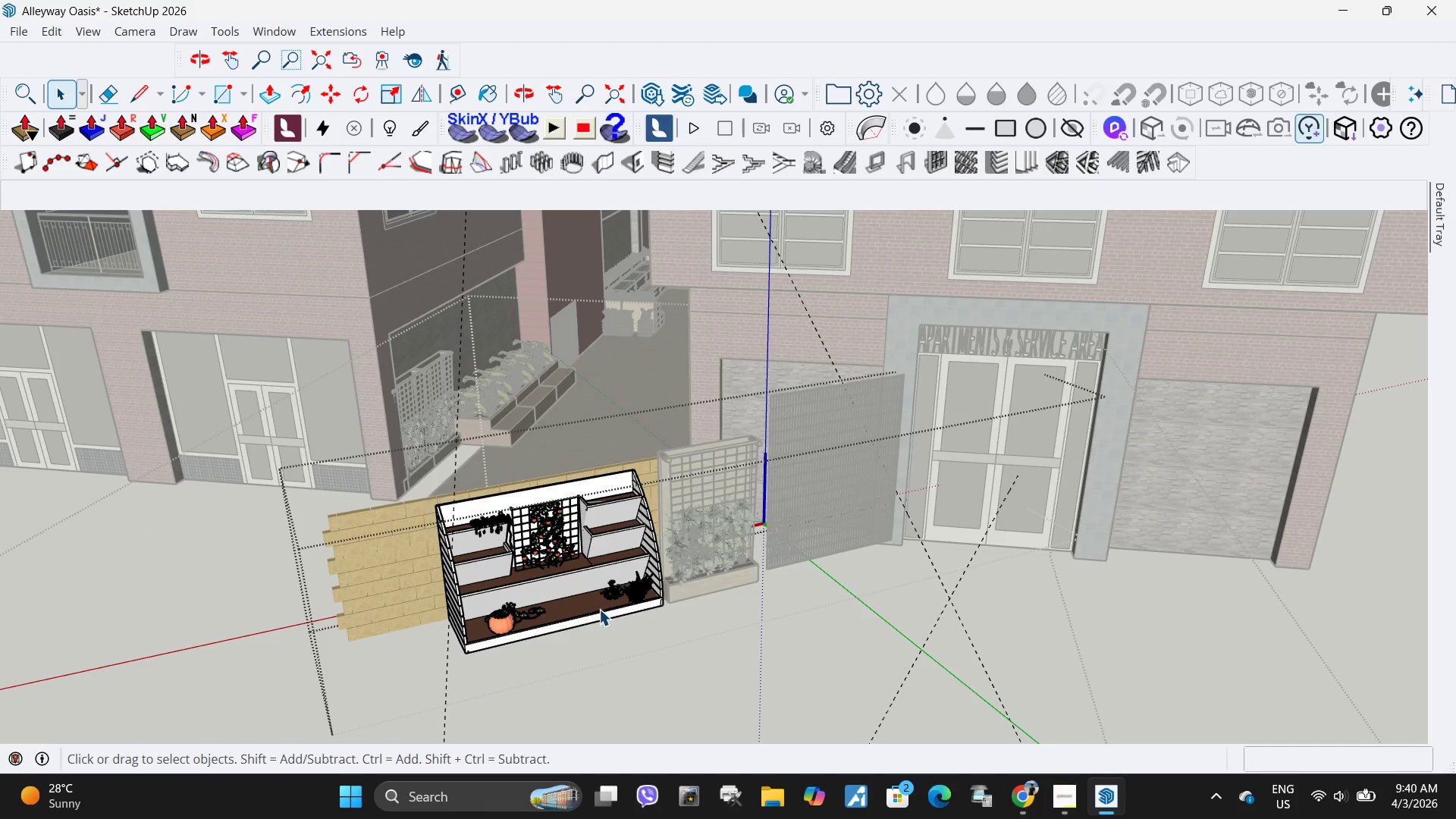 
left_click([599, 607])
 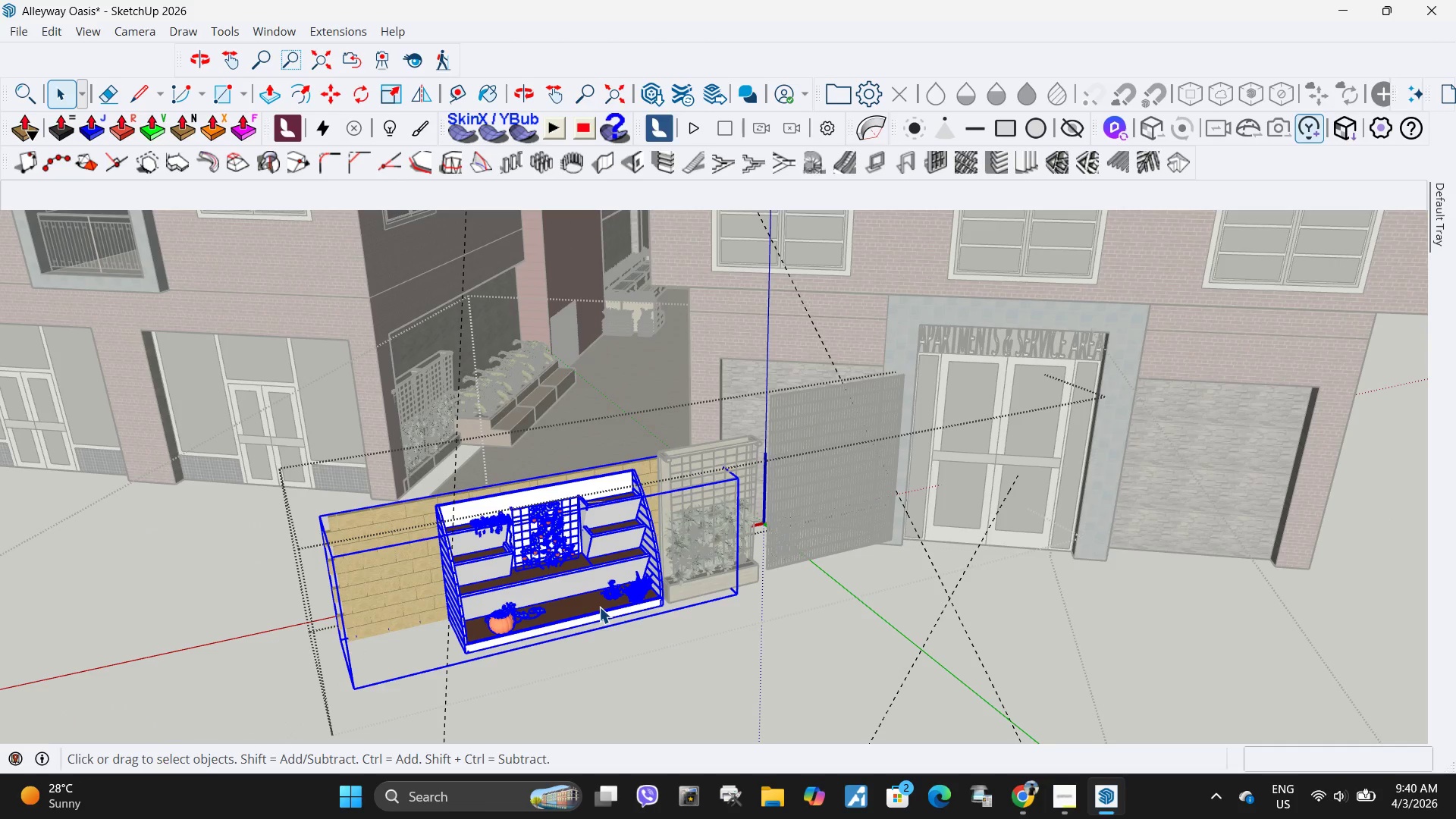 
key(Control+C)
 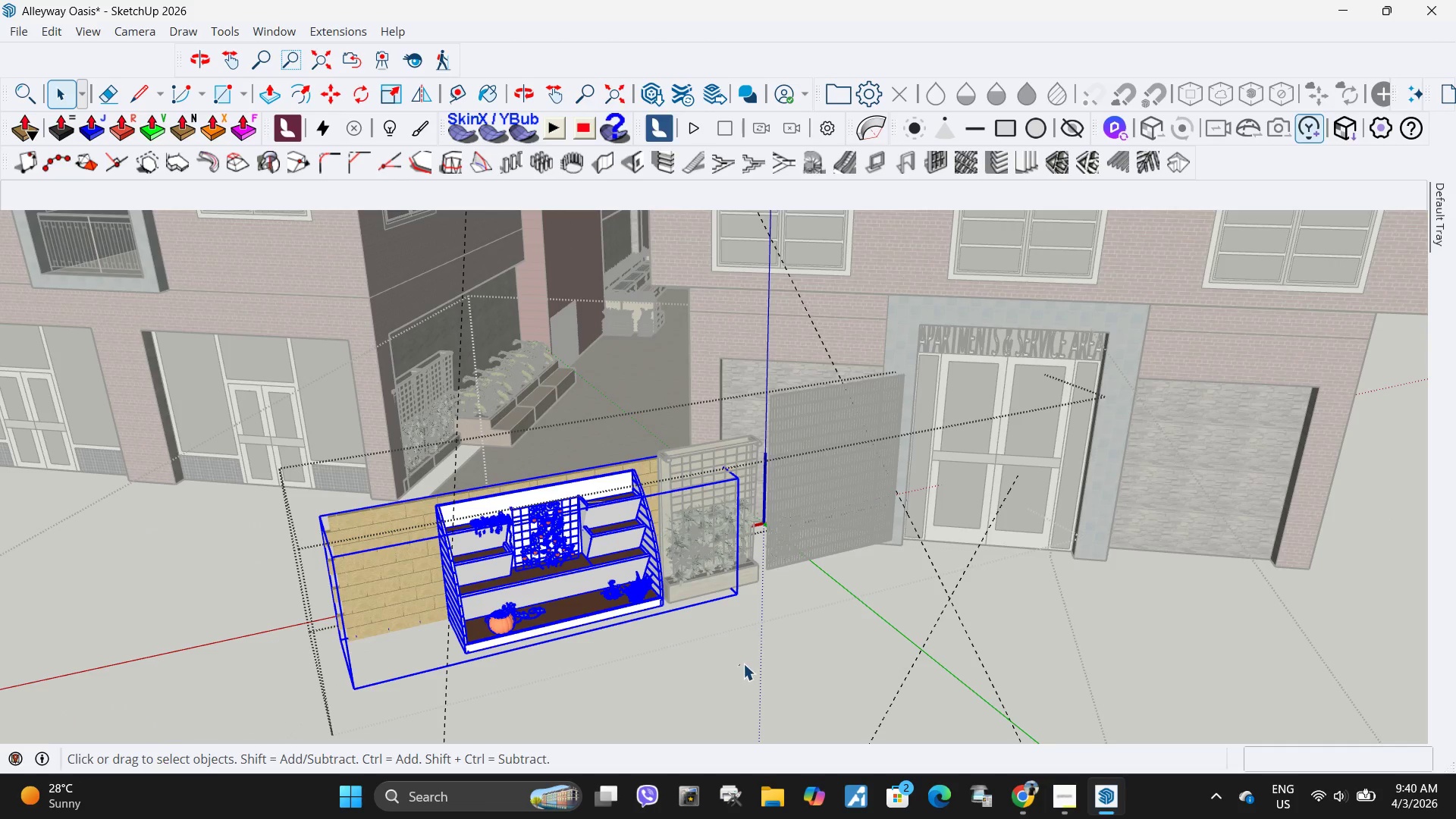 
key(Escape)
 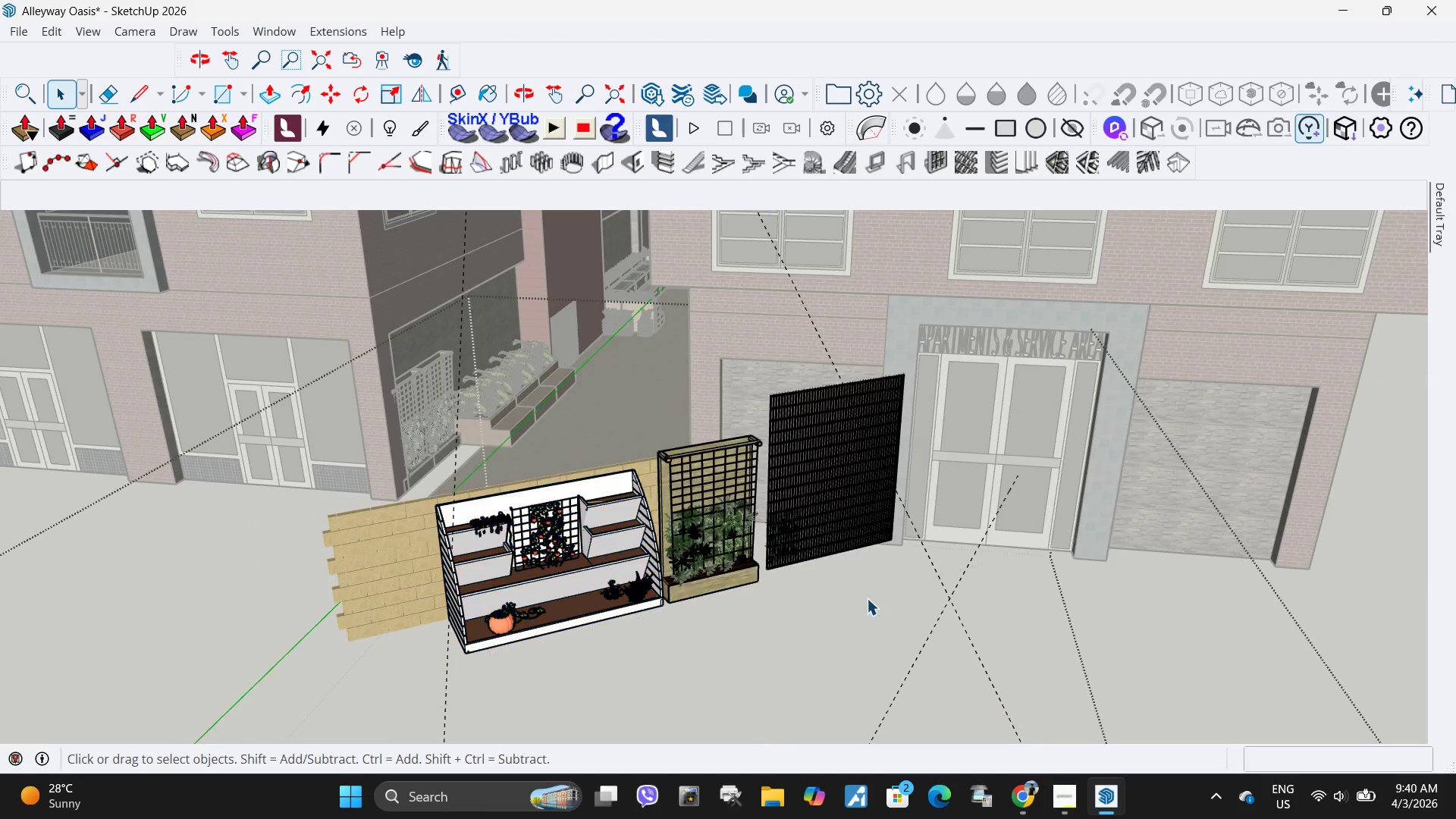 
key(Escape)
 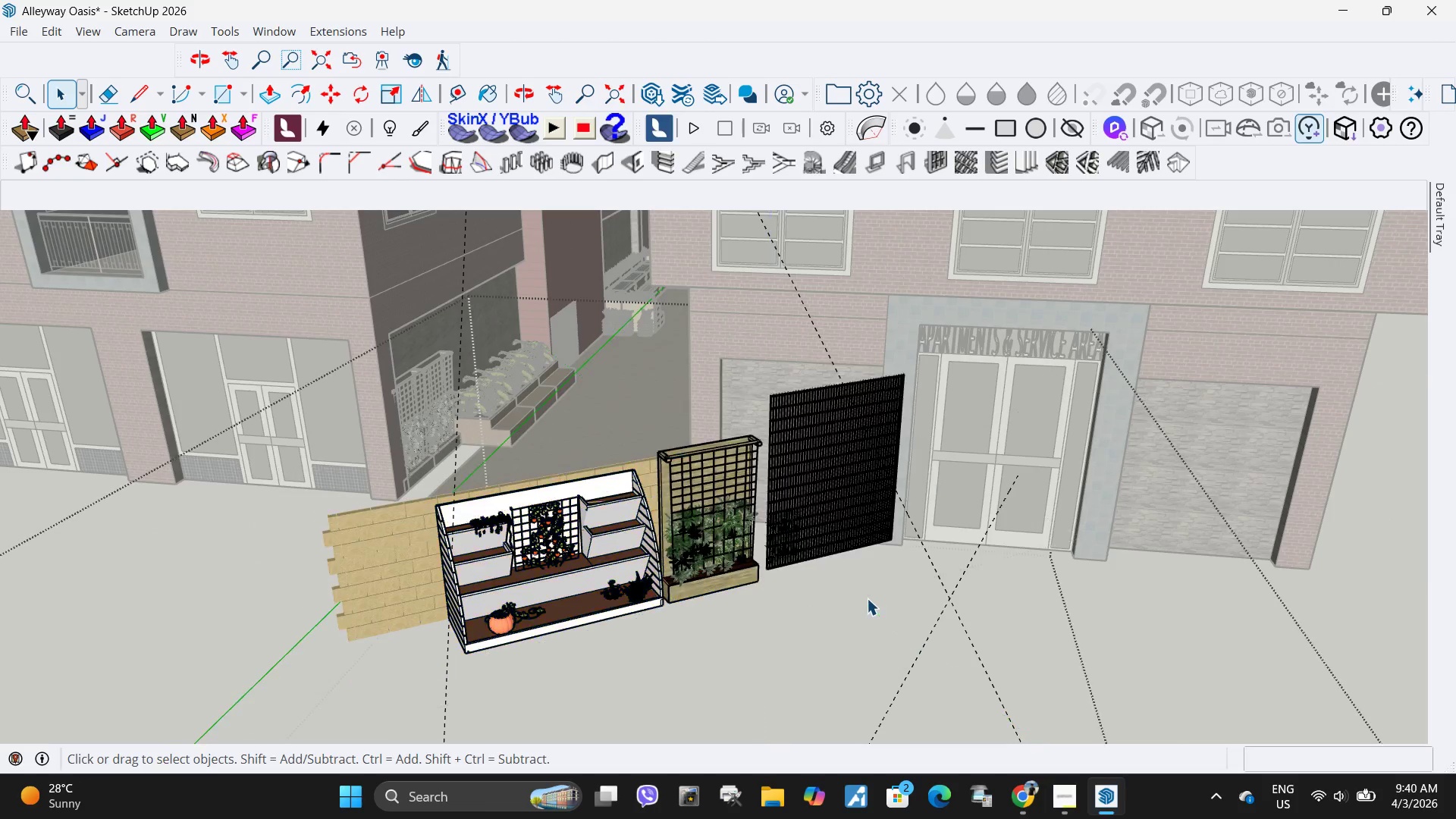 
key(Escape)
 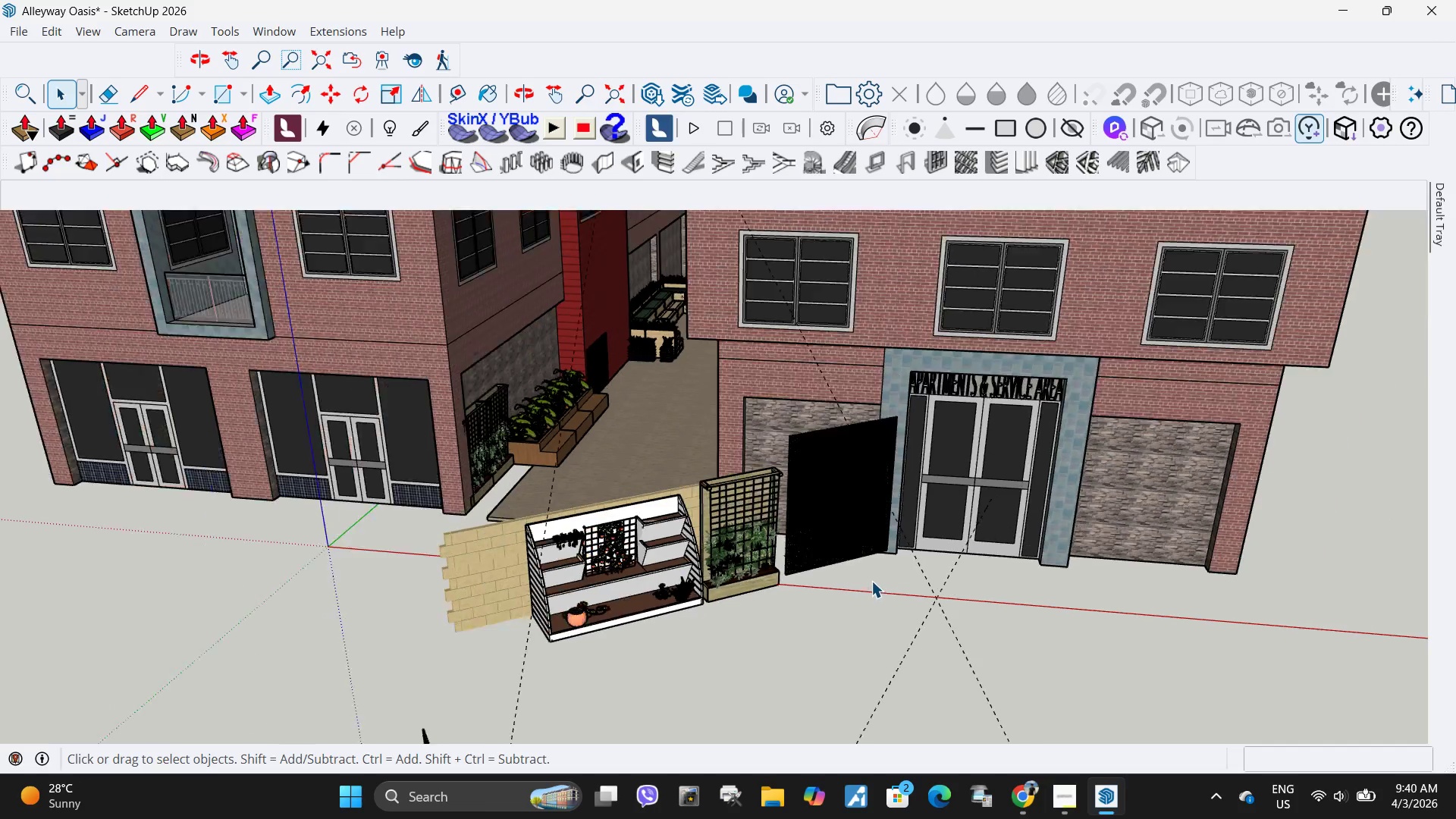 
key(Escape)
 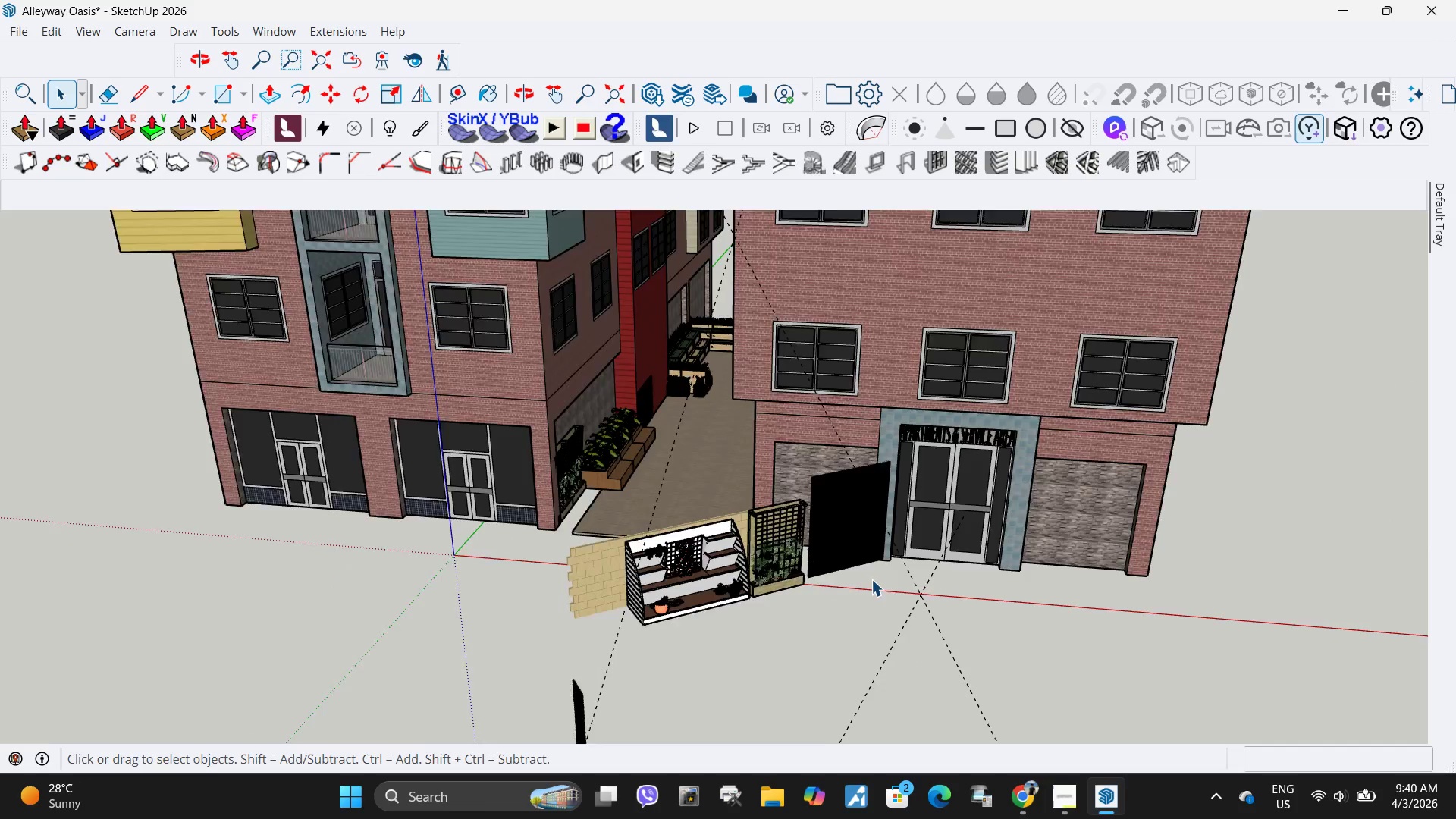 
key(Escape)
 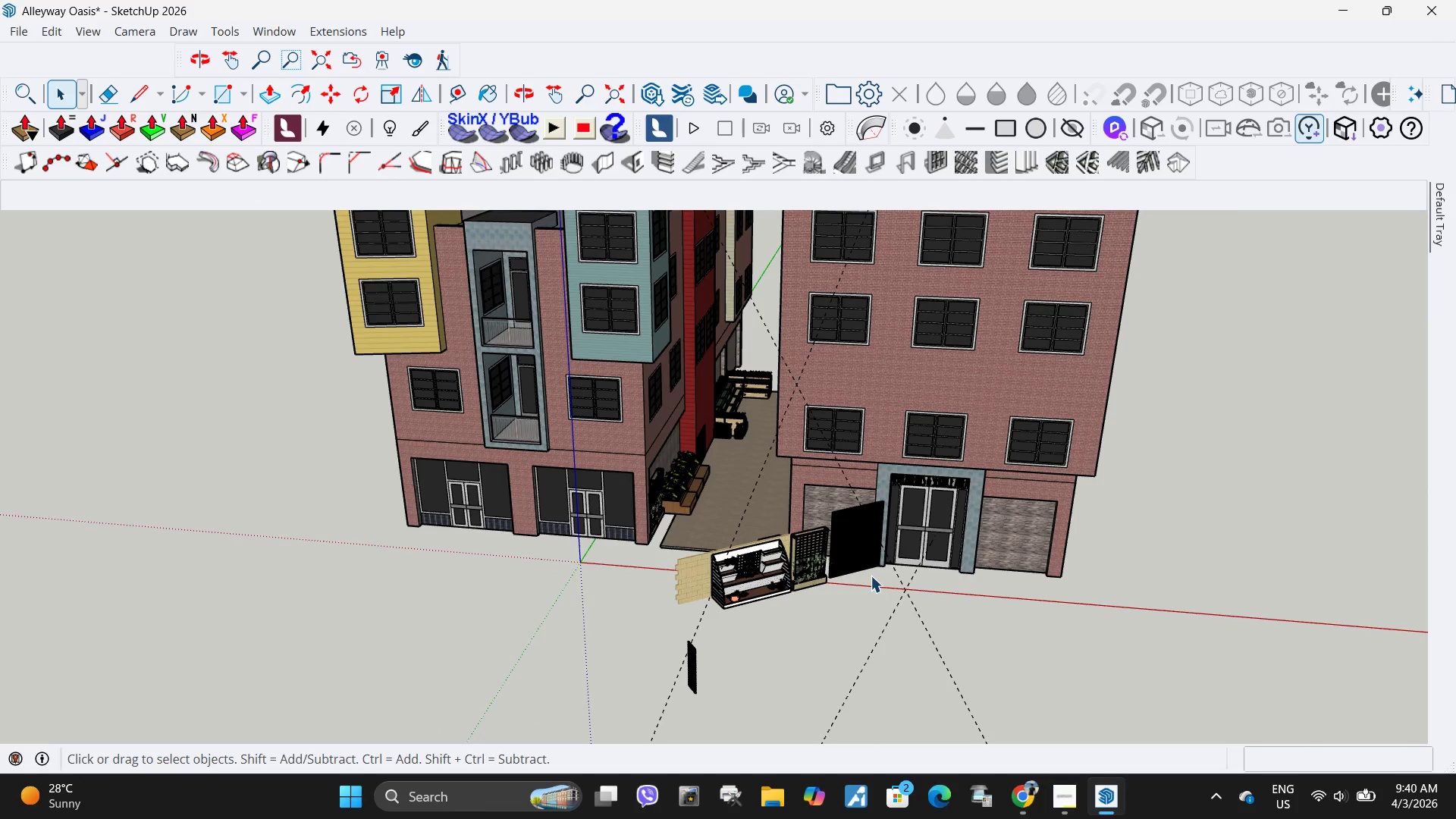 
key(Escape)
 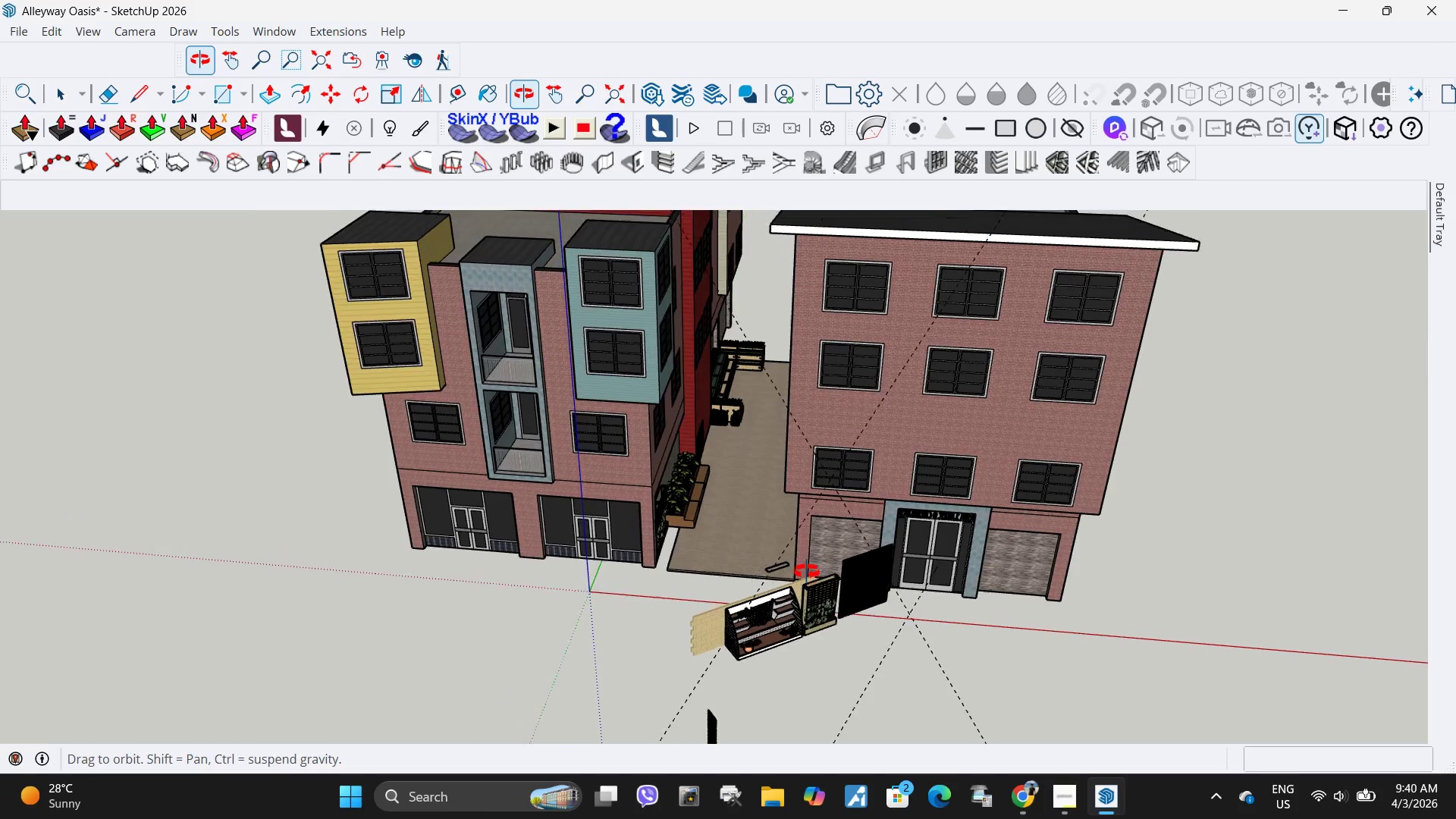 
scroll: coordinate [871, 578], scroll_direction: down, amount: 12.0
 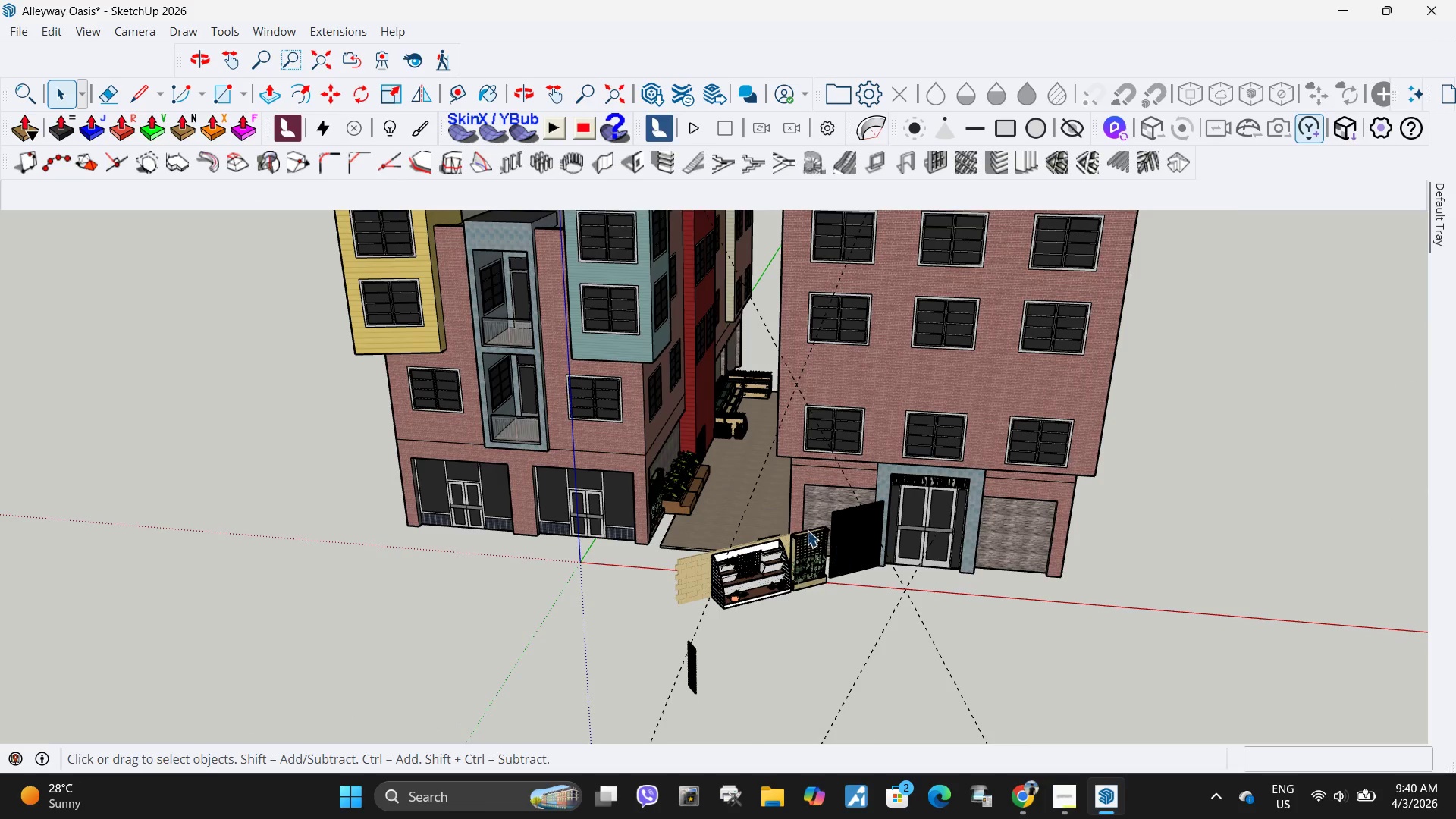 
key(Control+V)
 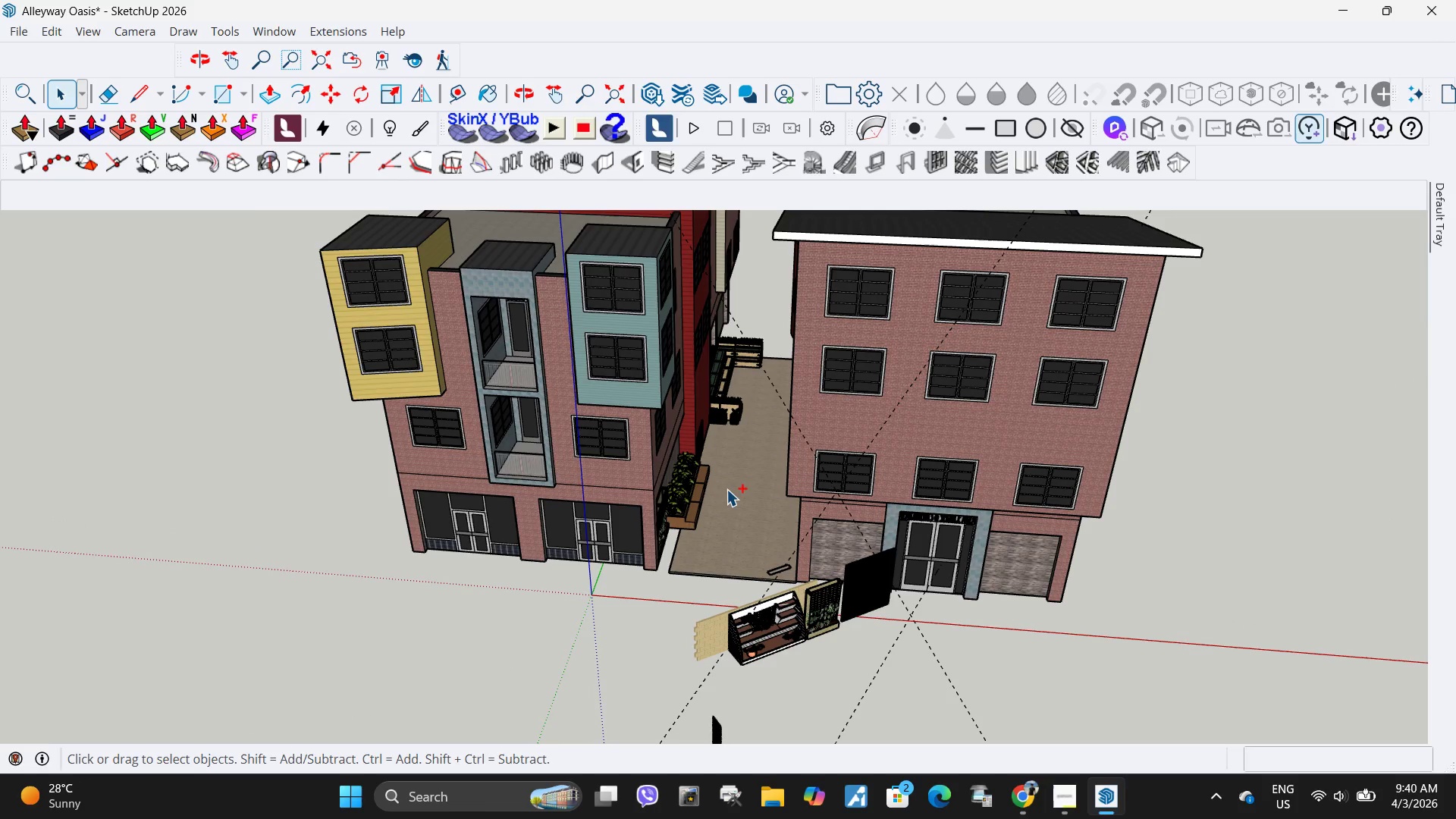 
scroll: coordinate [723, 491], scroll_direction: up, amount: 18.0
 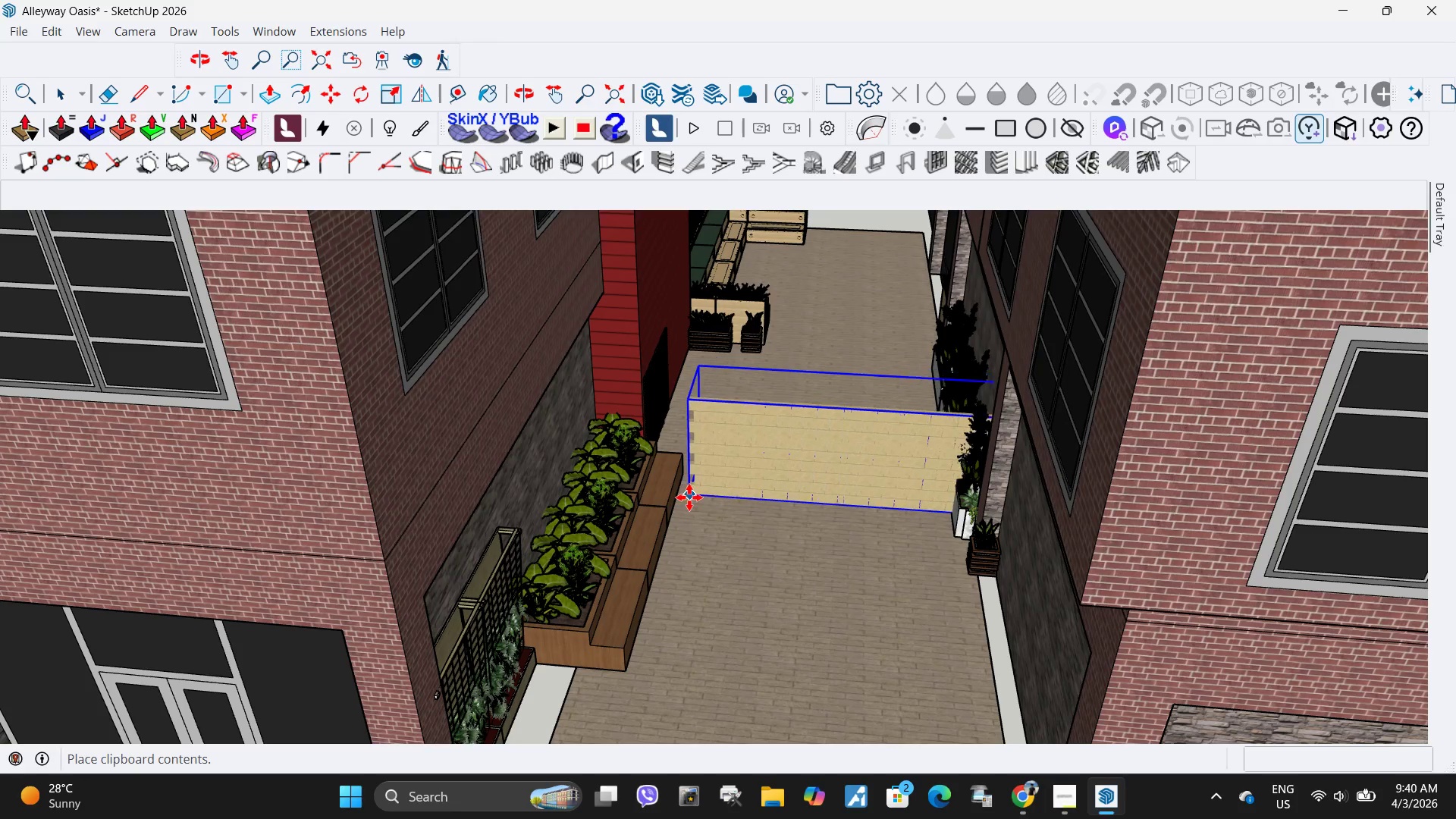 
scroll: coordinate [714, 469], scroll_direction: down, amount: 13.0
 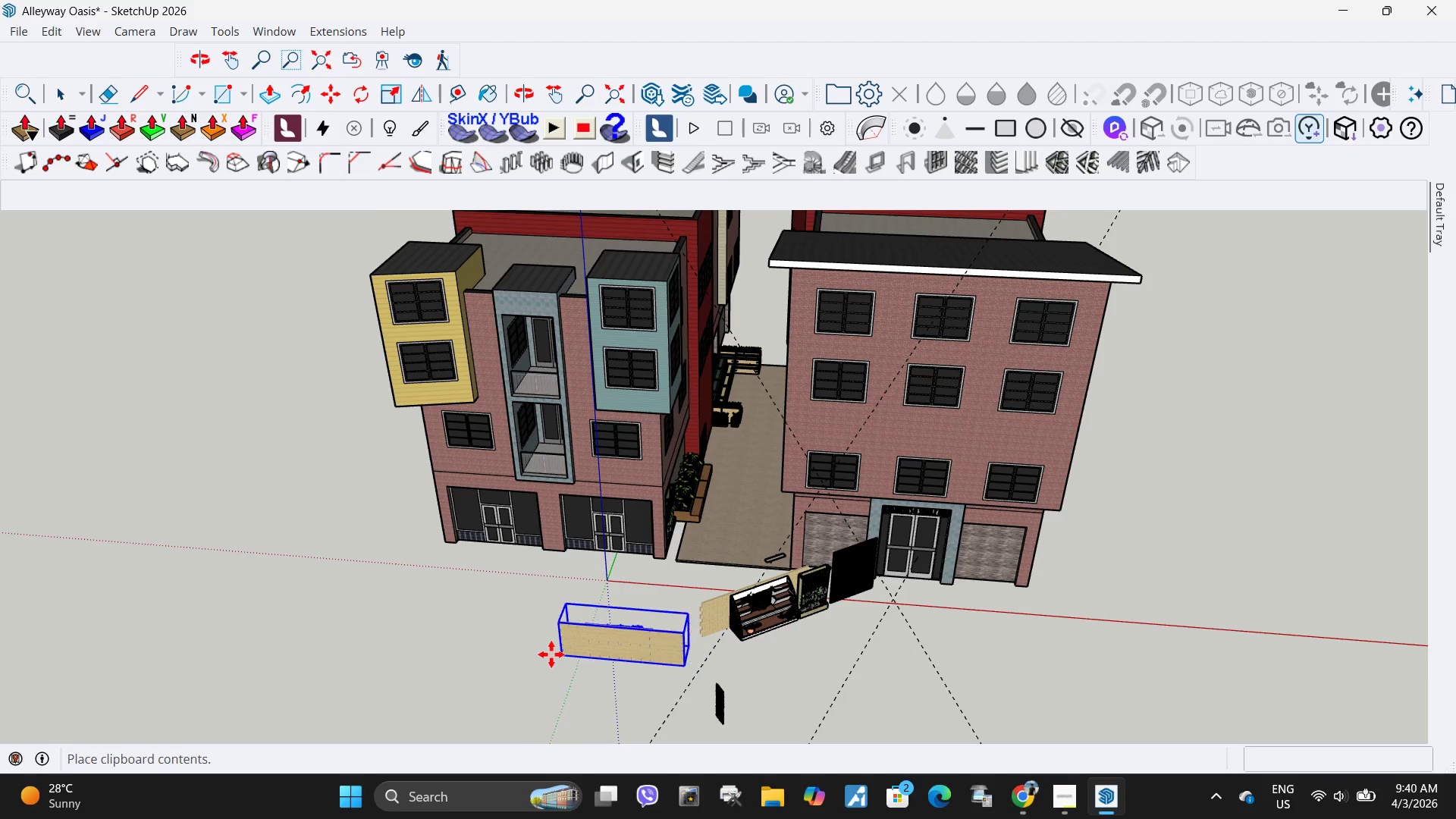 
left_click([551, 654])
 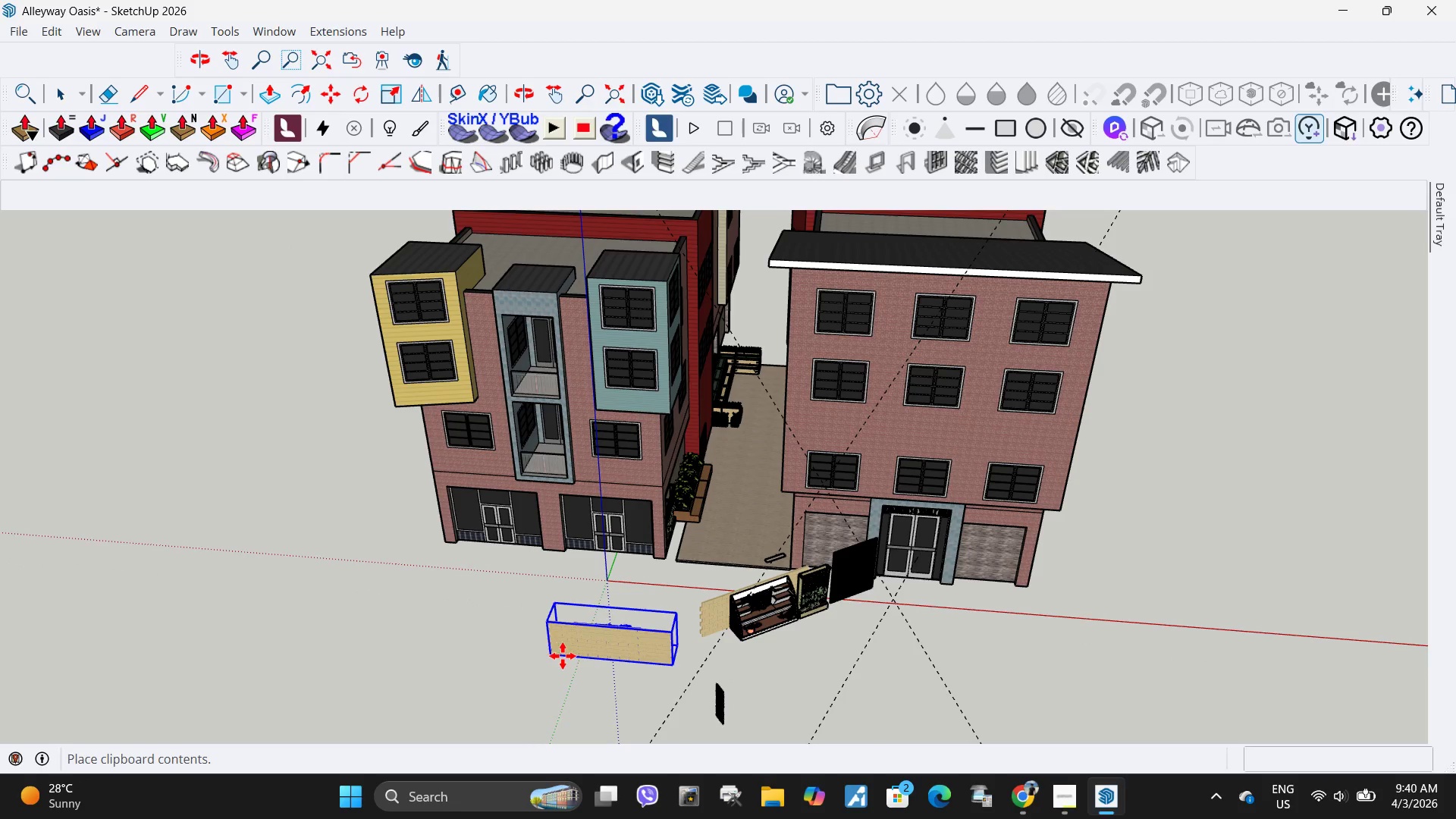 
key(Space)
 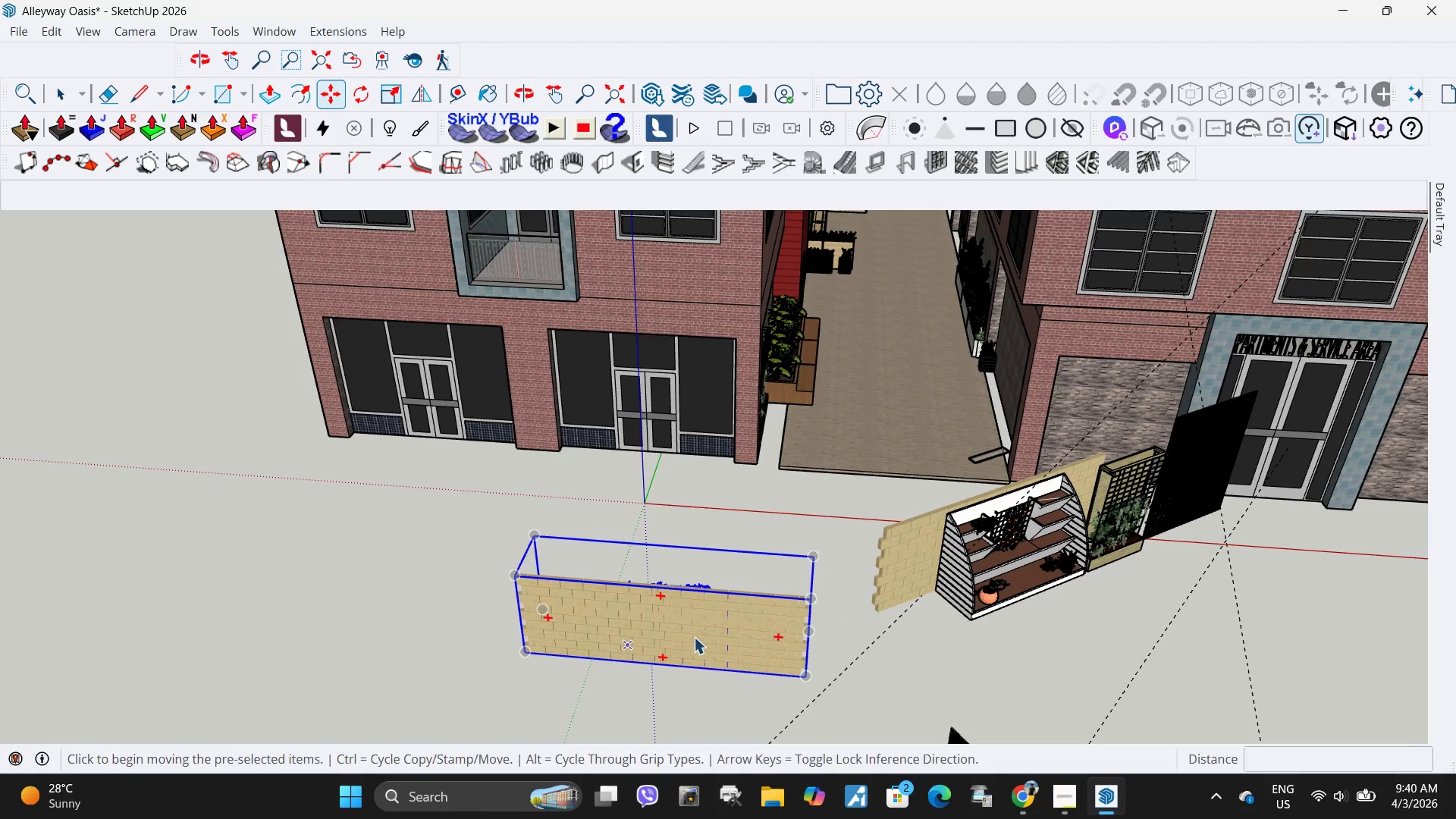 
scroll: coordinate [573, 656], scroll_direction: up, amount: 12.0
 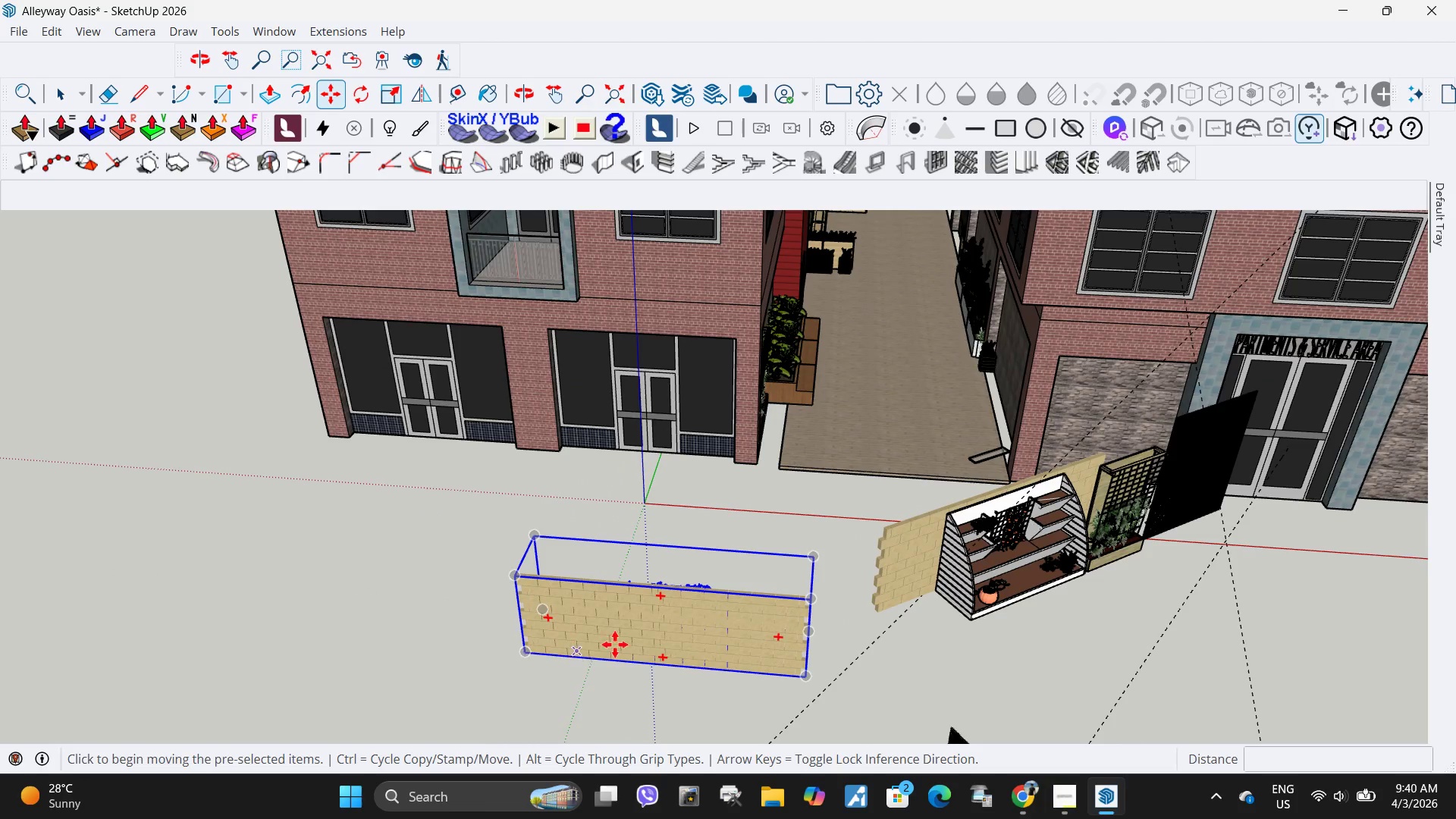 
double_click([694, 637])
 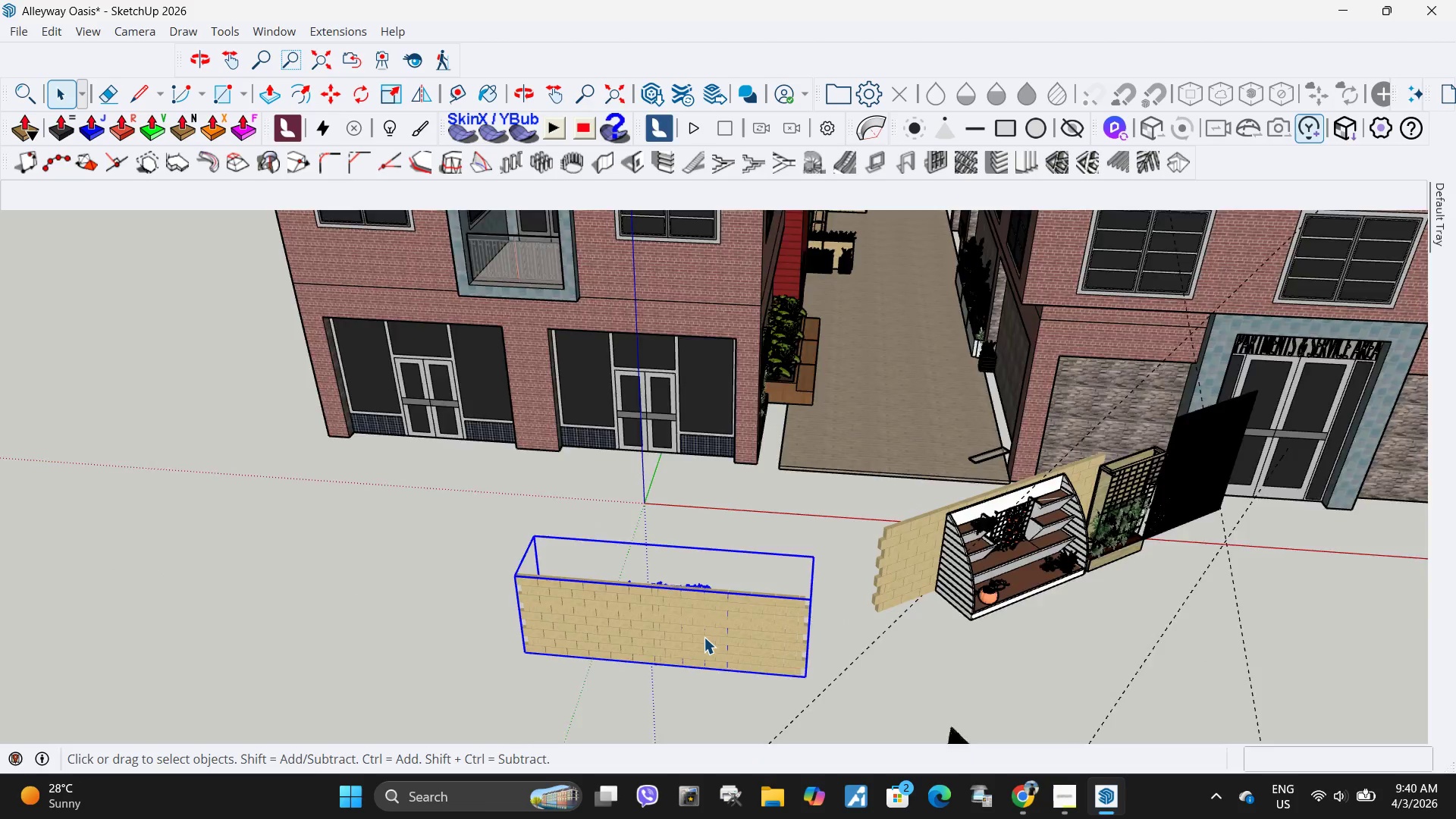 
triple_click([706, 636])
 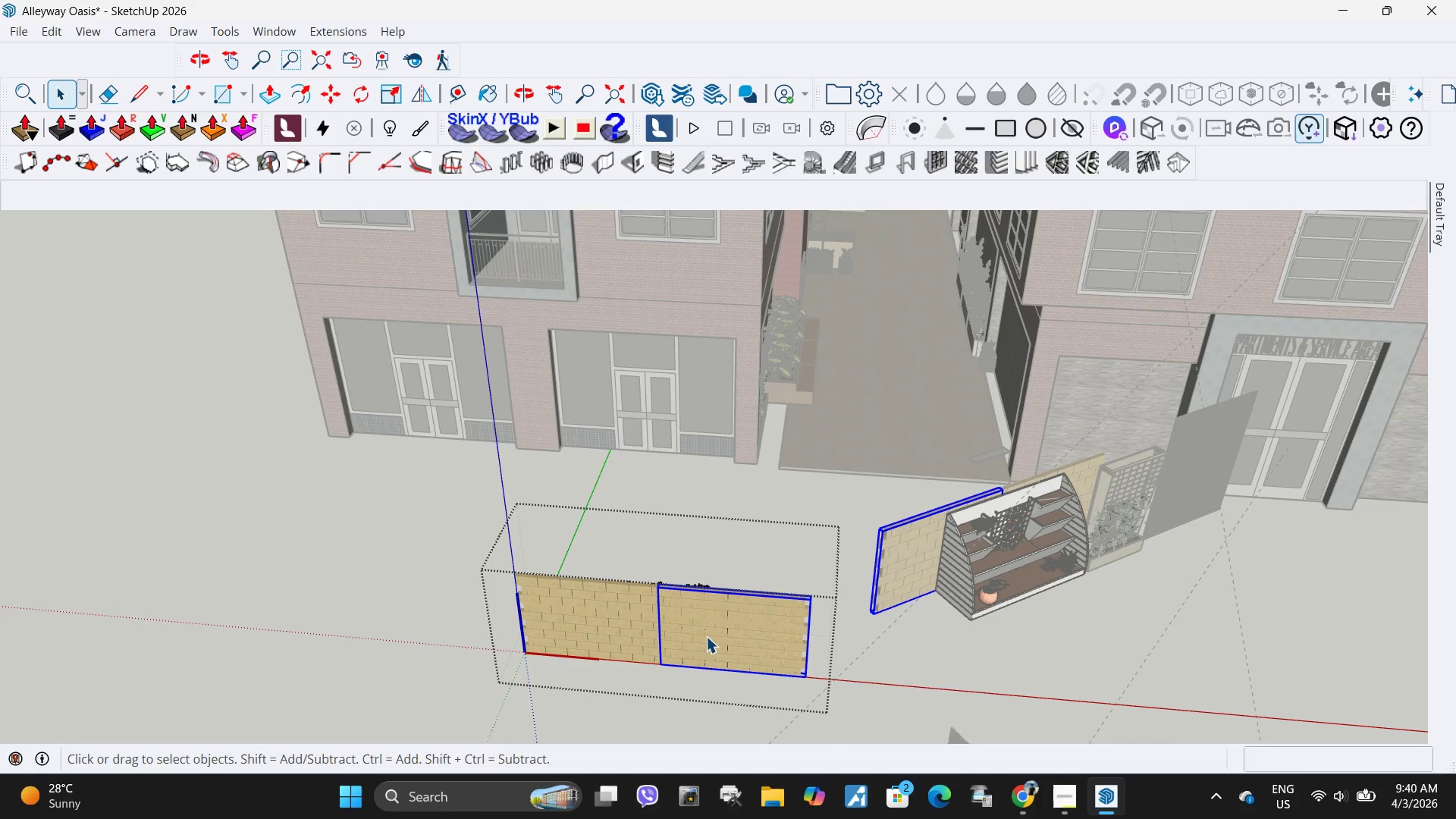 
right_click([706, 636])
 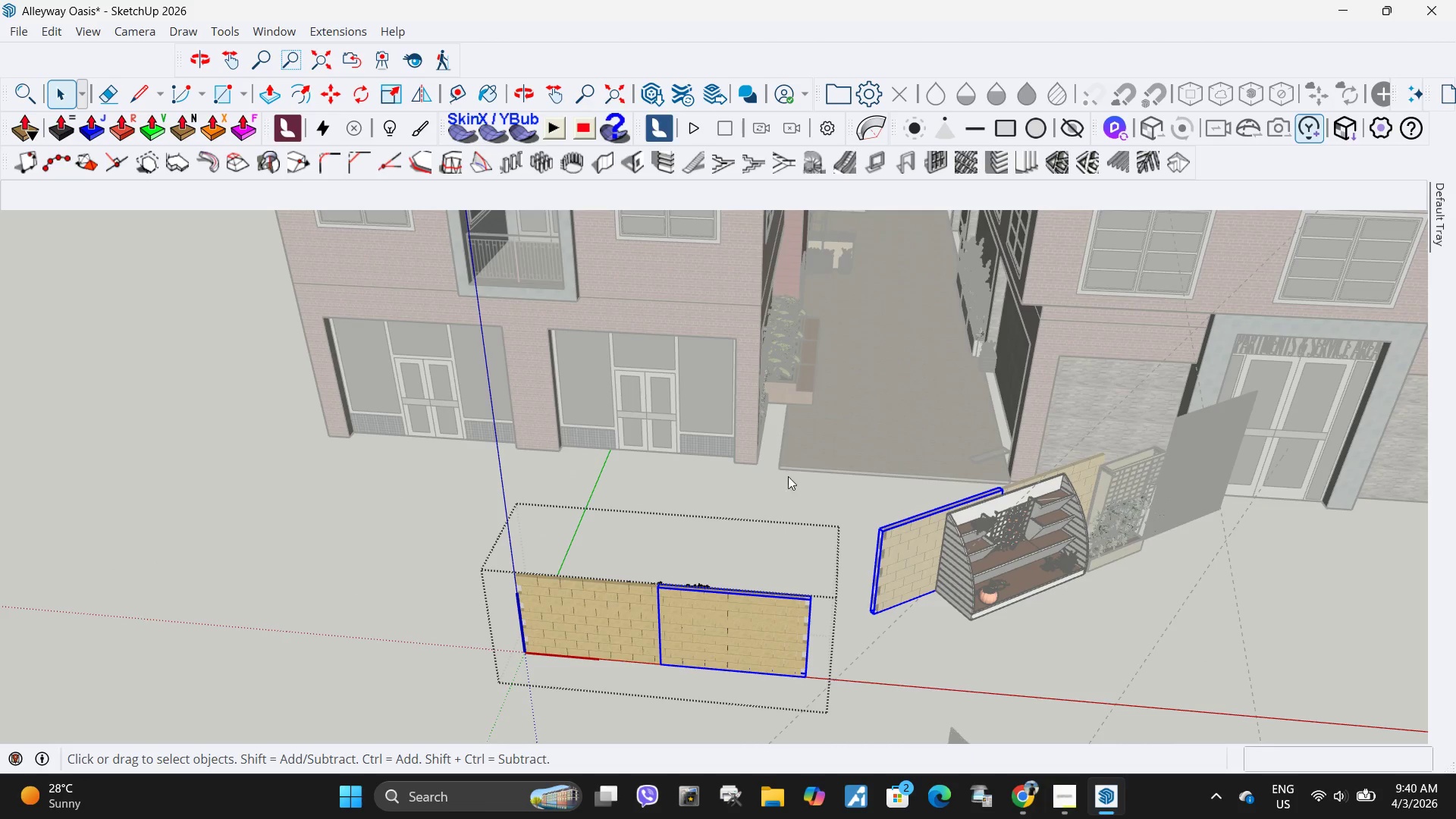 
left_click([767, 629])
 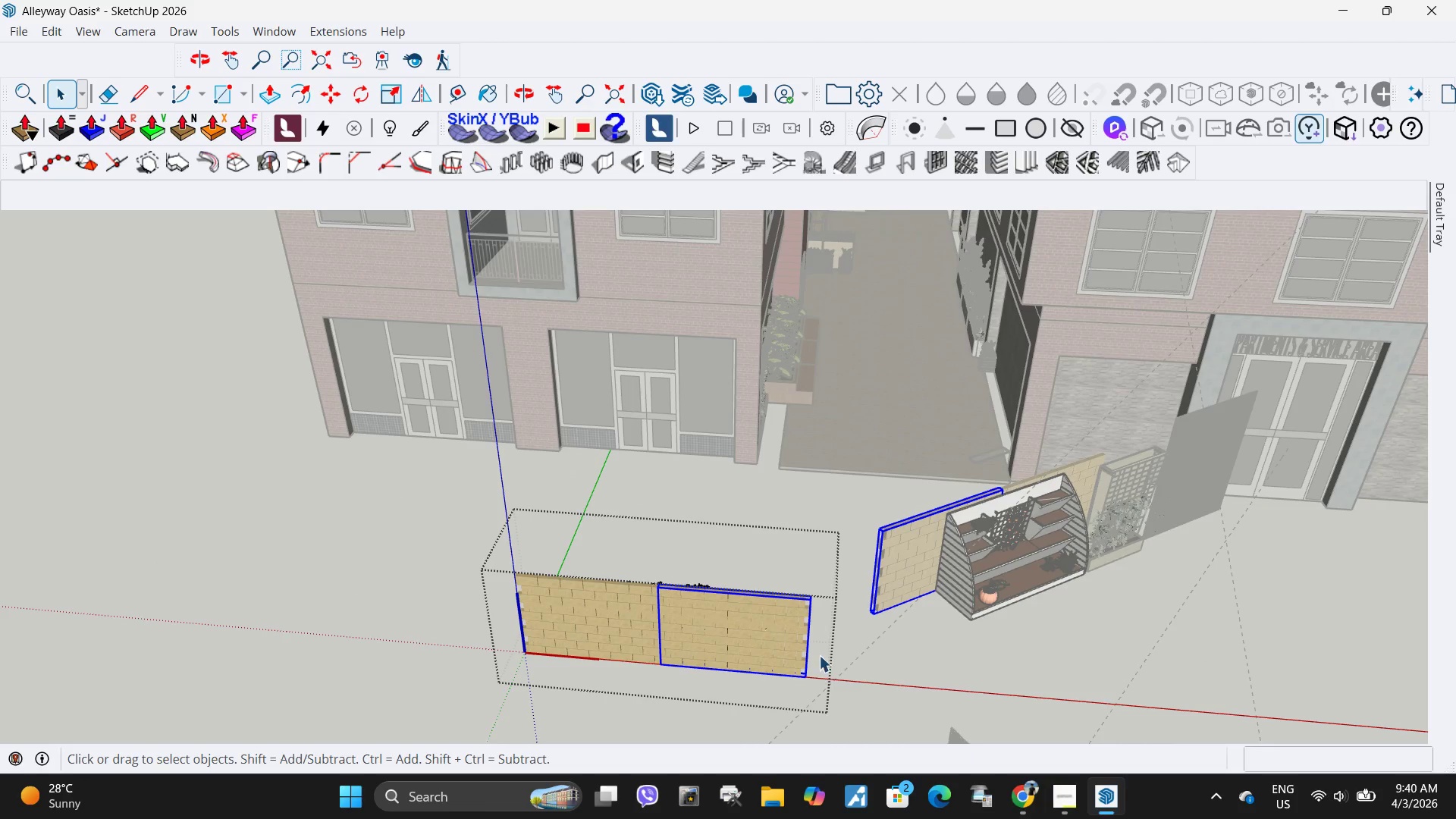 
double_click([858, 667])
 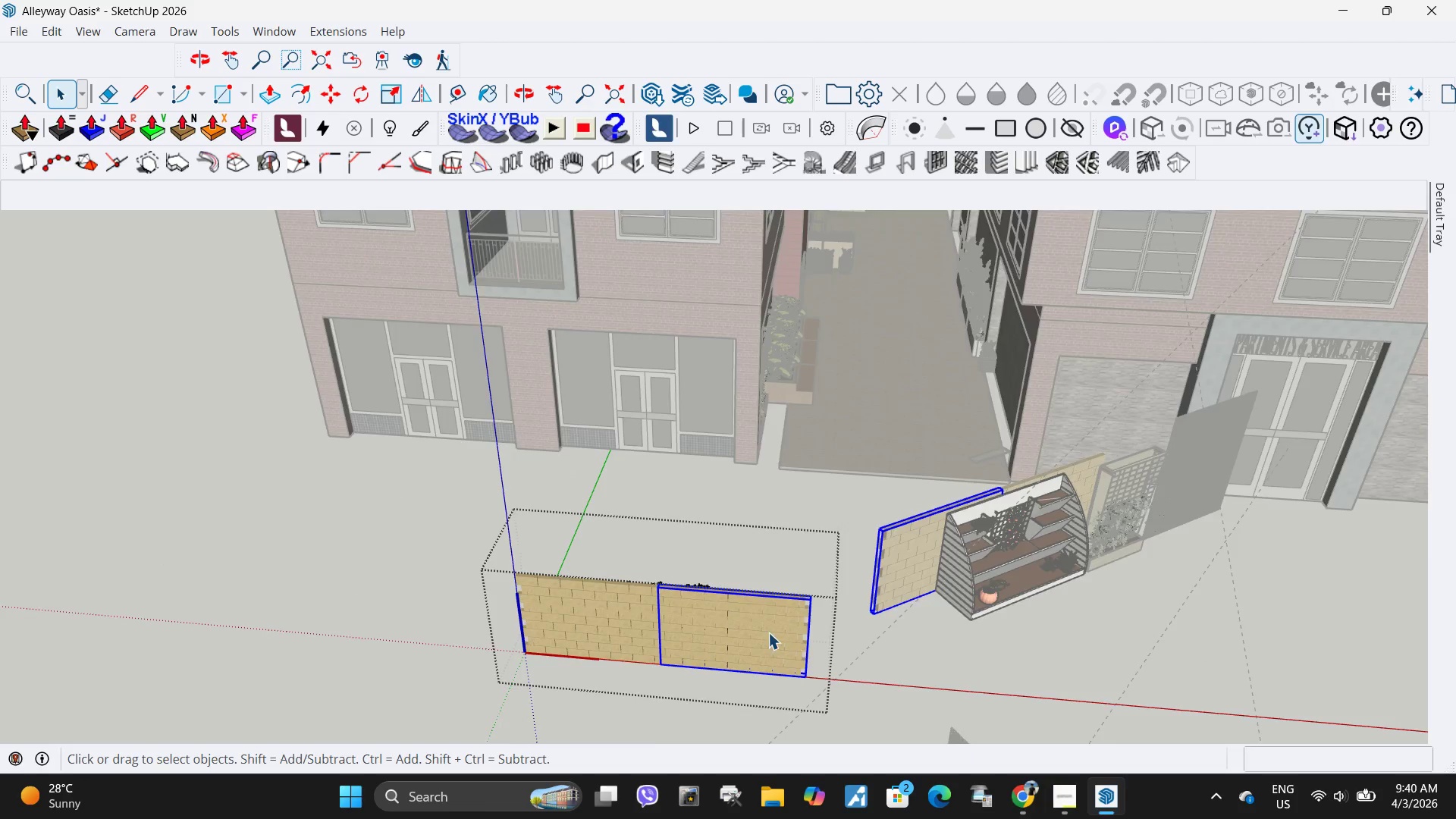 
triple_click([764, 632])
 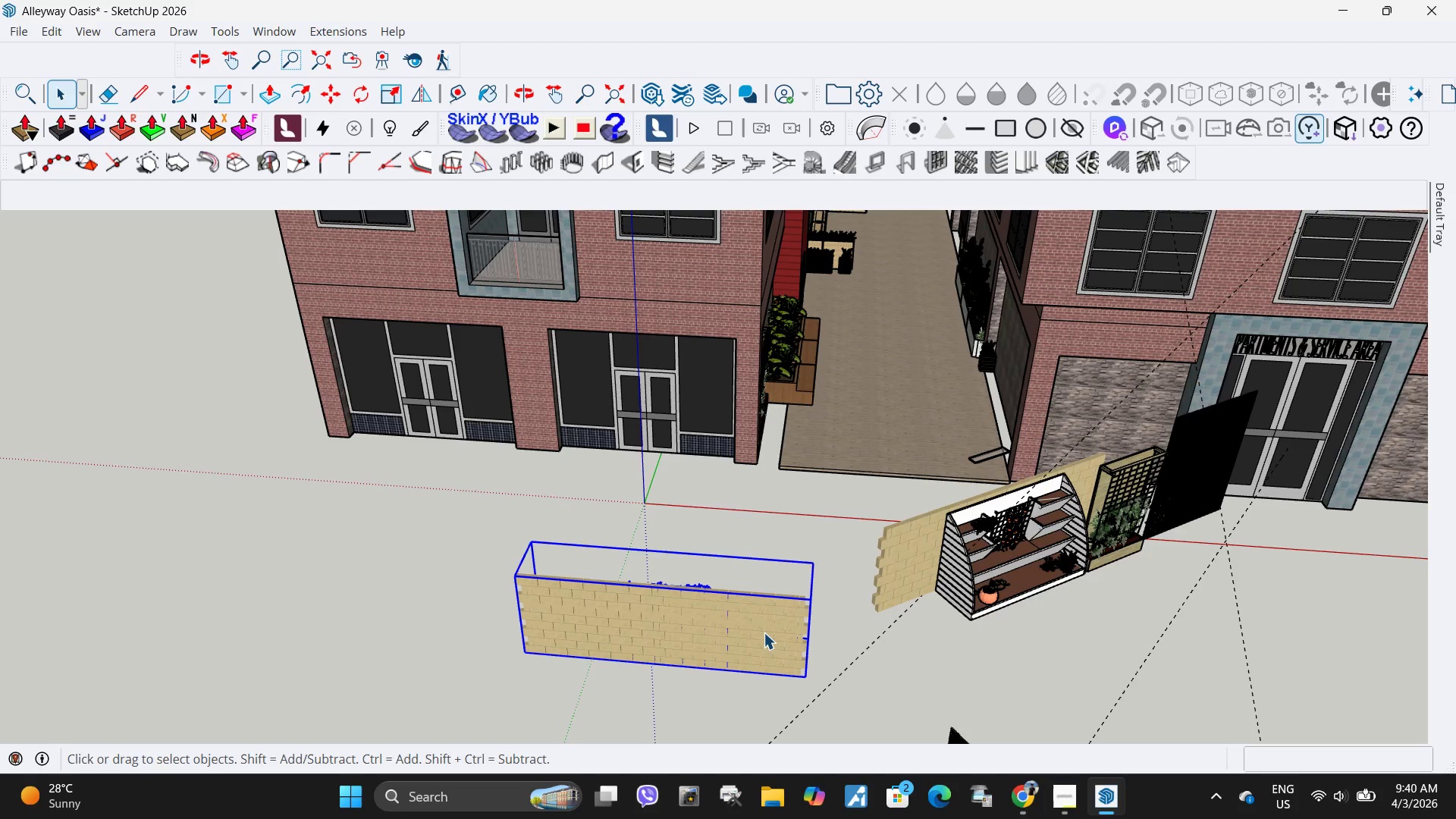 
triple_click([764, 632])
 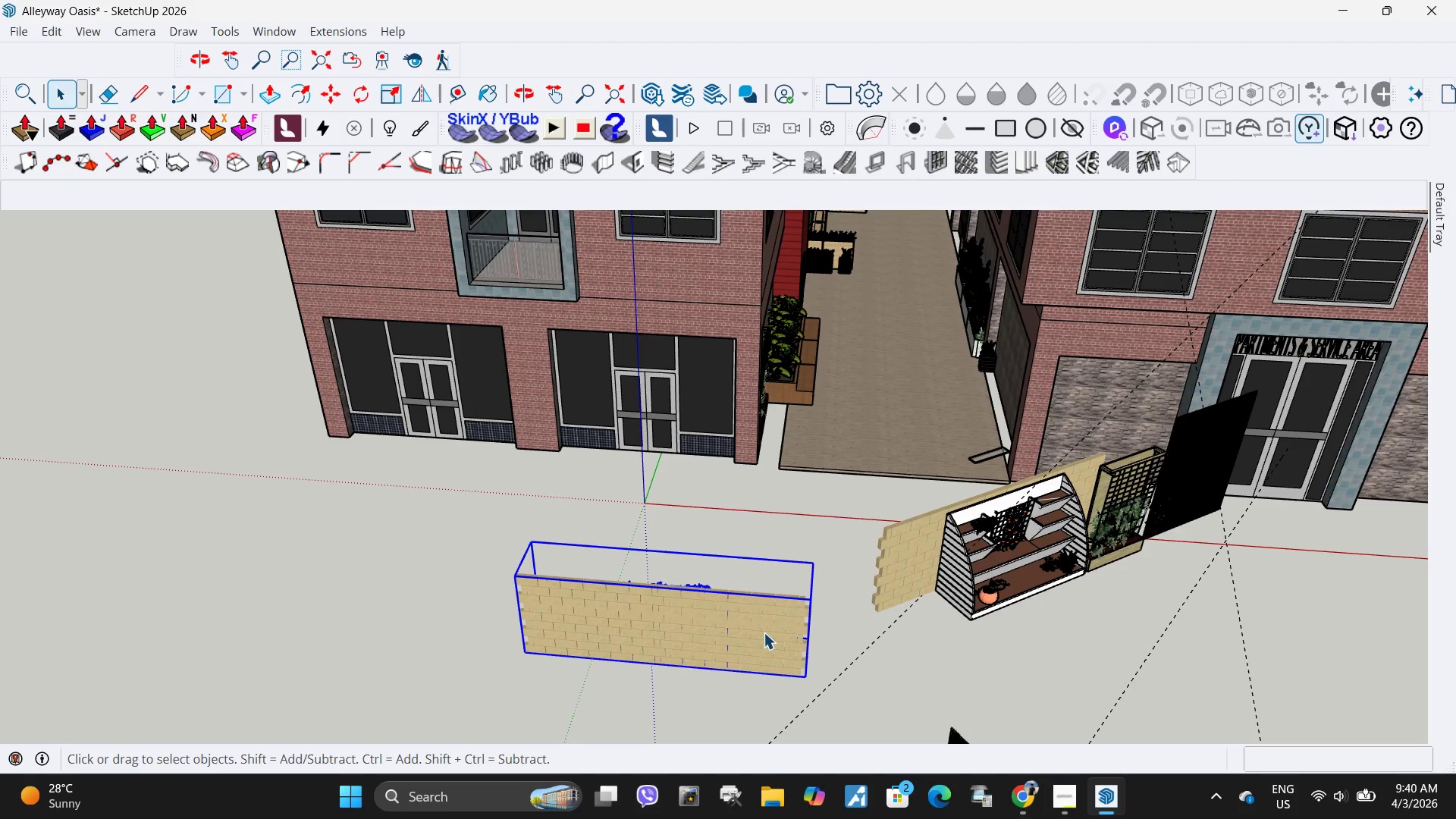 
triple_click([764, 632])
 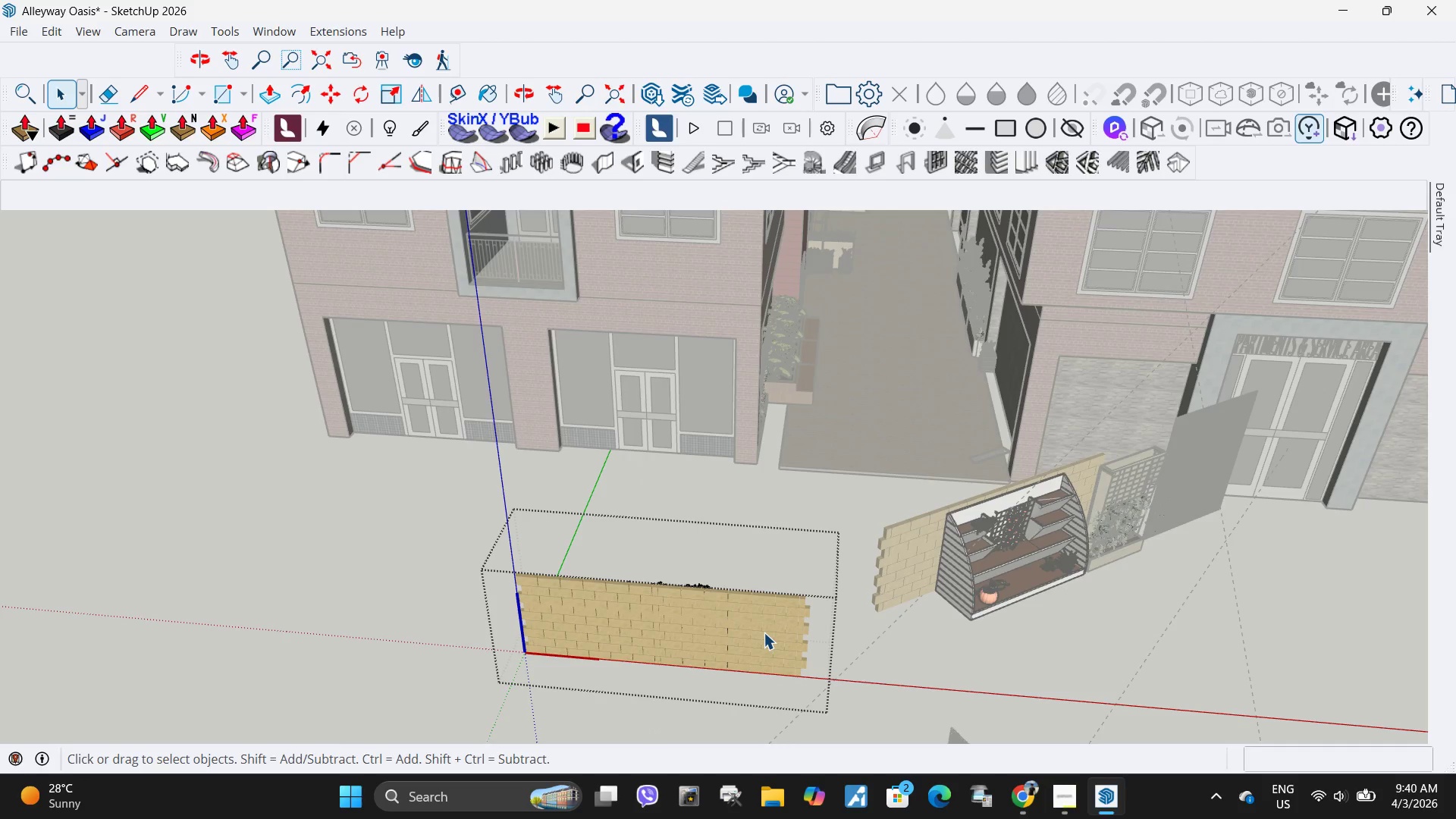 
left_click([764, 632])
 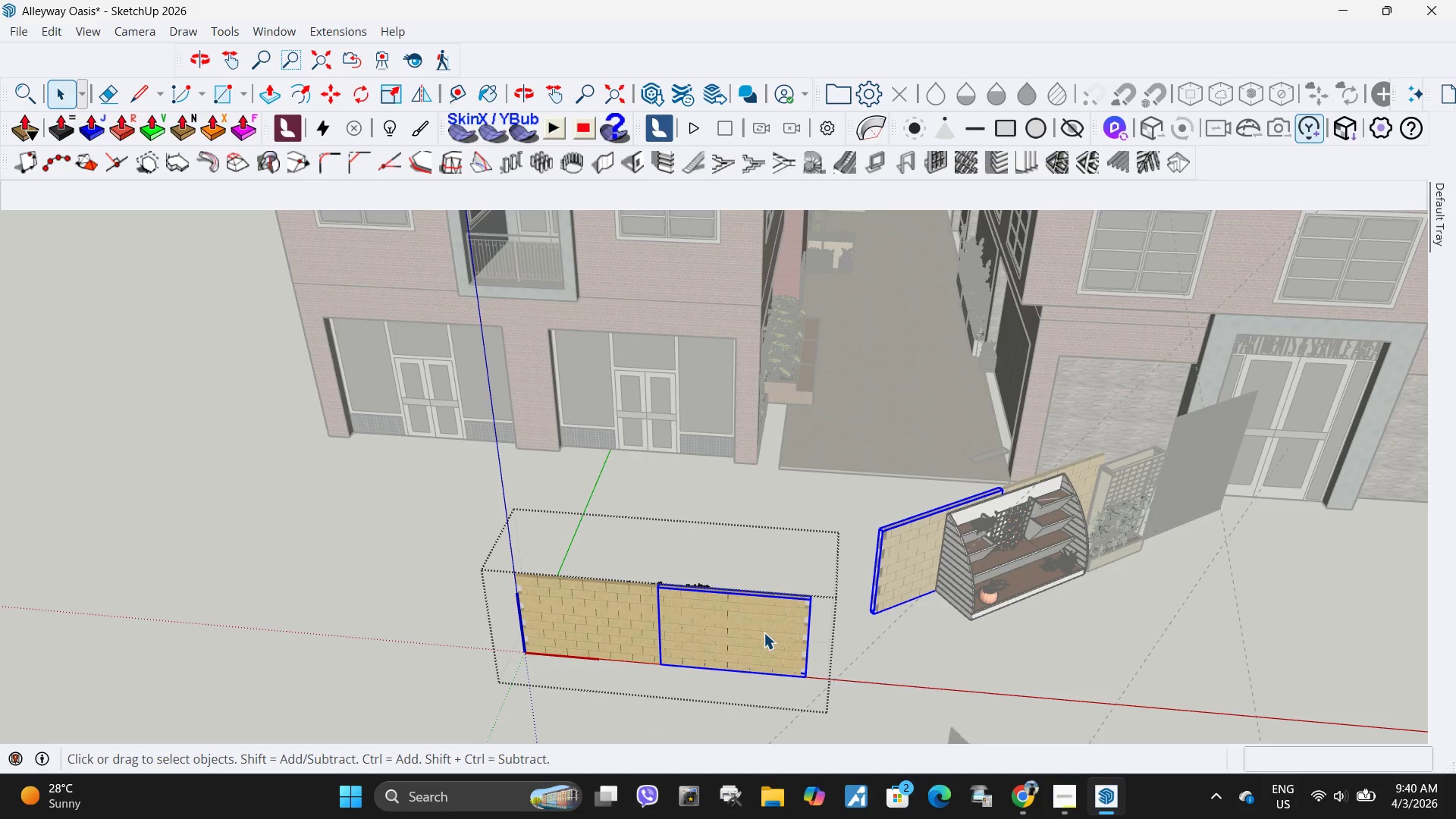 
right_click([764, 632])
 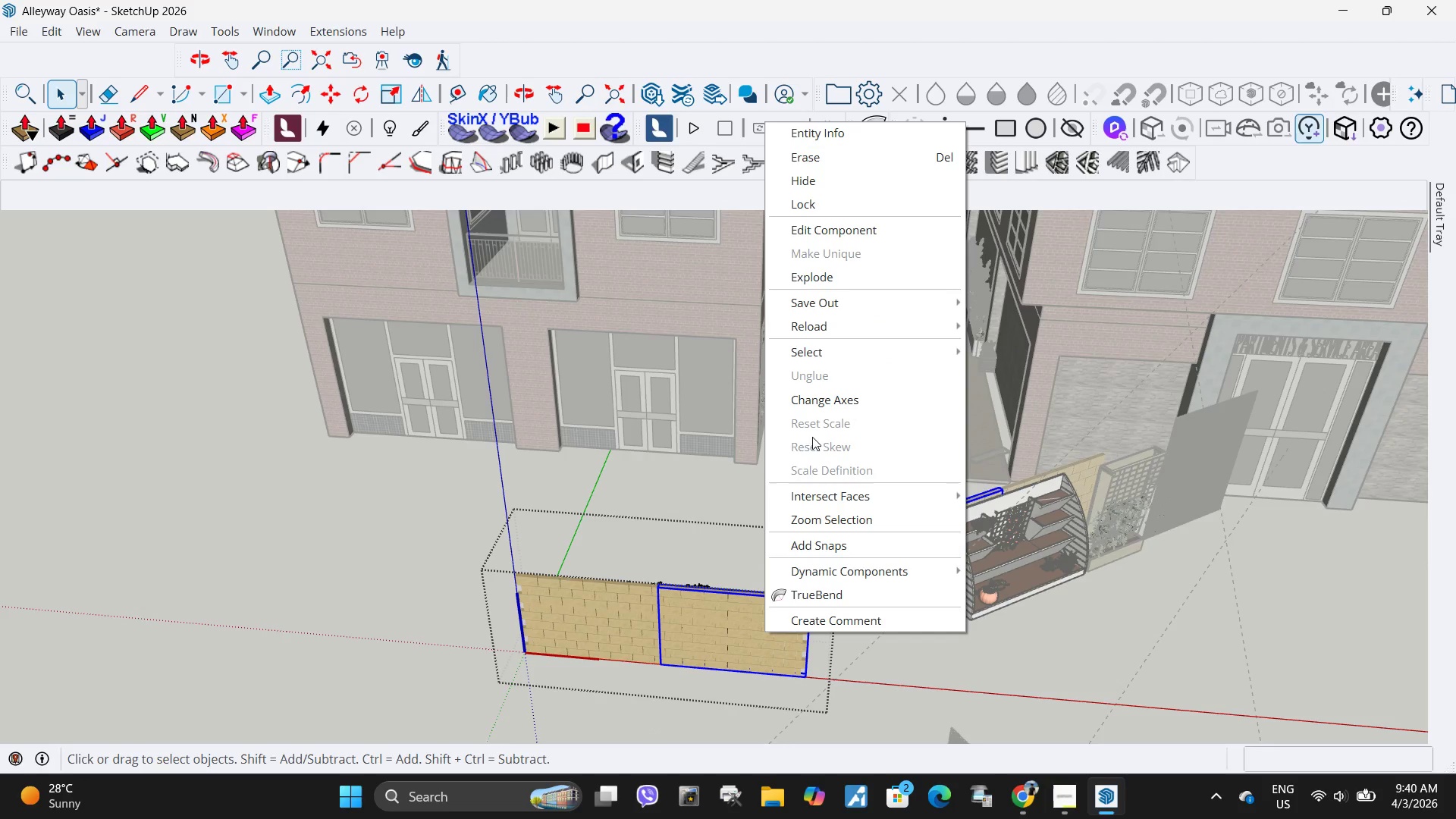 
left_click([923, 811])
 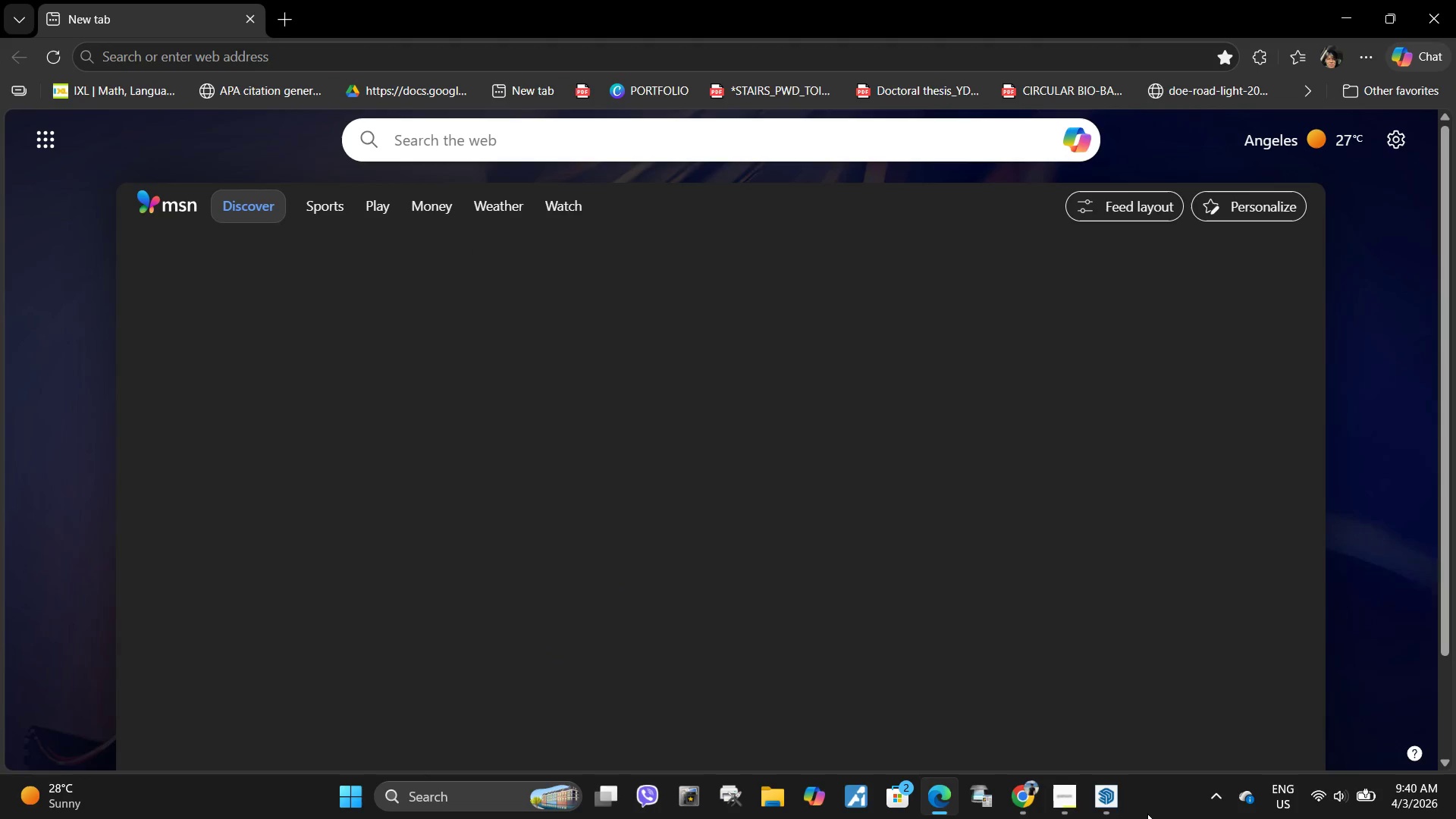 
double_click([1100, 815])
 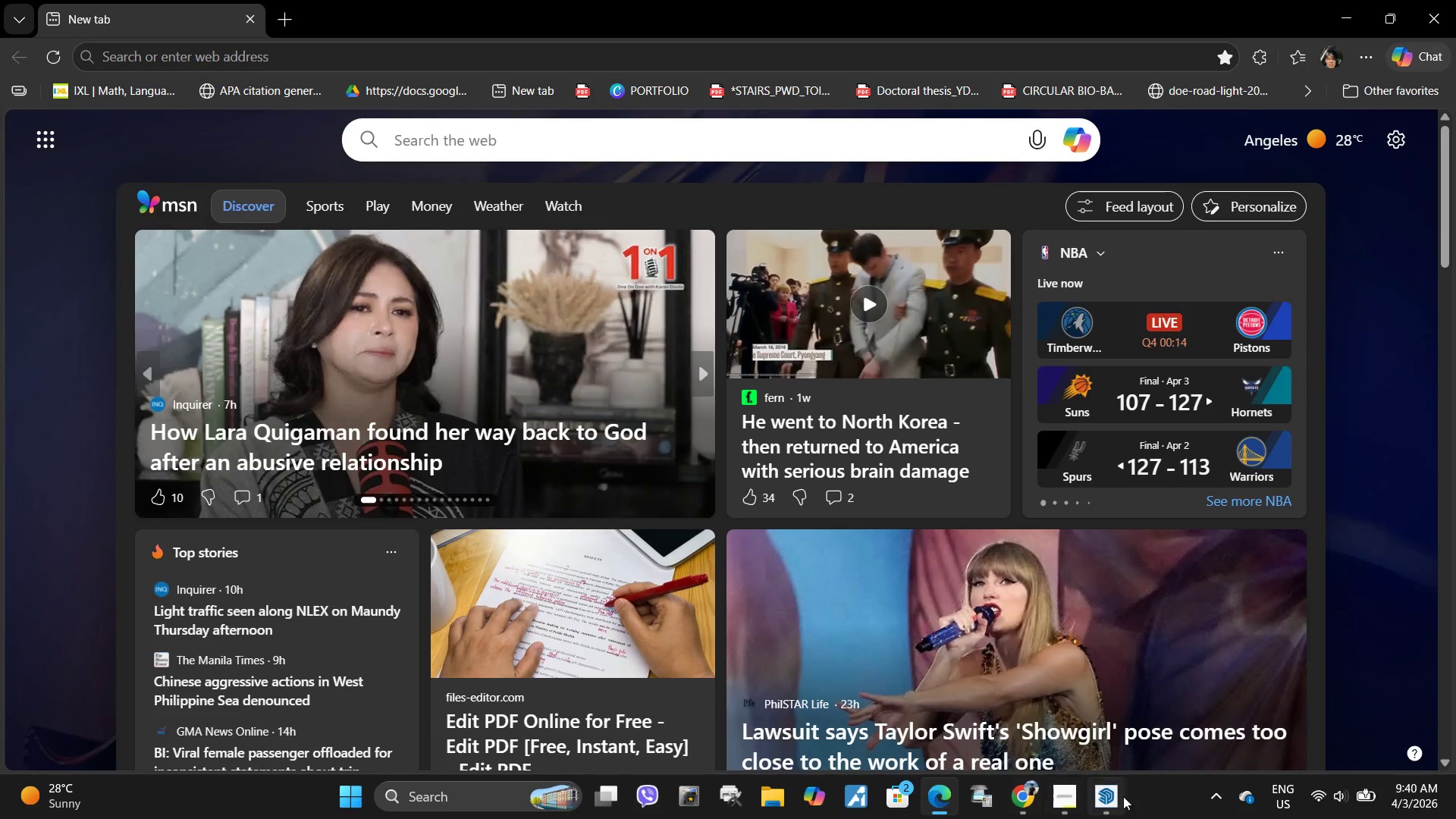 
left_click([1112, 799])
 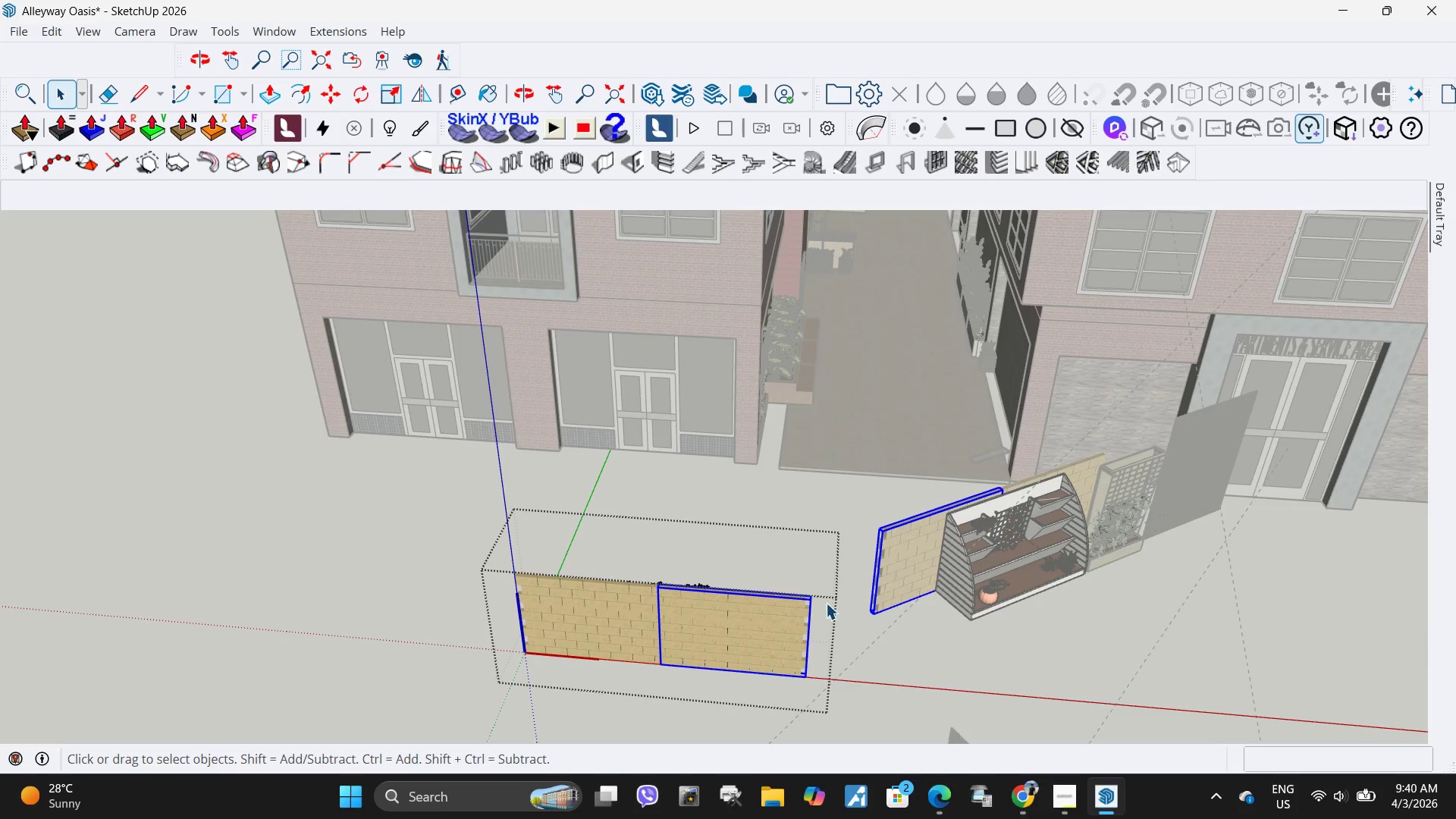 
left_click([896, 670])
 